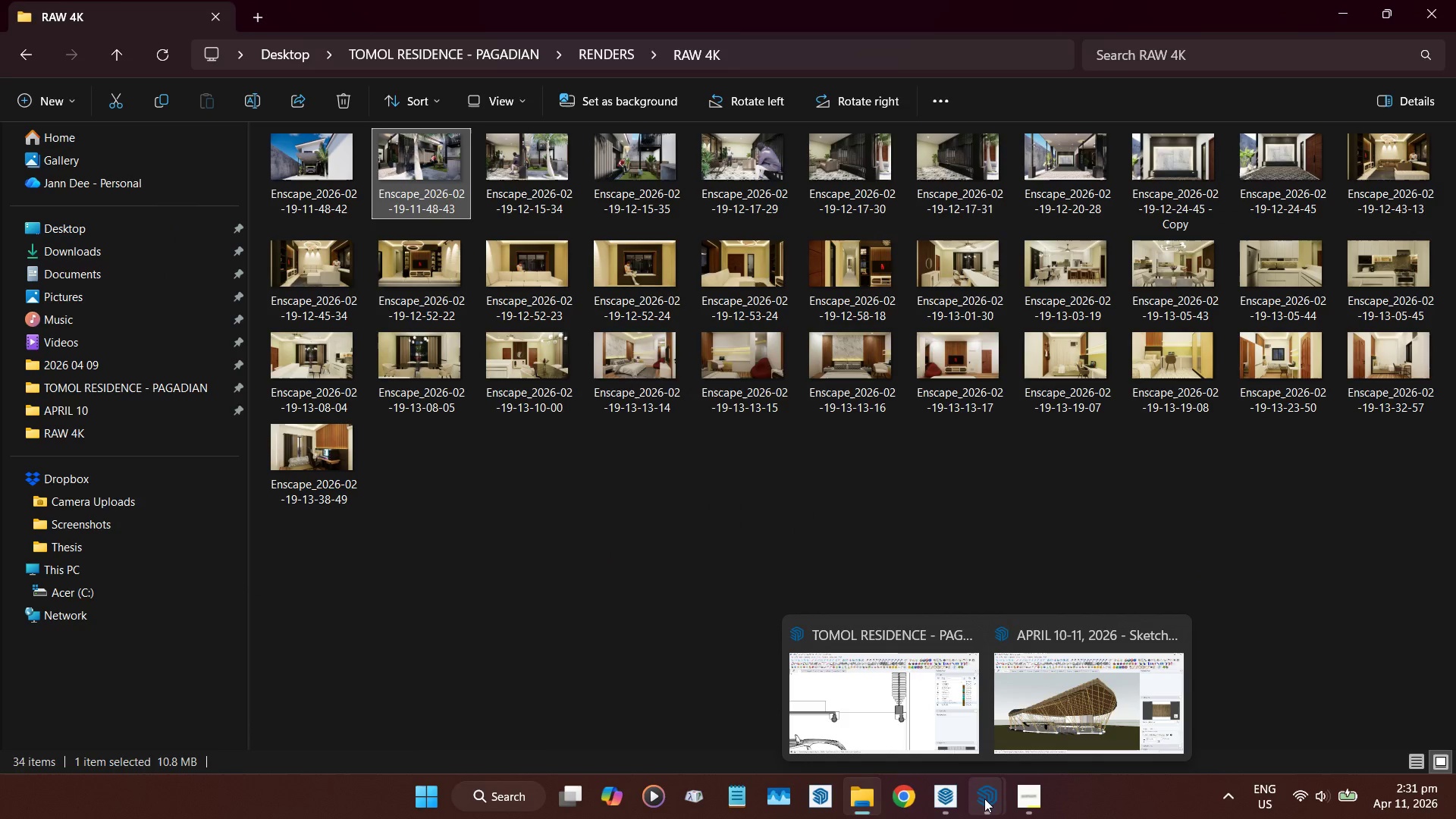 
left_click([914, 707])
 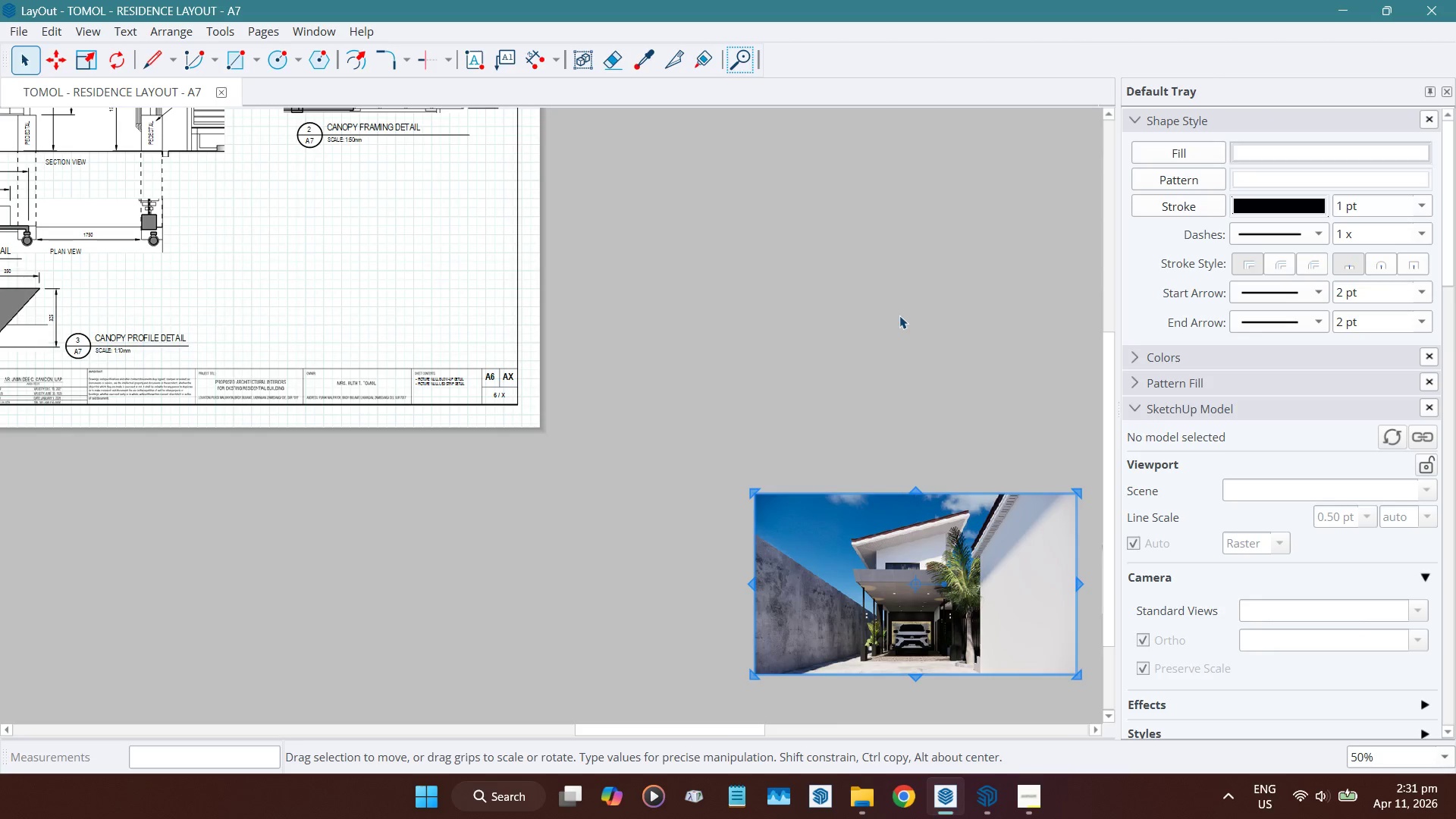 
scroll: coordinate [918, 362], scroll_direction: down, amount: 2.0
 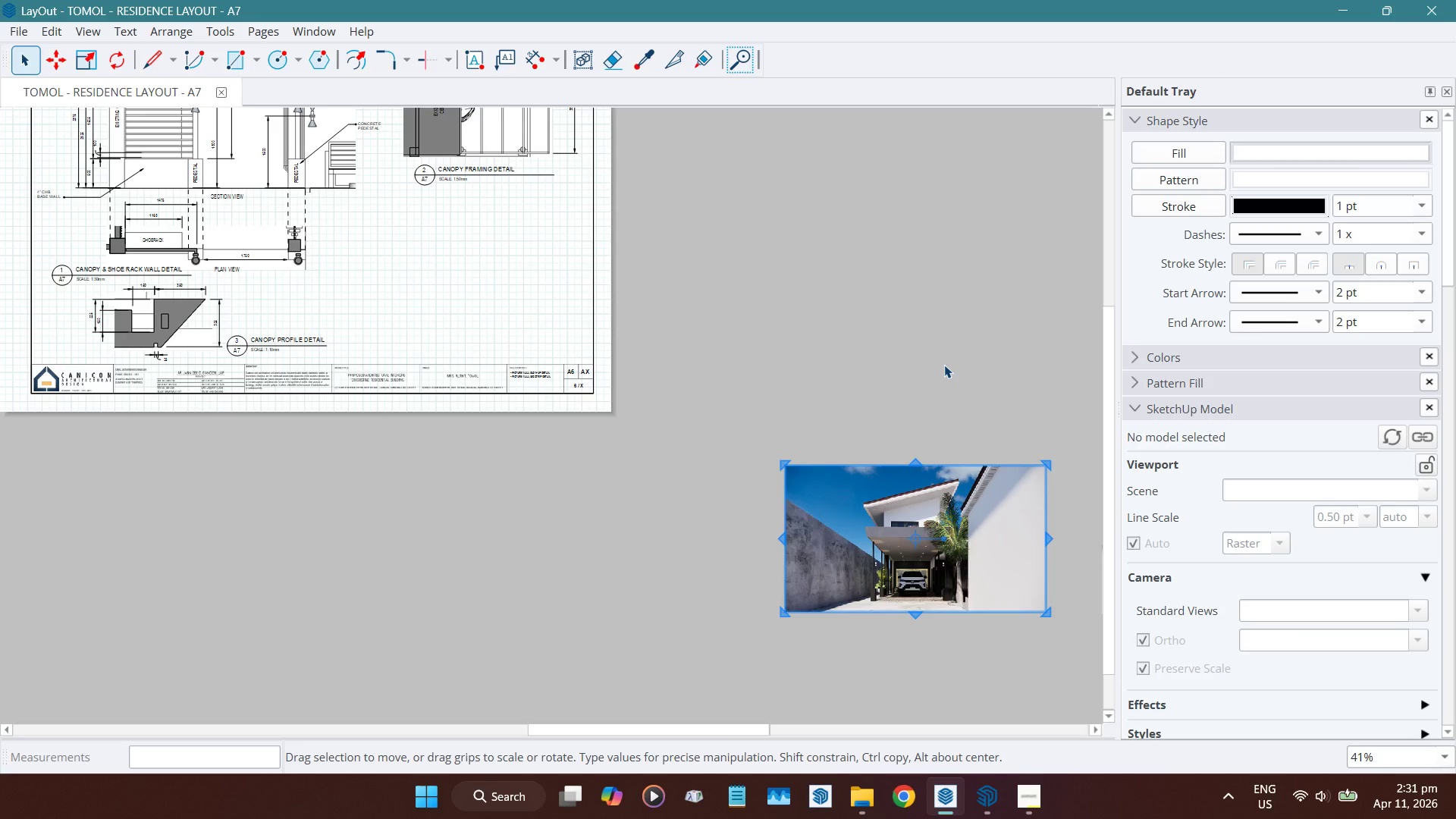 
wait(9.35)
 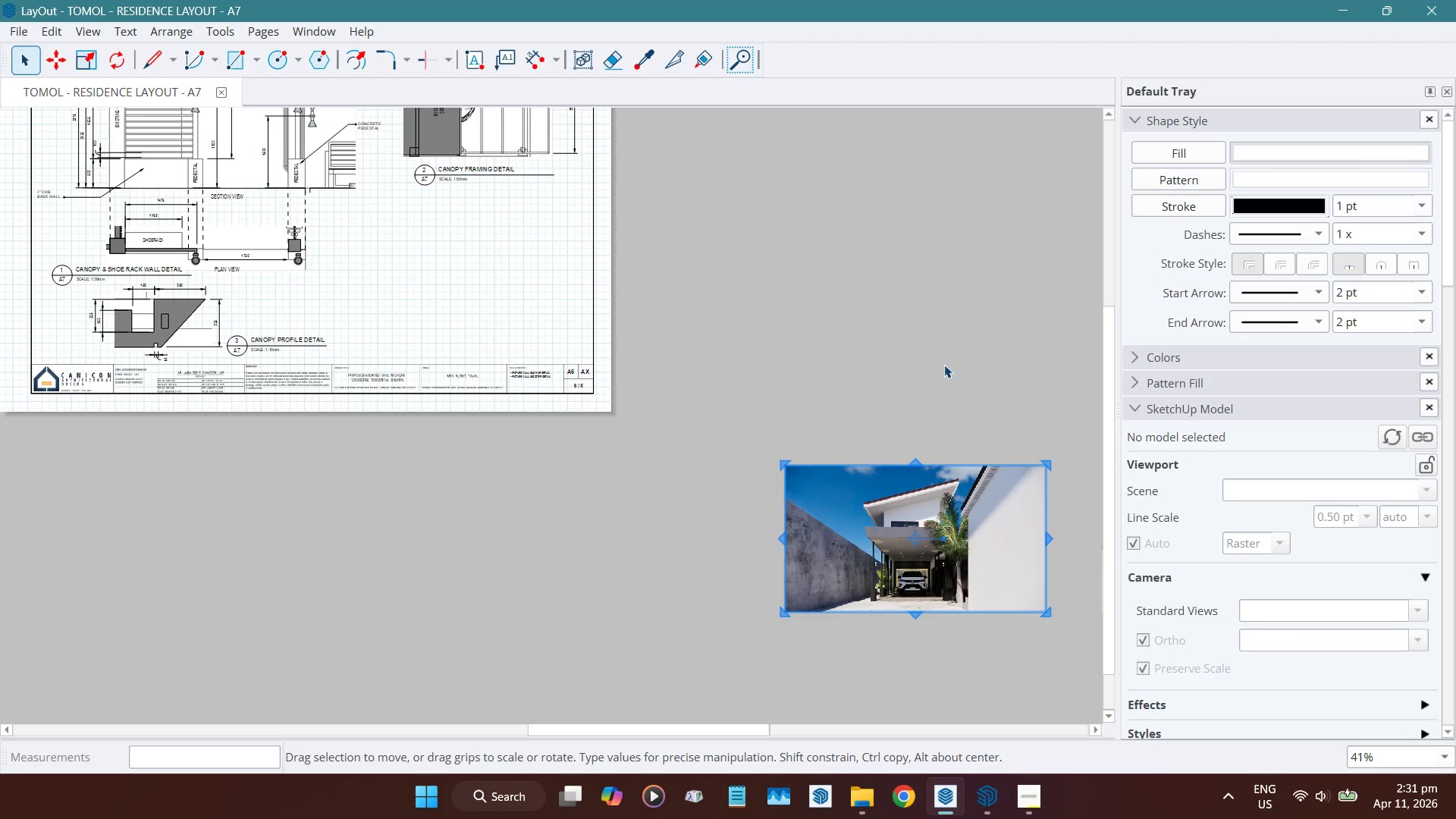 
scroll: coordinate [886, 645], scroll_direction: down, amount: 2.0
 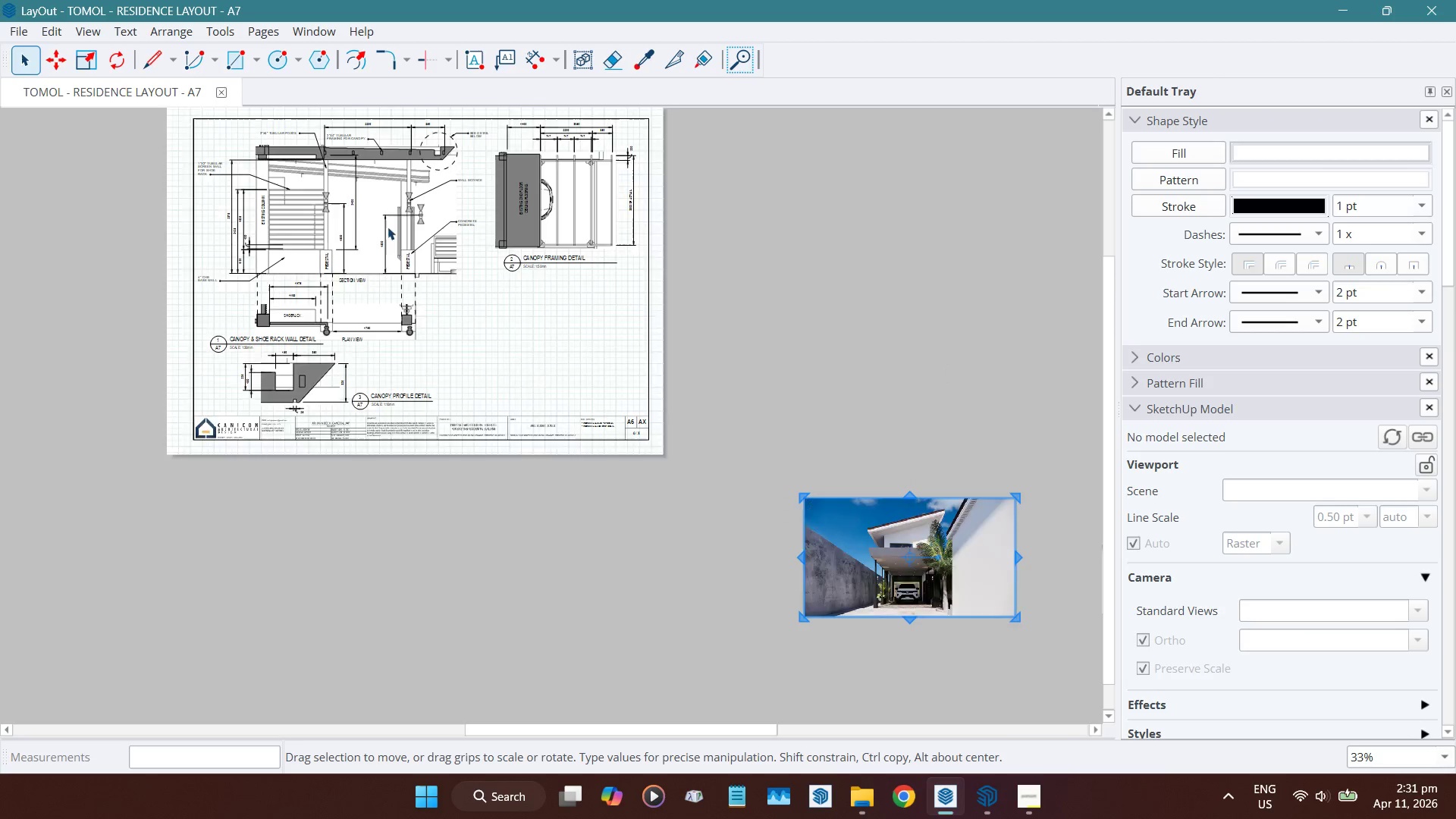 
scroll: coordinate [369, 199], scroll_direction: up, amount: 2.0
 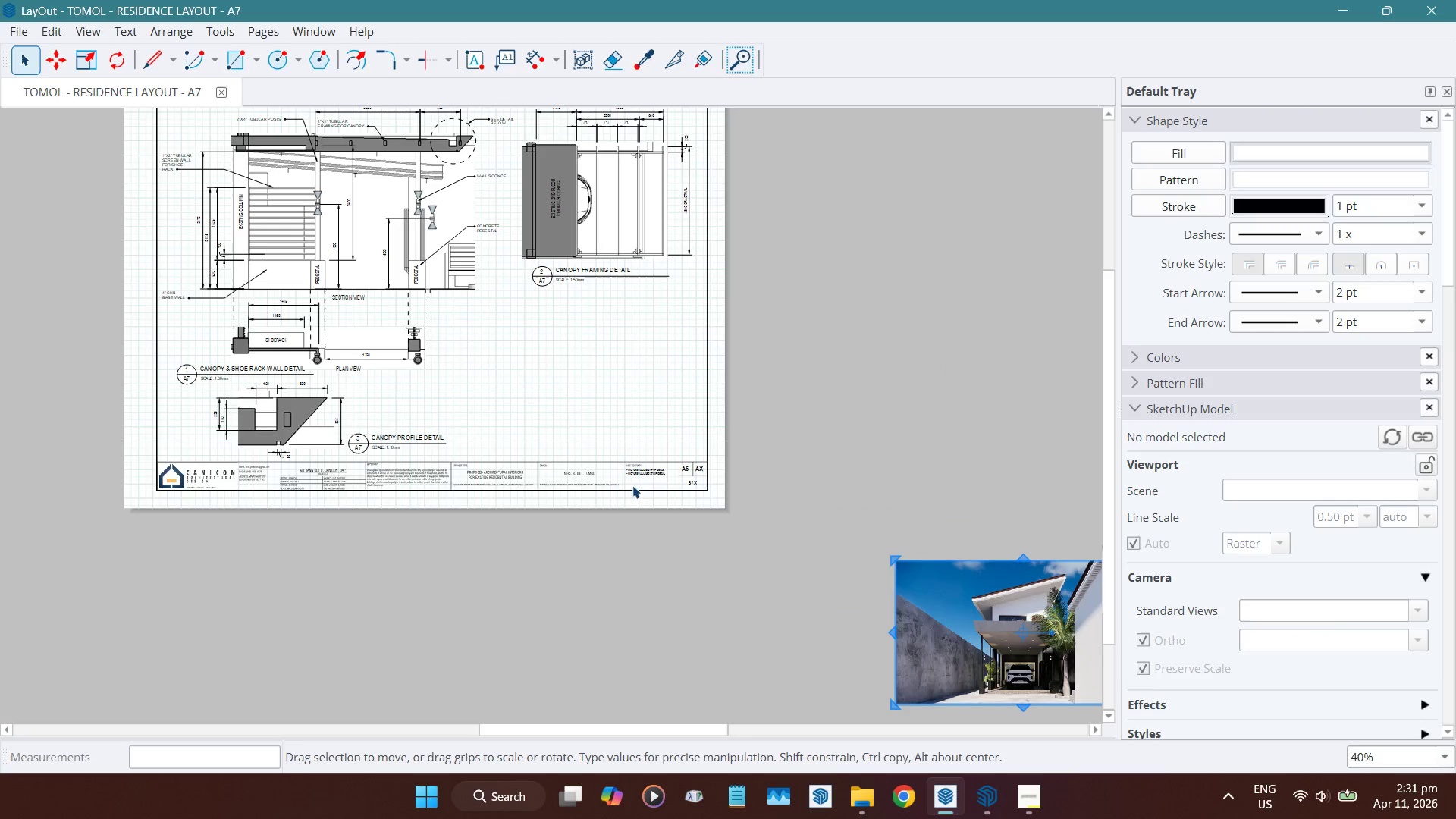 
scroll: coordinate [263, 273], scroll_direction: down, amount: 2.0
 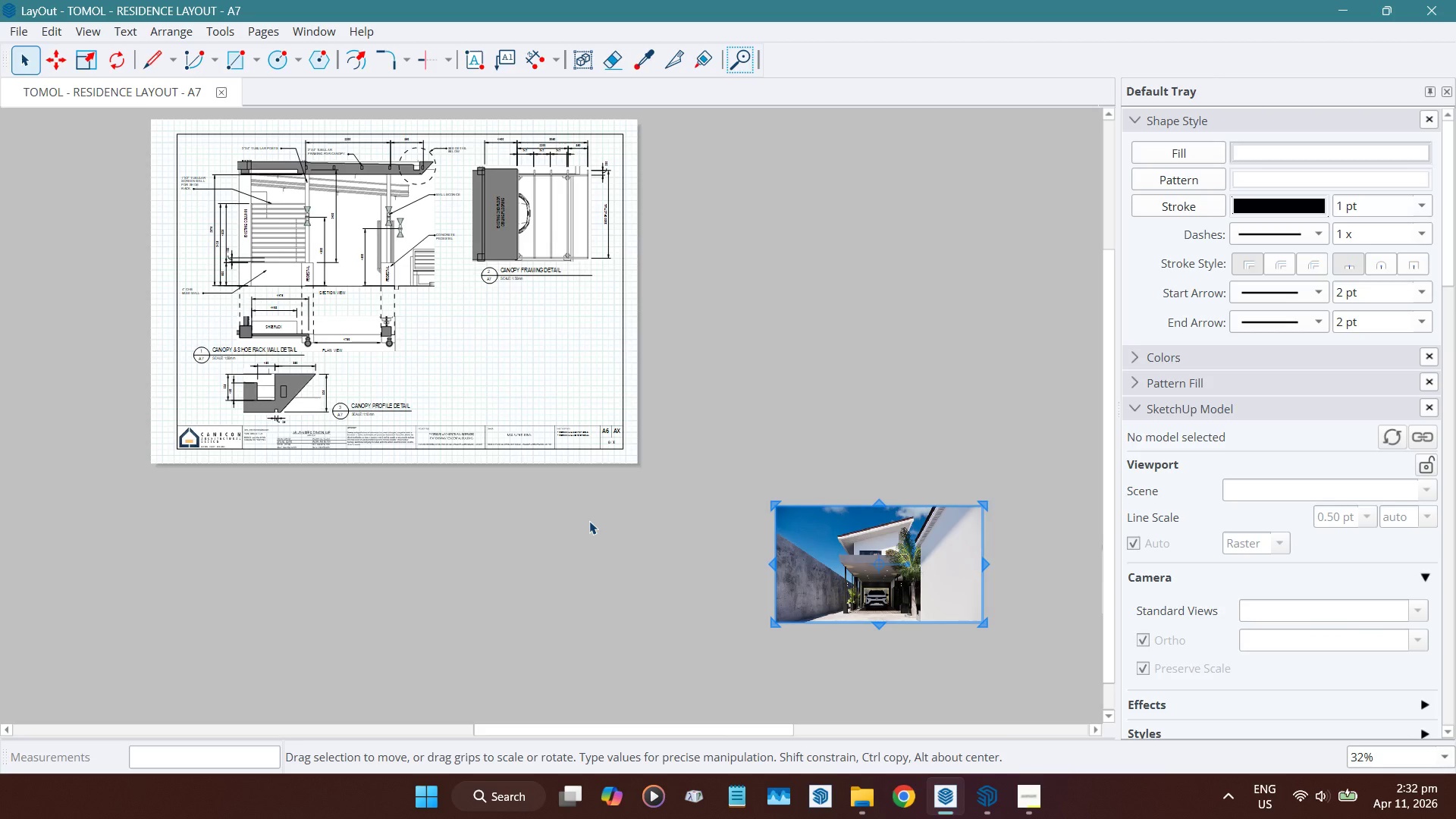 
wait(11.71)
 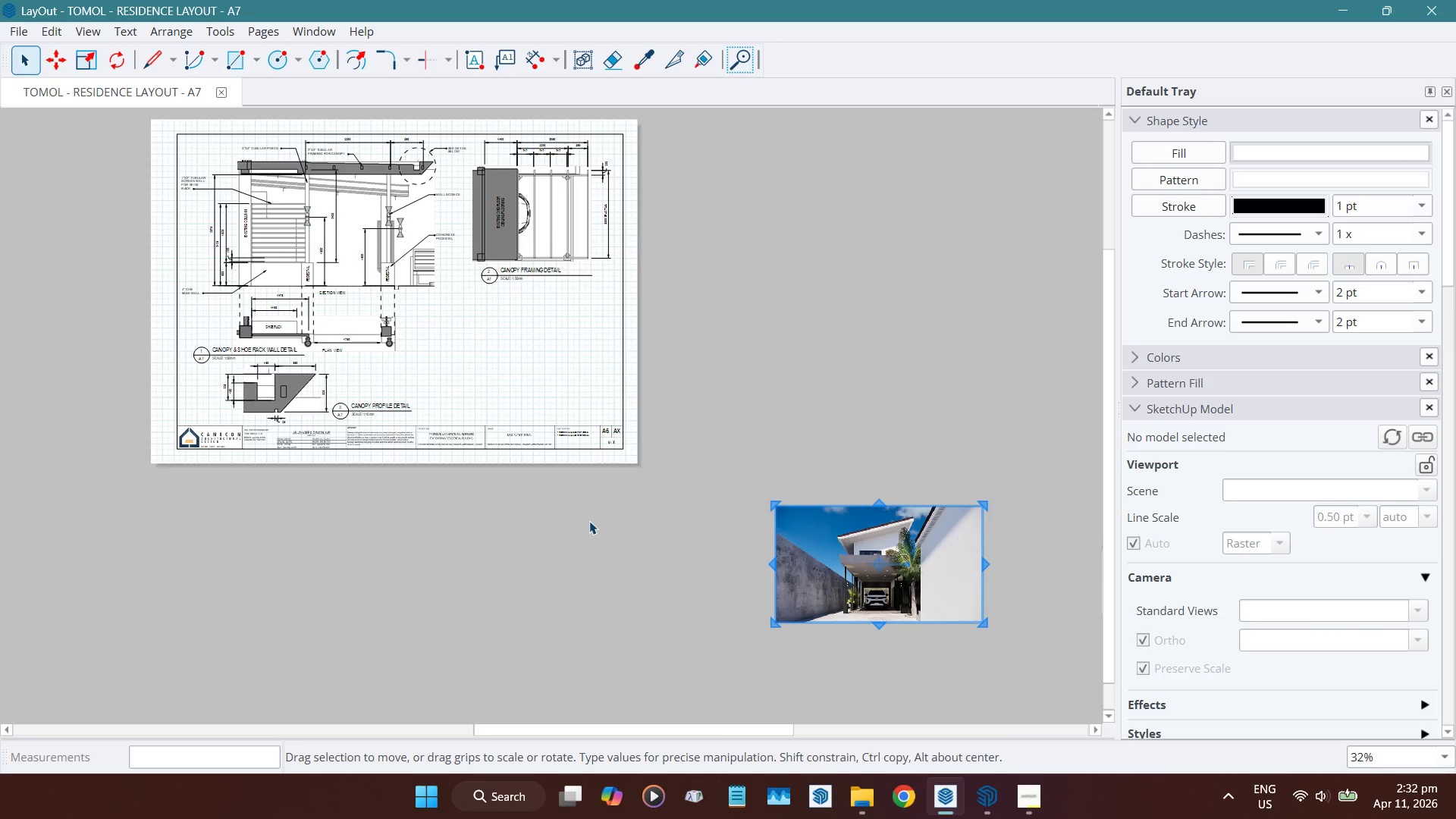 
scroll: coordinate [940, 607], scroll_direction: up, amount: 5.0
 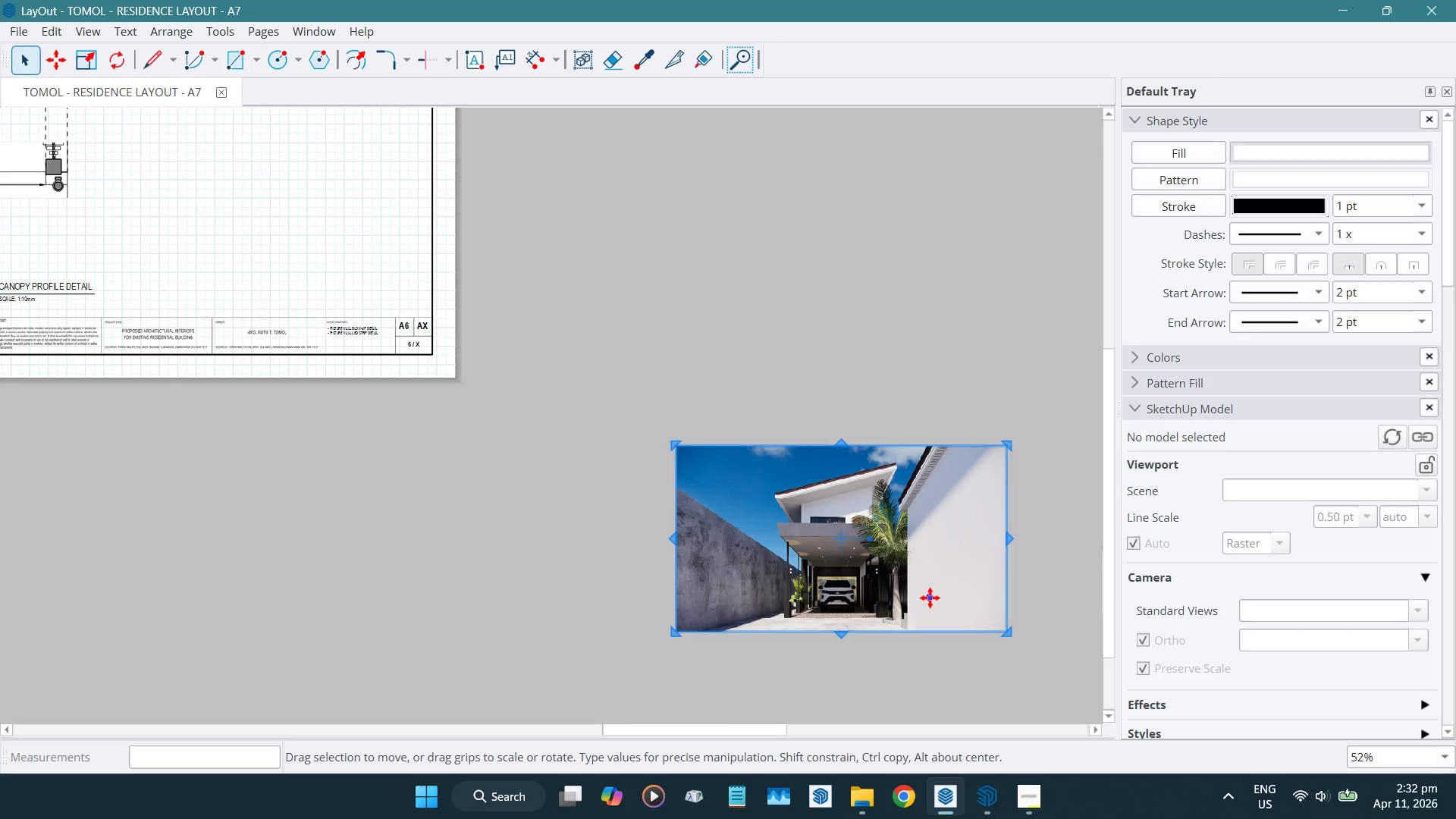 
key(Delete)
 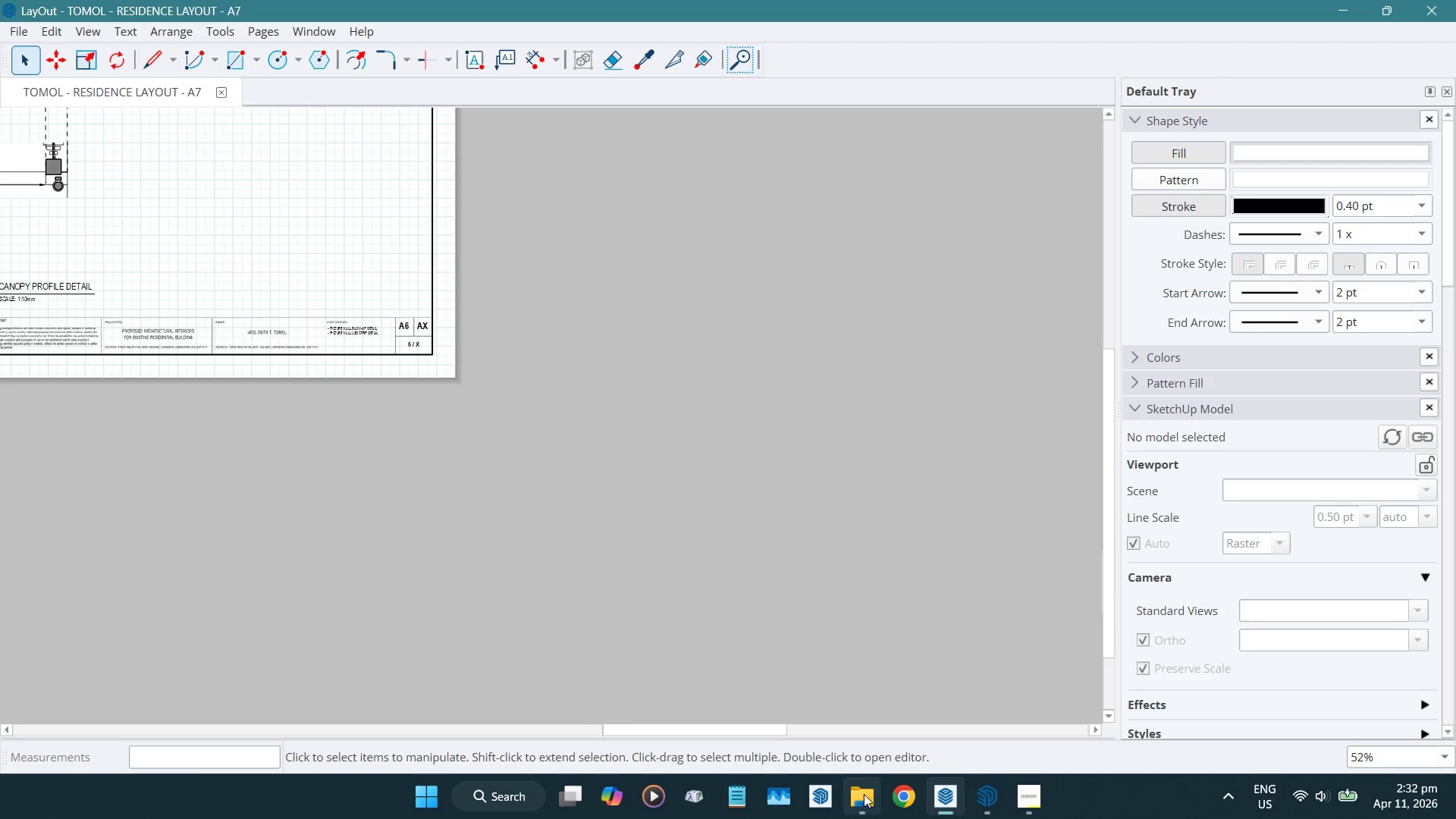 
left_click([860, 804])
 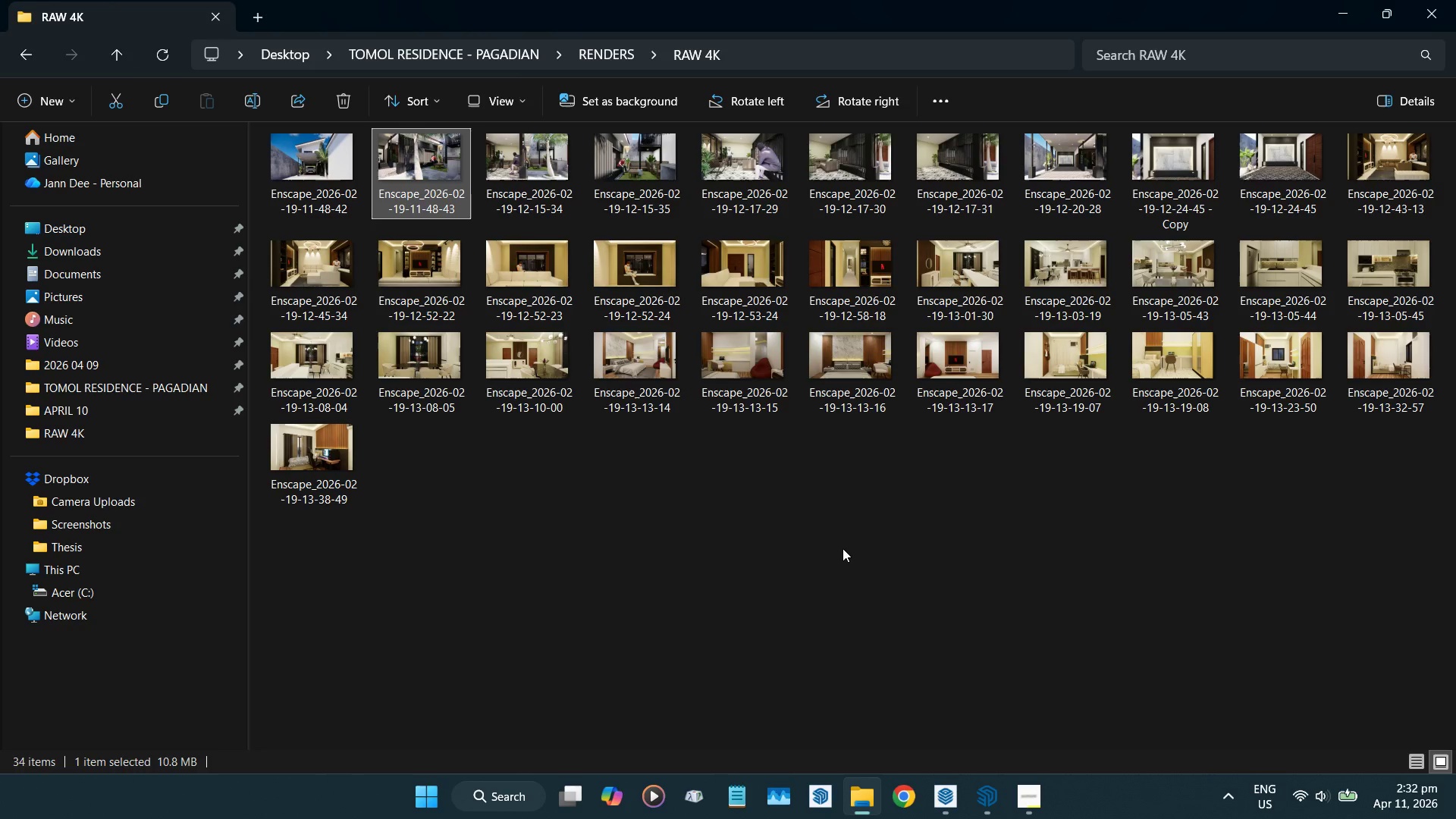 
left_click([845, 543])
 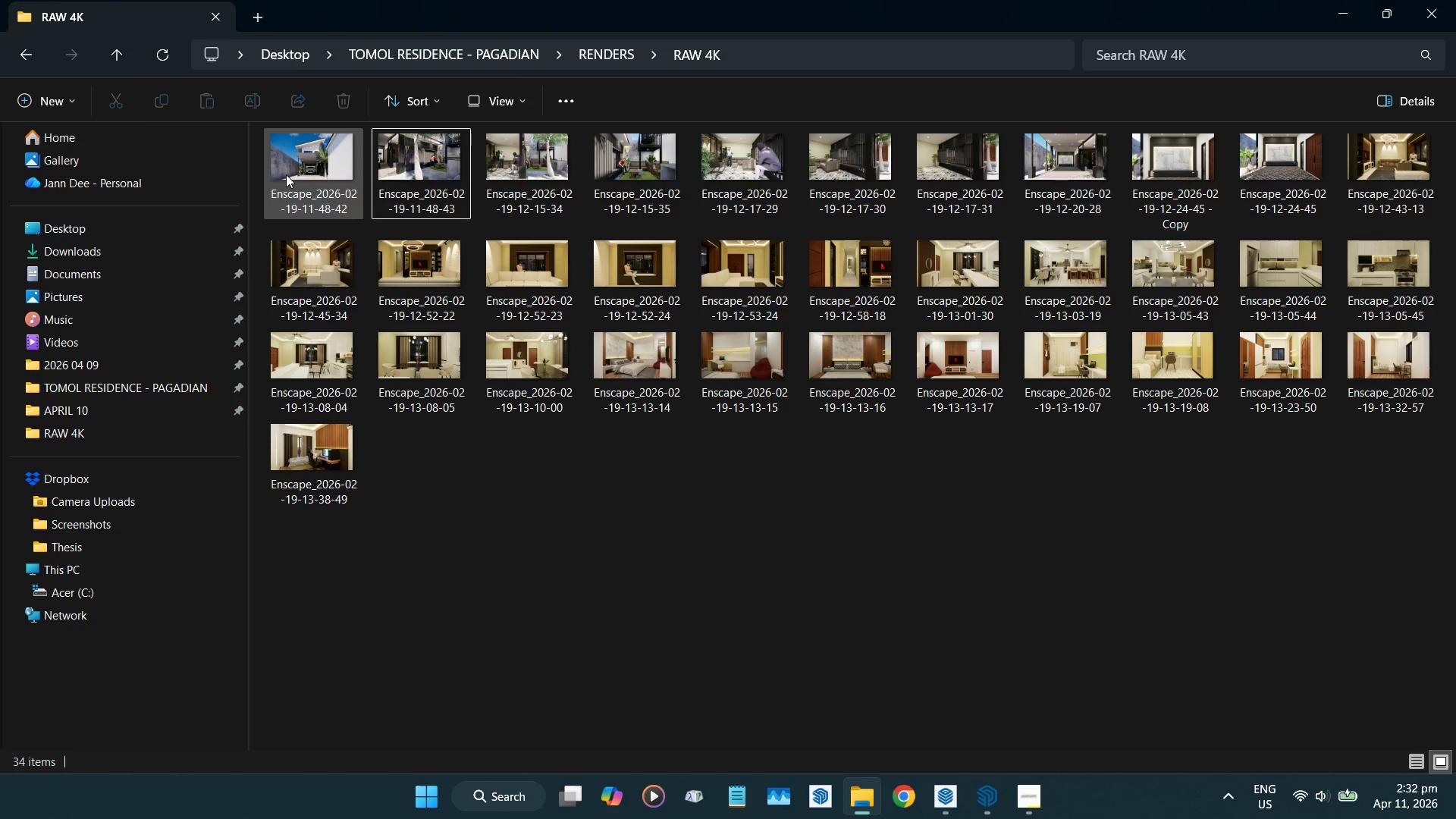 
left_click([286, 174])
 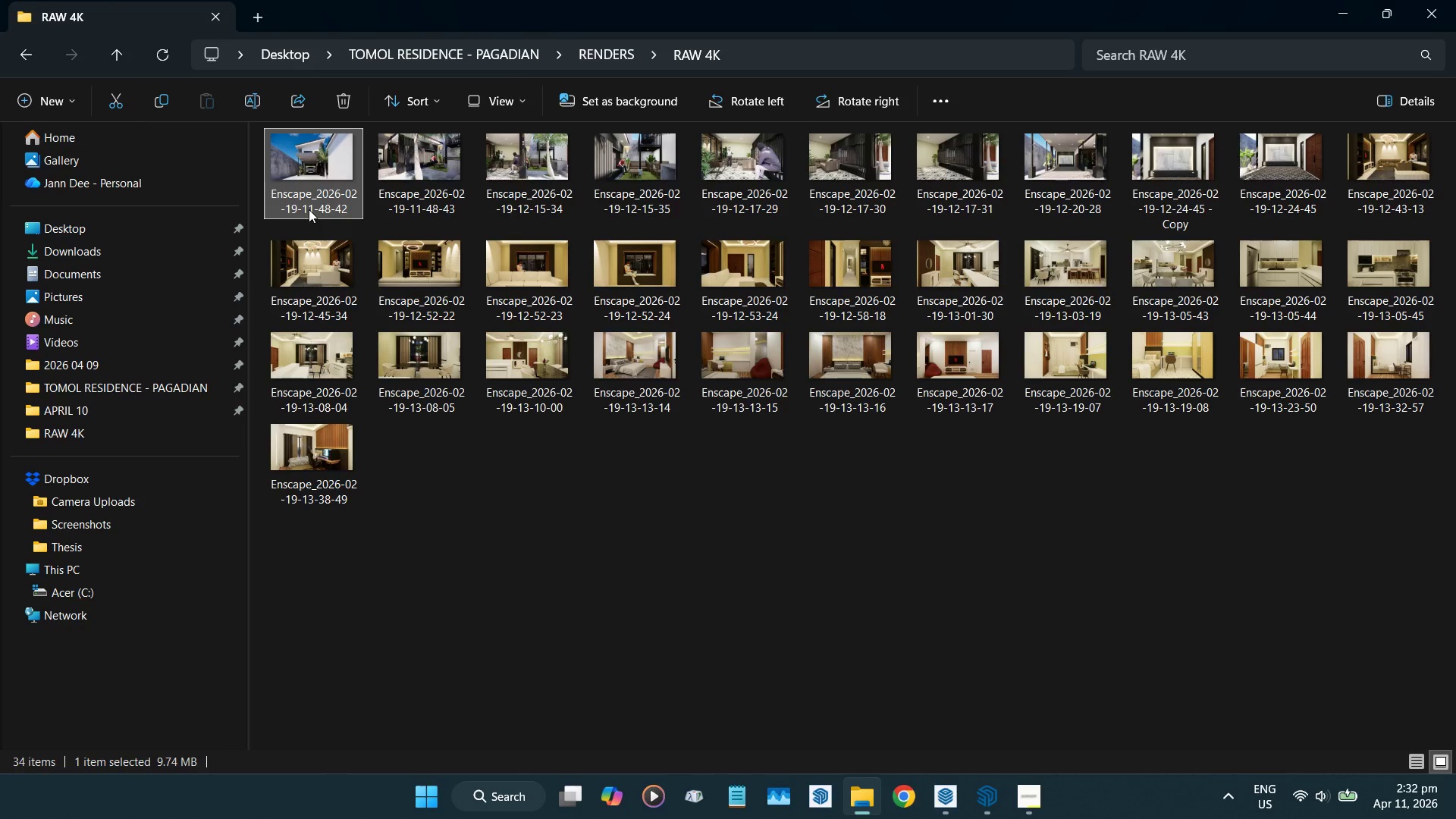 
key(Control+ControlLeft)
 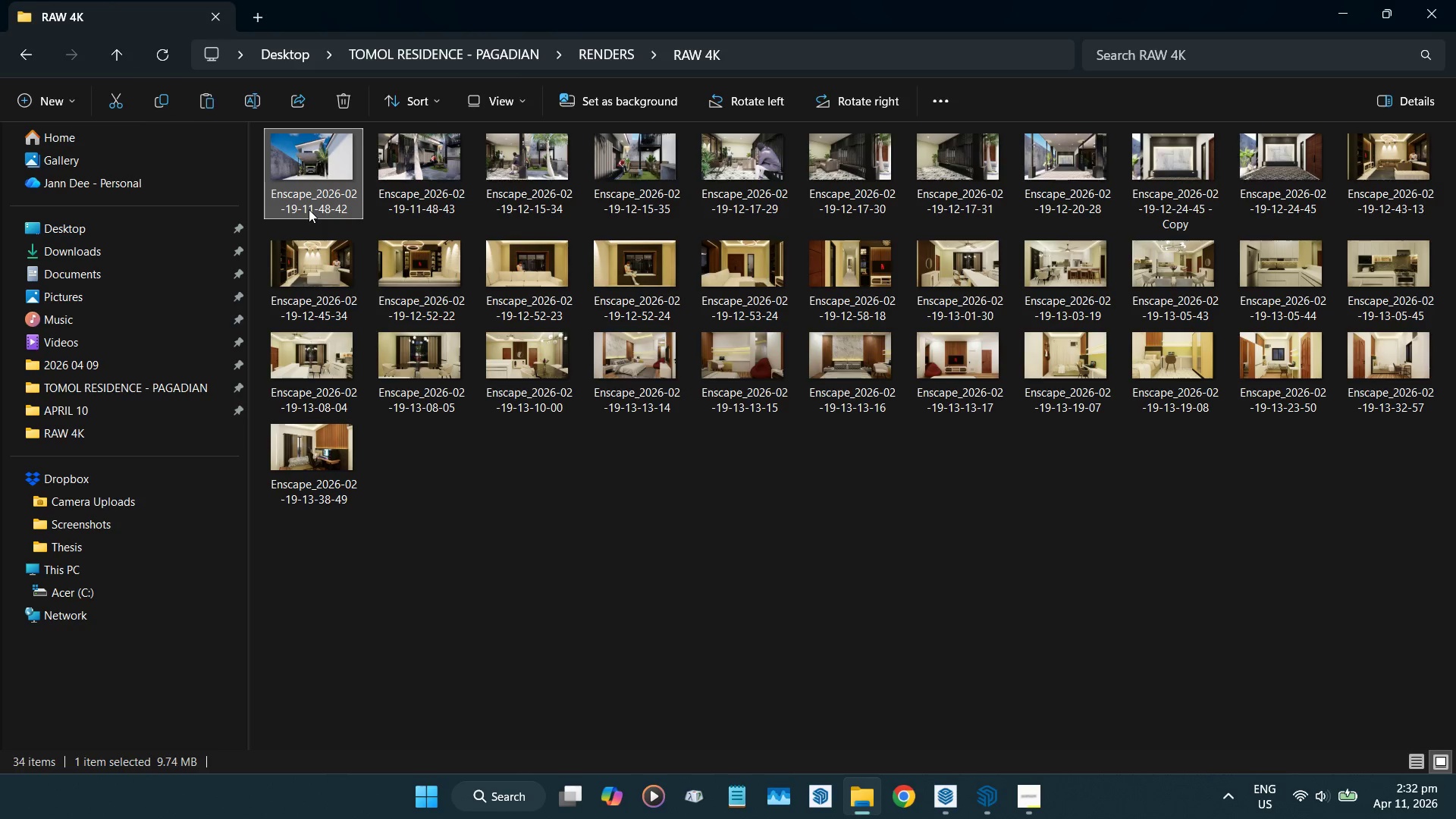 
key(Control+C)
 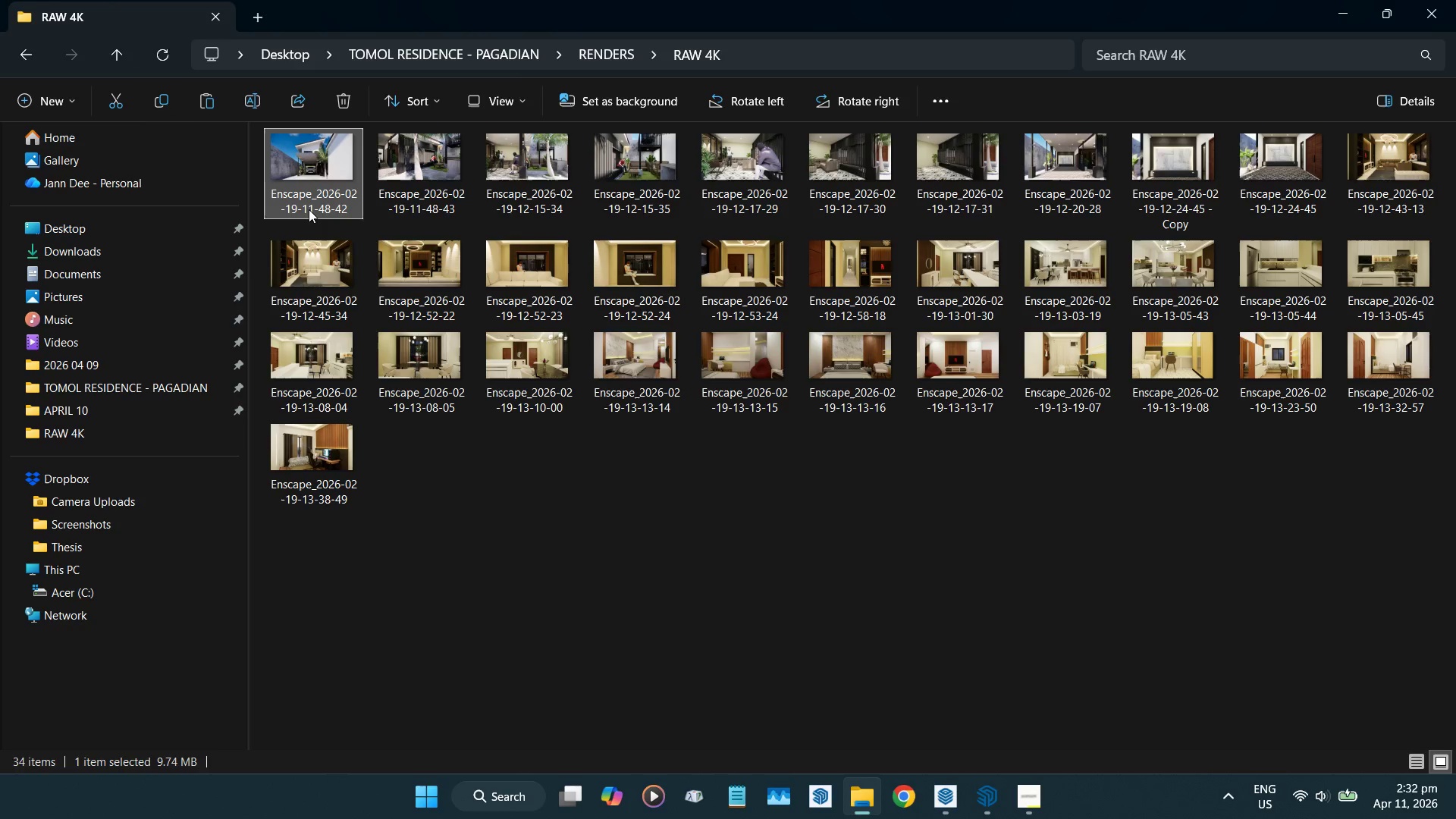 
key(Control+ControlLeft)
 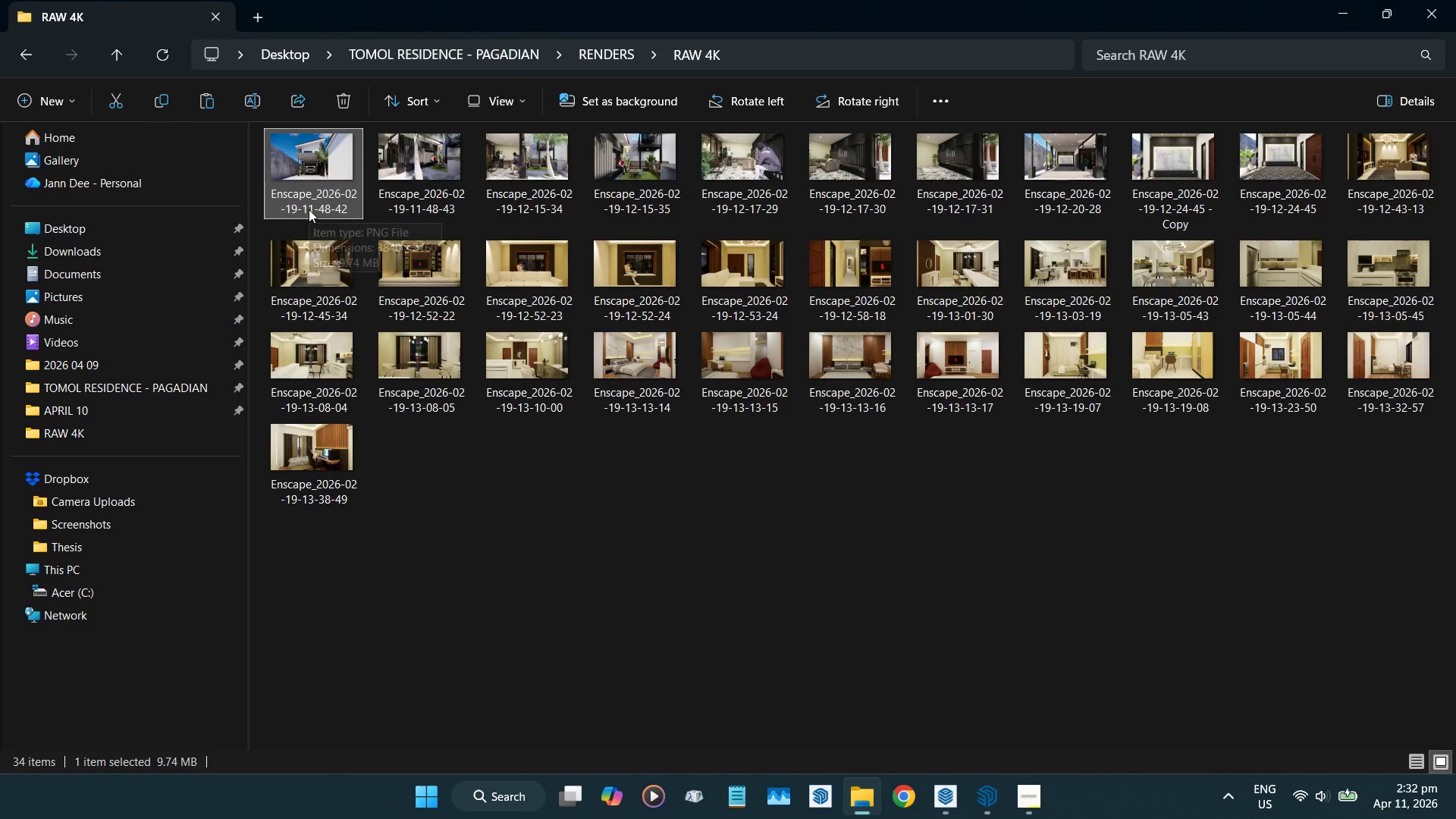 
key(Control+V)
 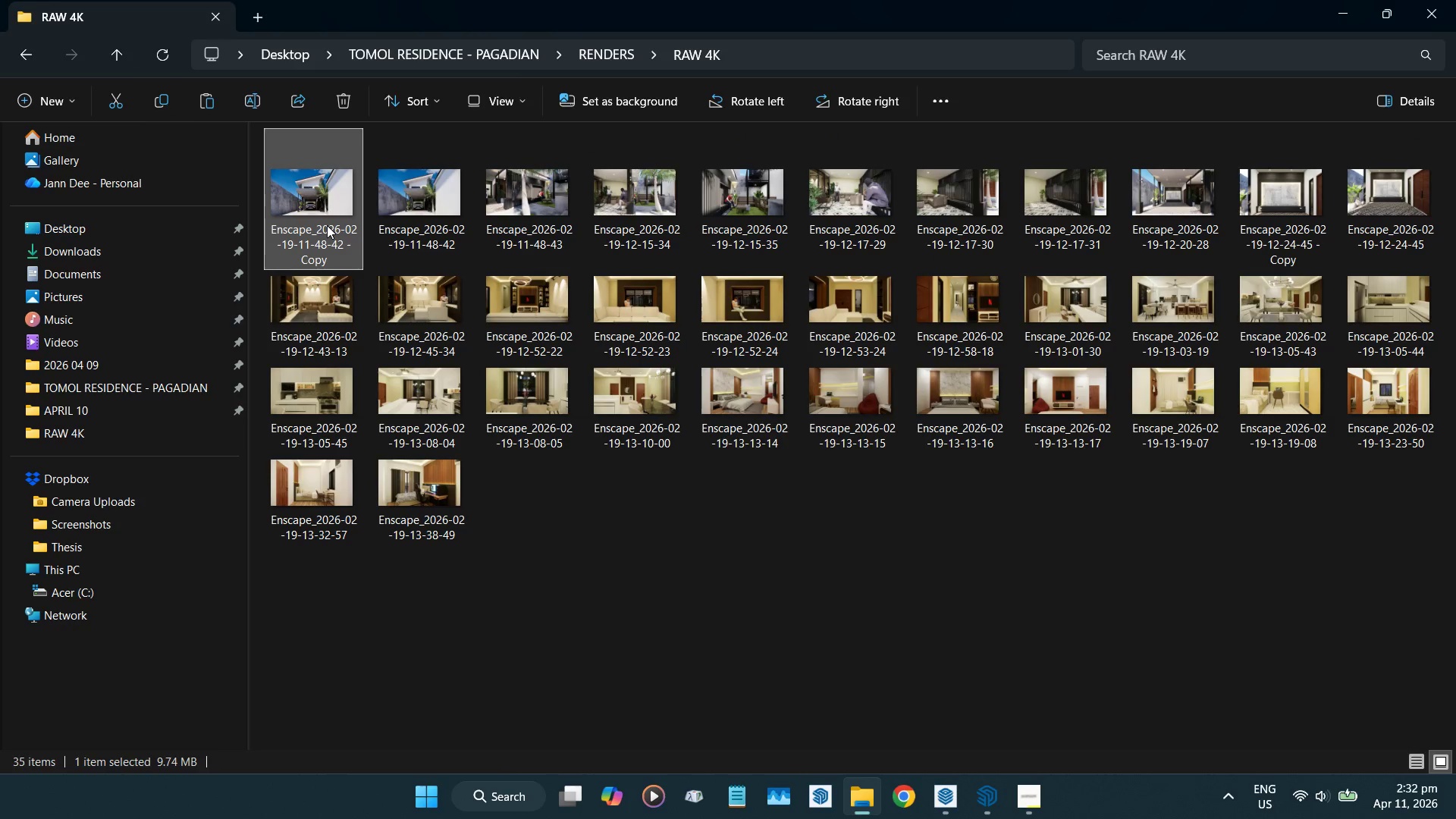 
double_click([327, 226])
 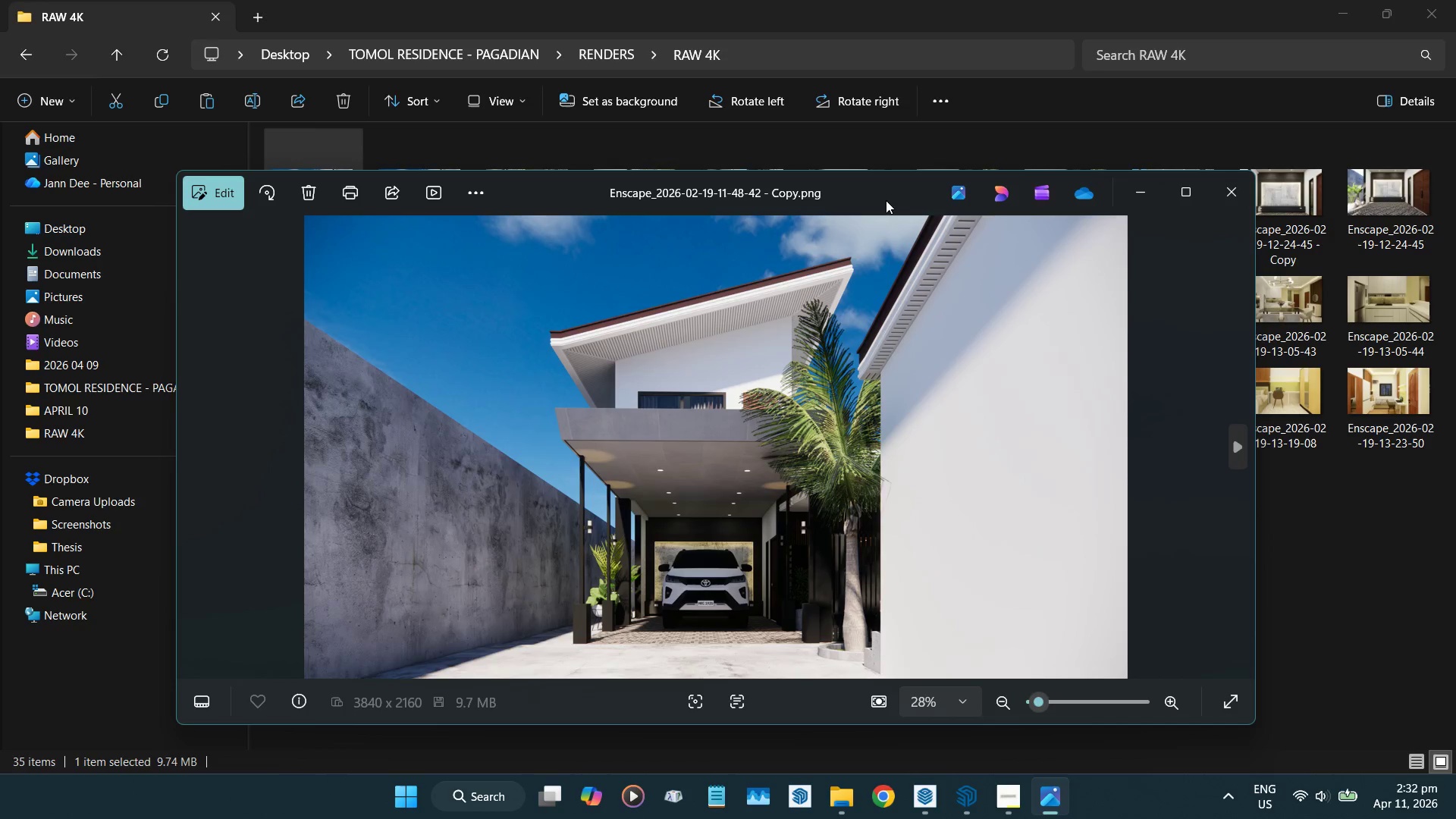 
left_click([1188, 186])
 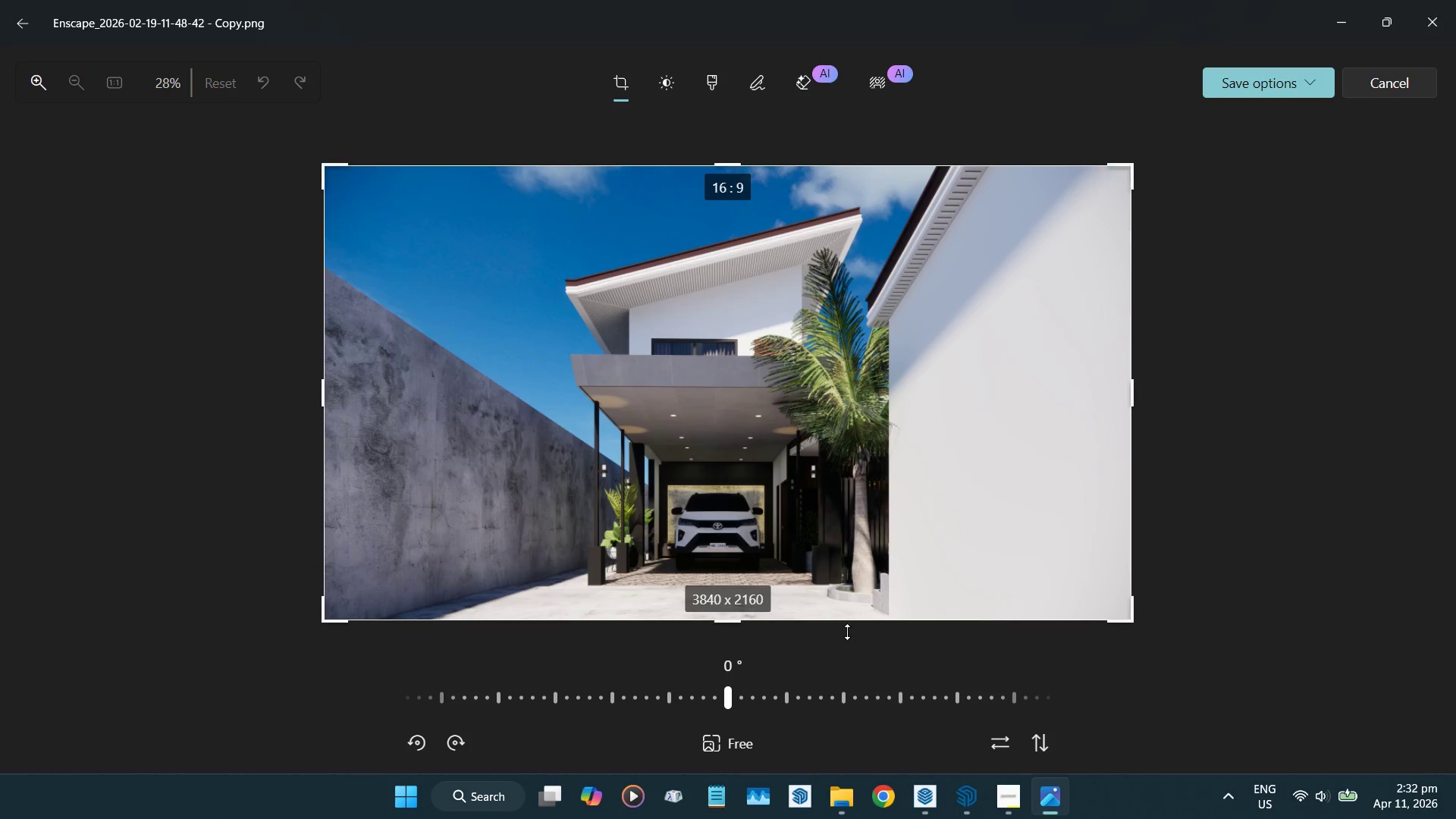 
left_click([707, 750])
 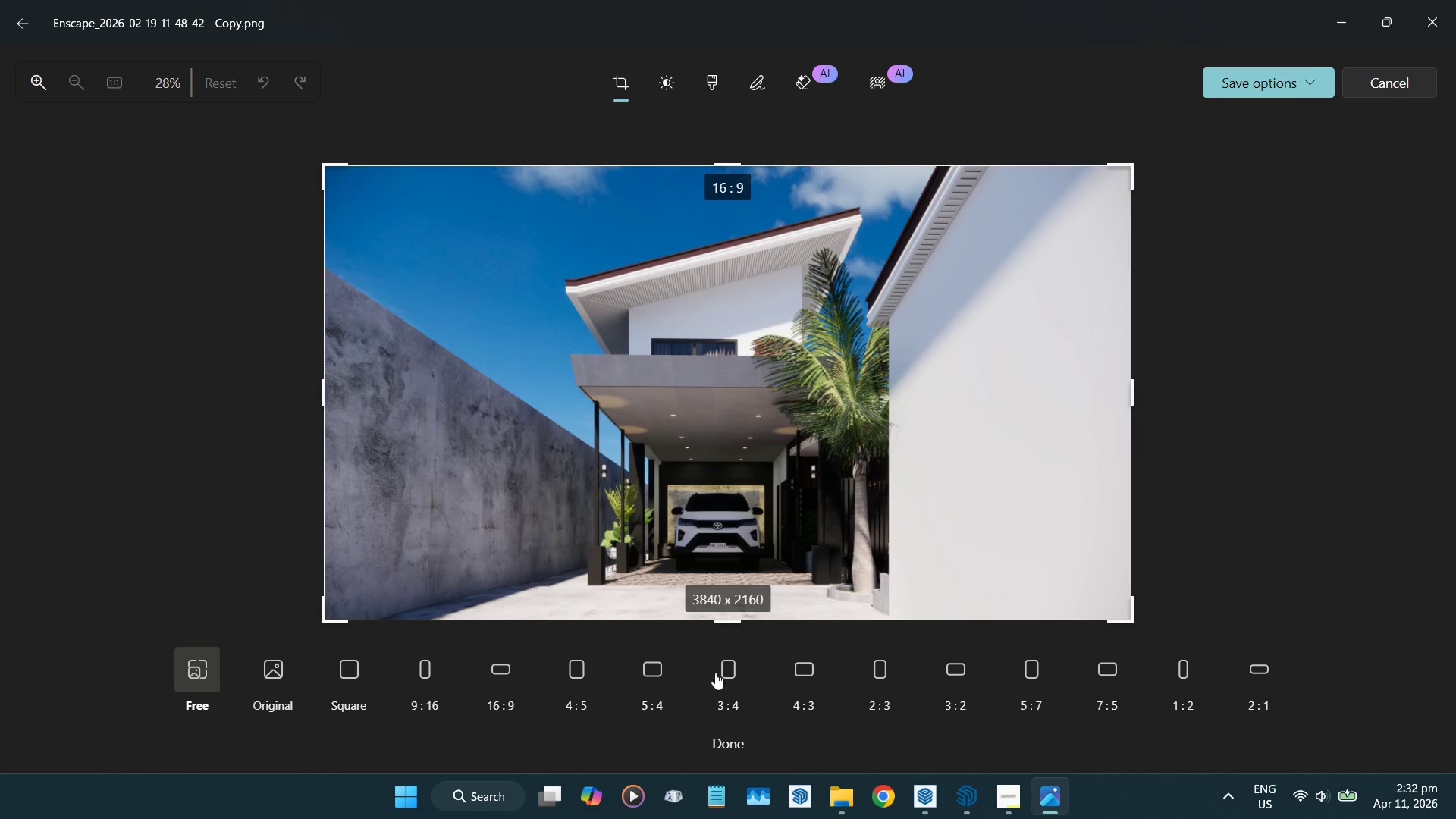 
left_click([725, 671])
 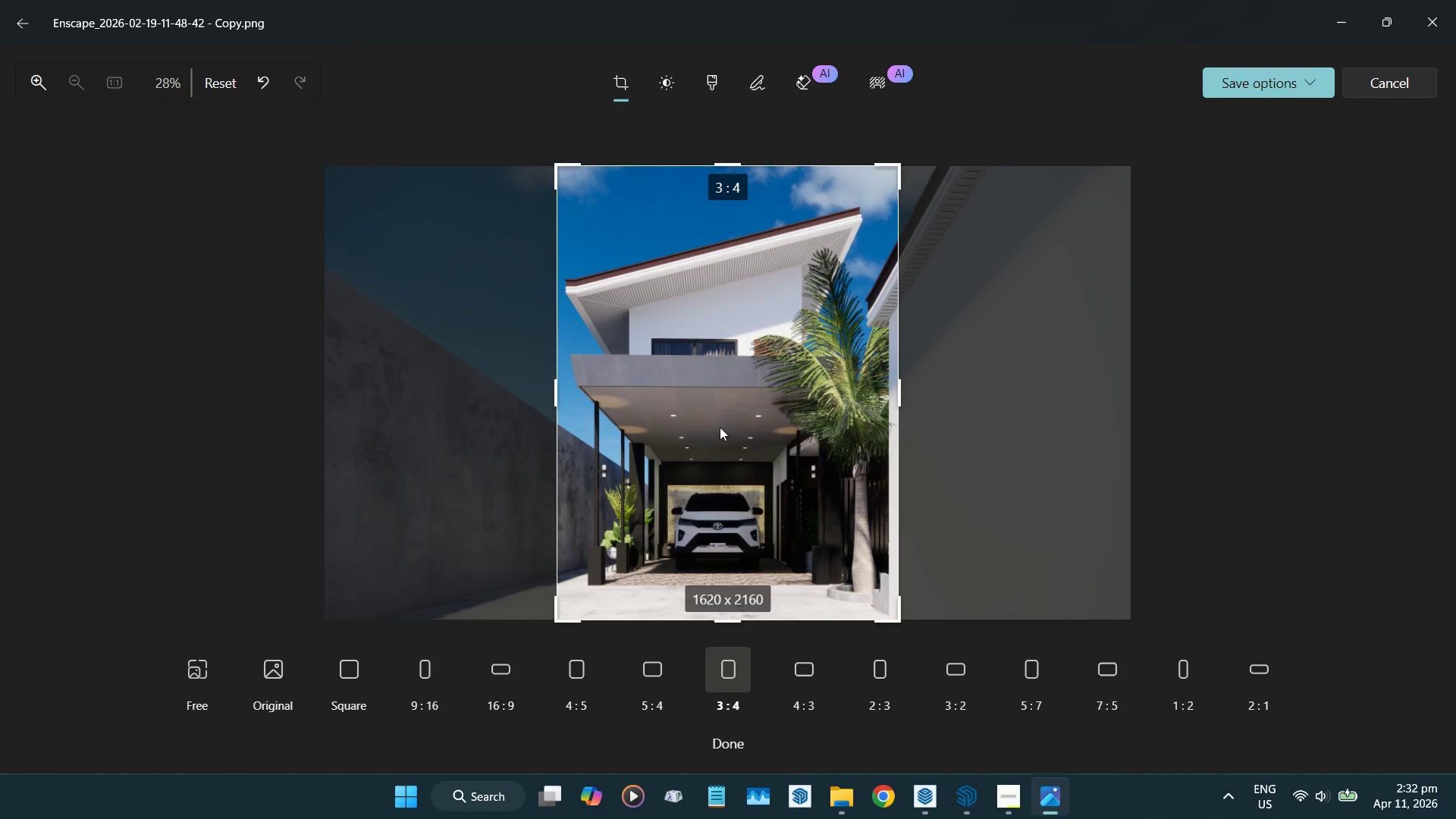 
left_click_drag(start_coordinate=[685, 406], to_coordinate=[698, 406])
 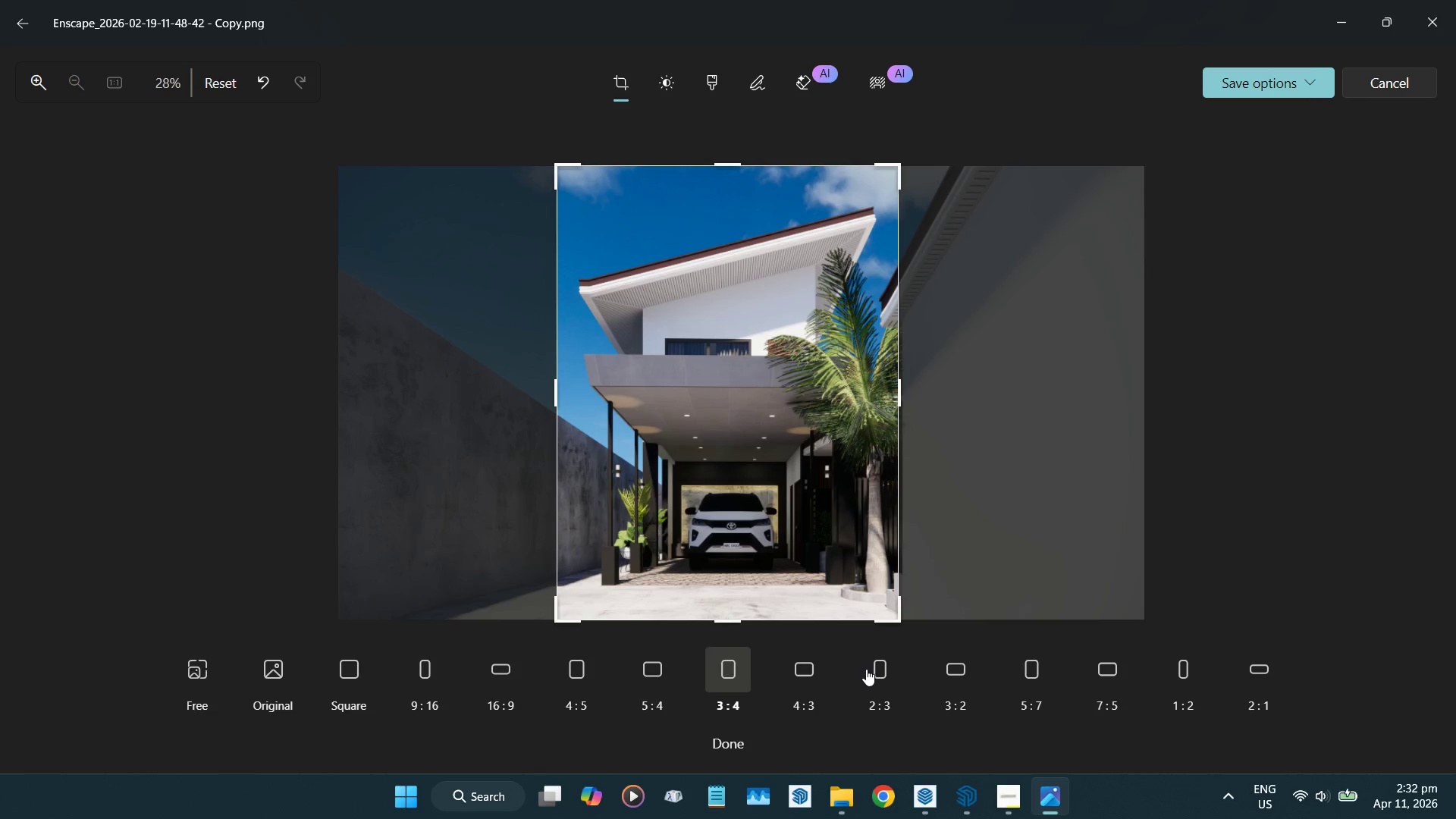 
left_click([871, 669])
 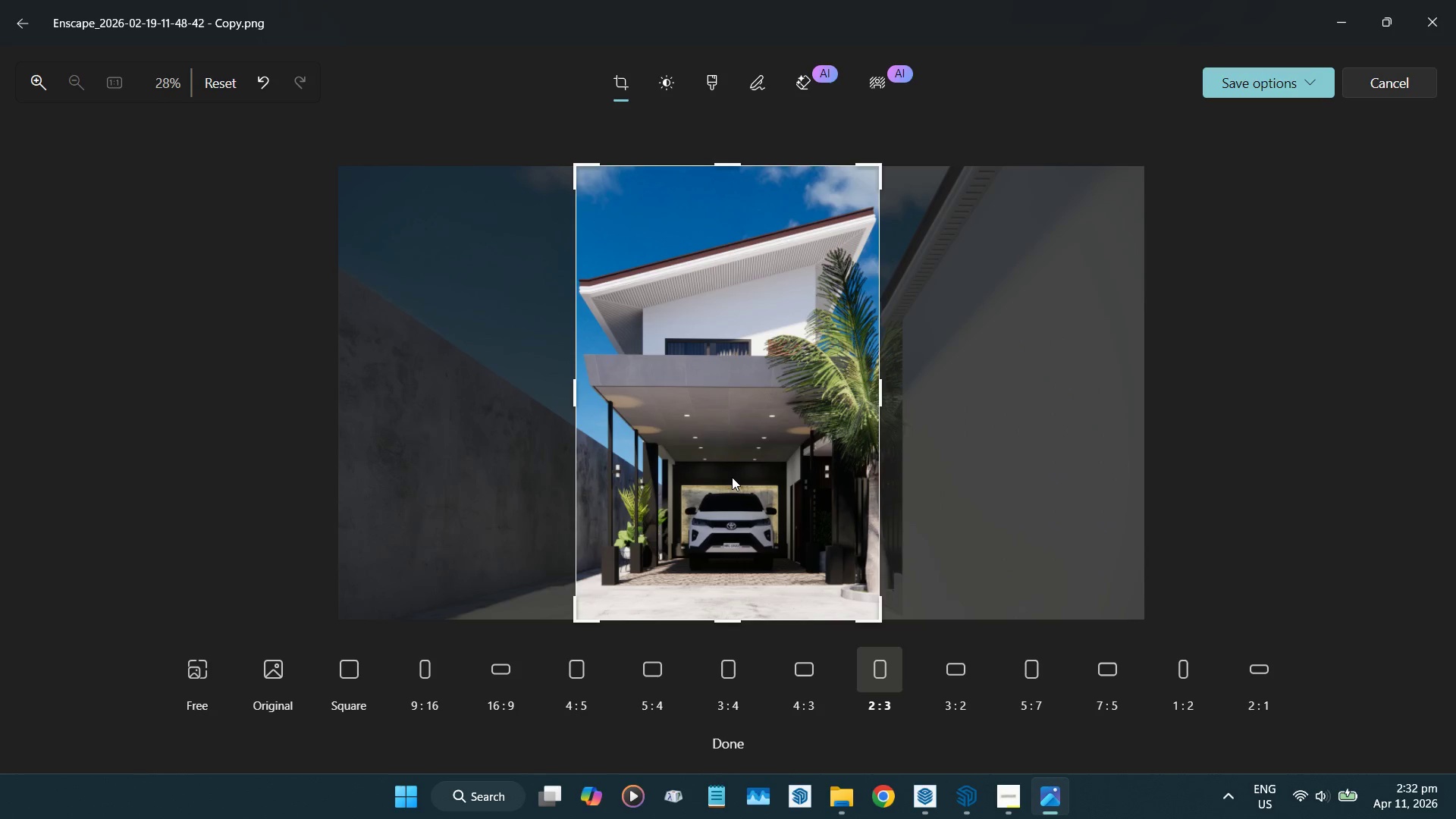 
wait(10.97)
 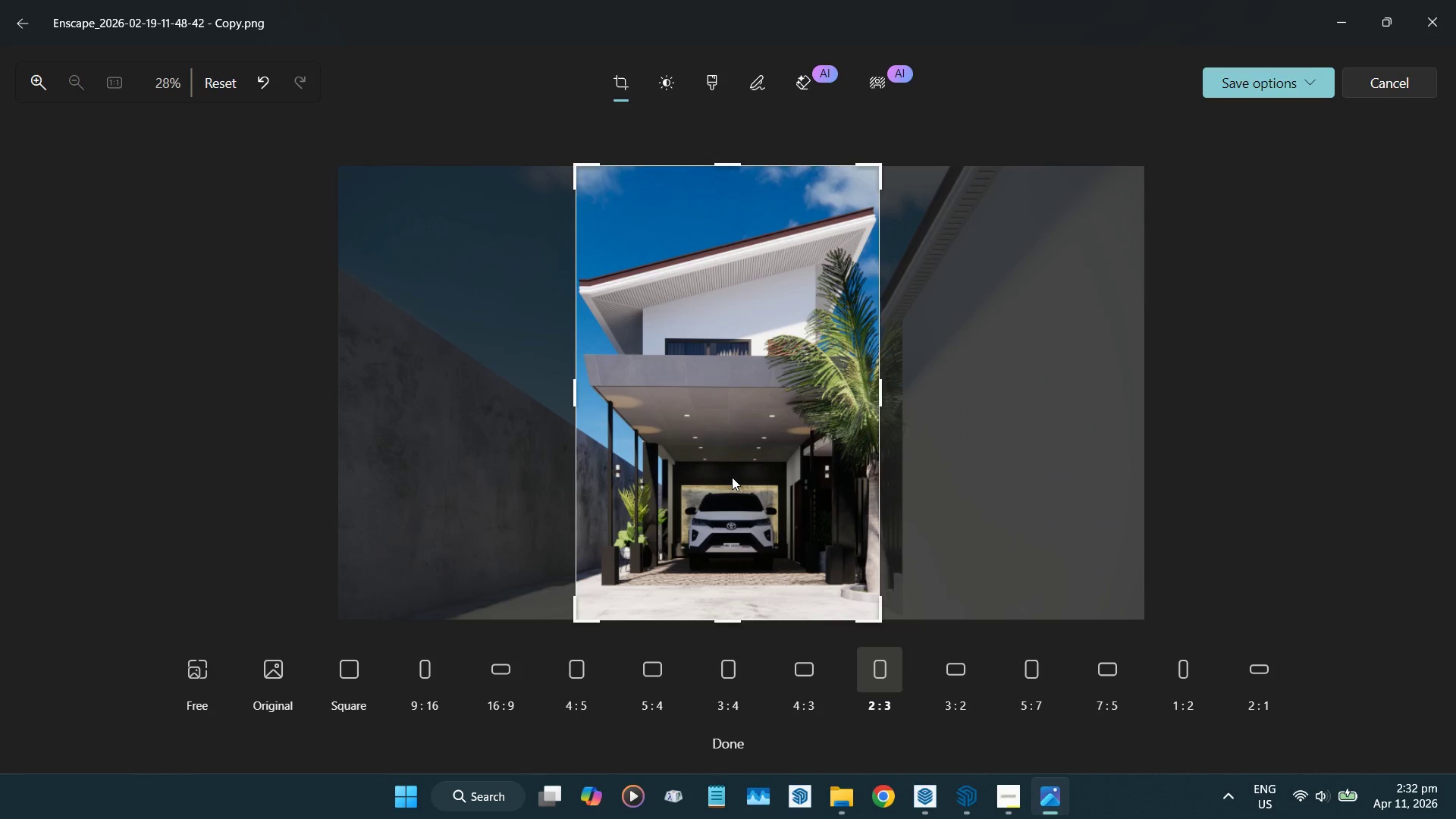 
left_click([1313, 82])
 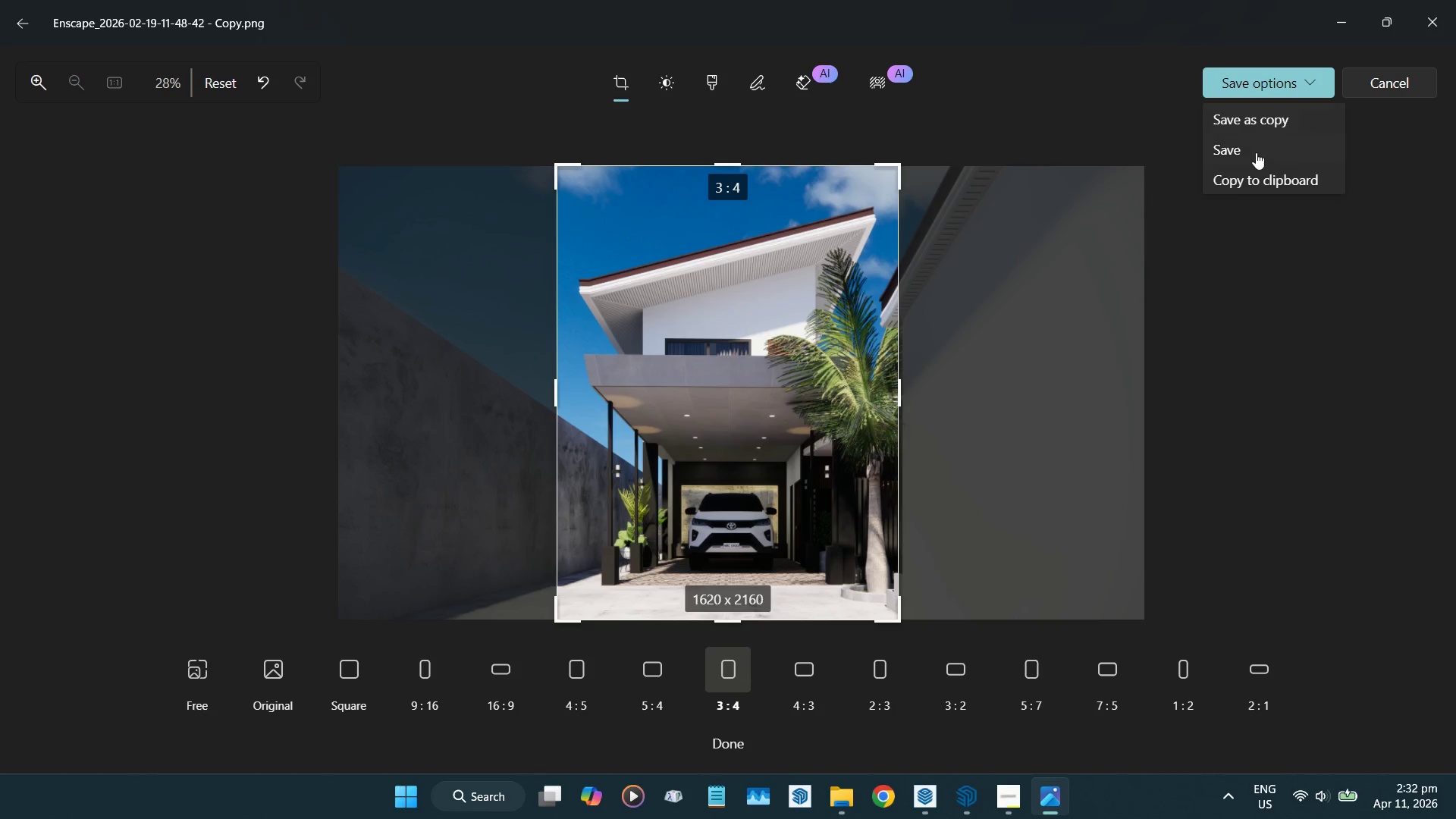 
left_click([1256, 152])
 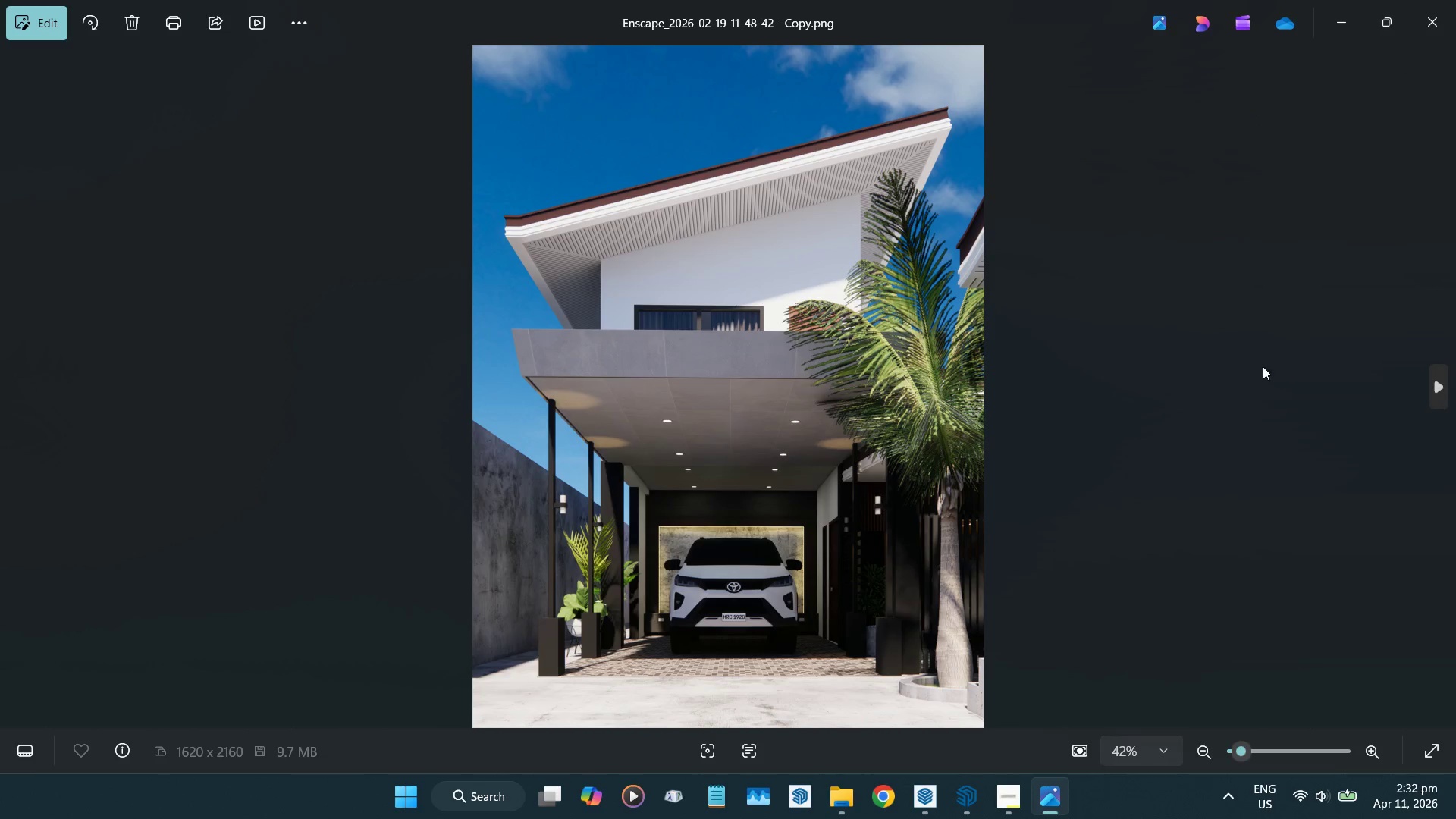 
left_click([1441, 11])
 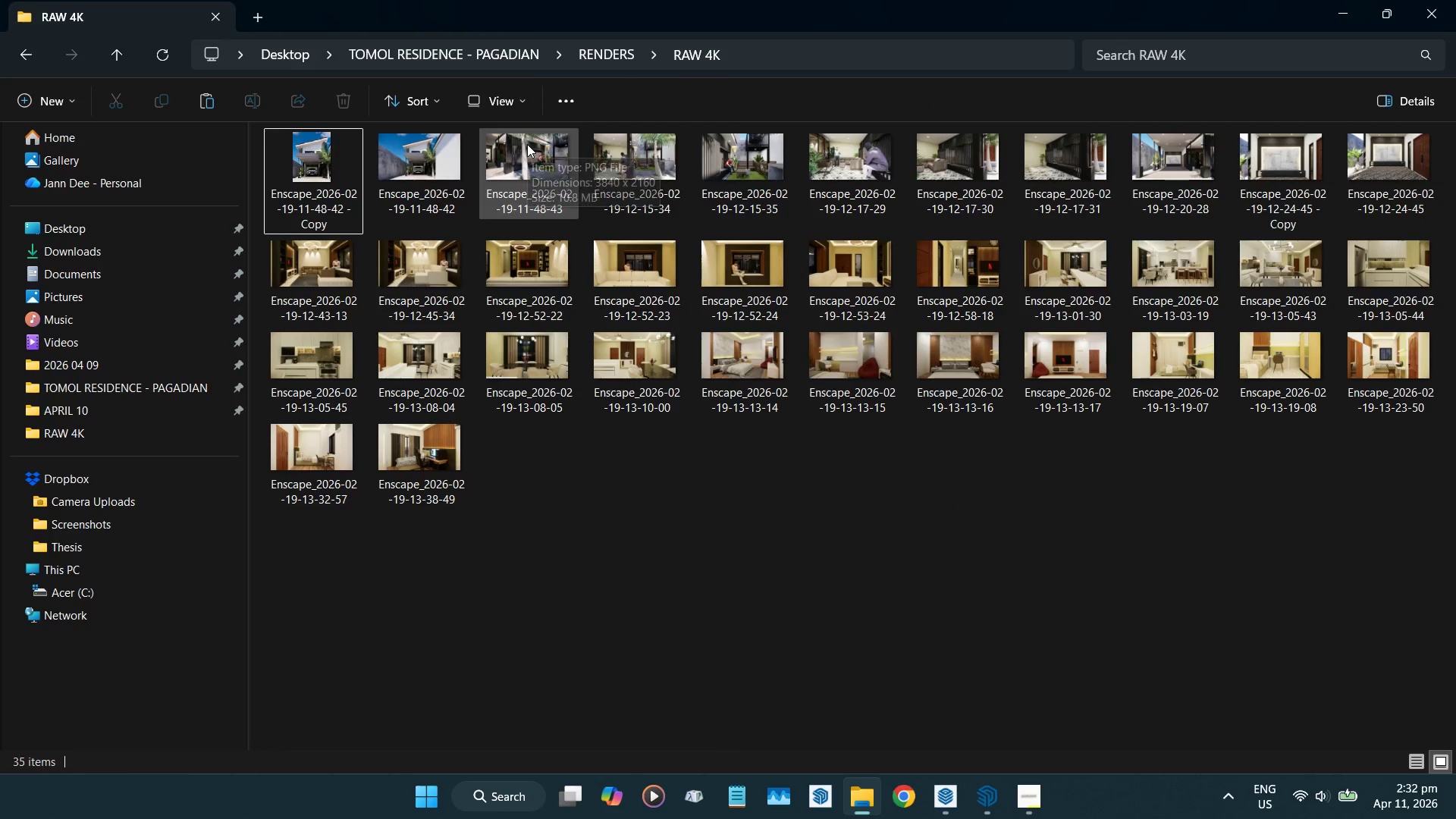 
double_click([1176, 157])
 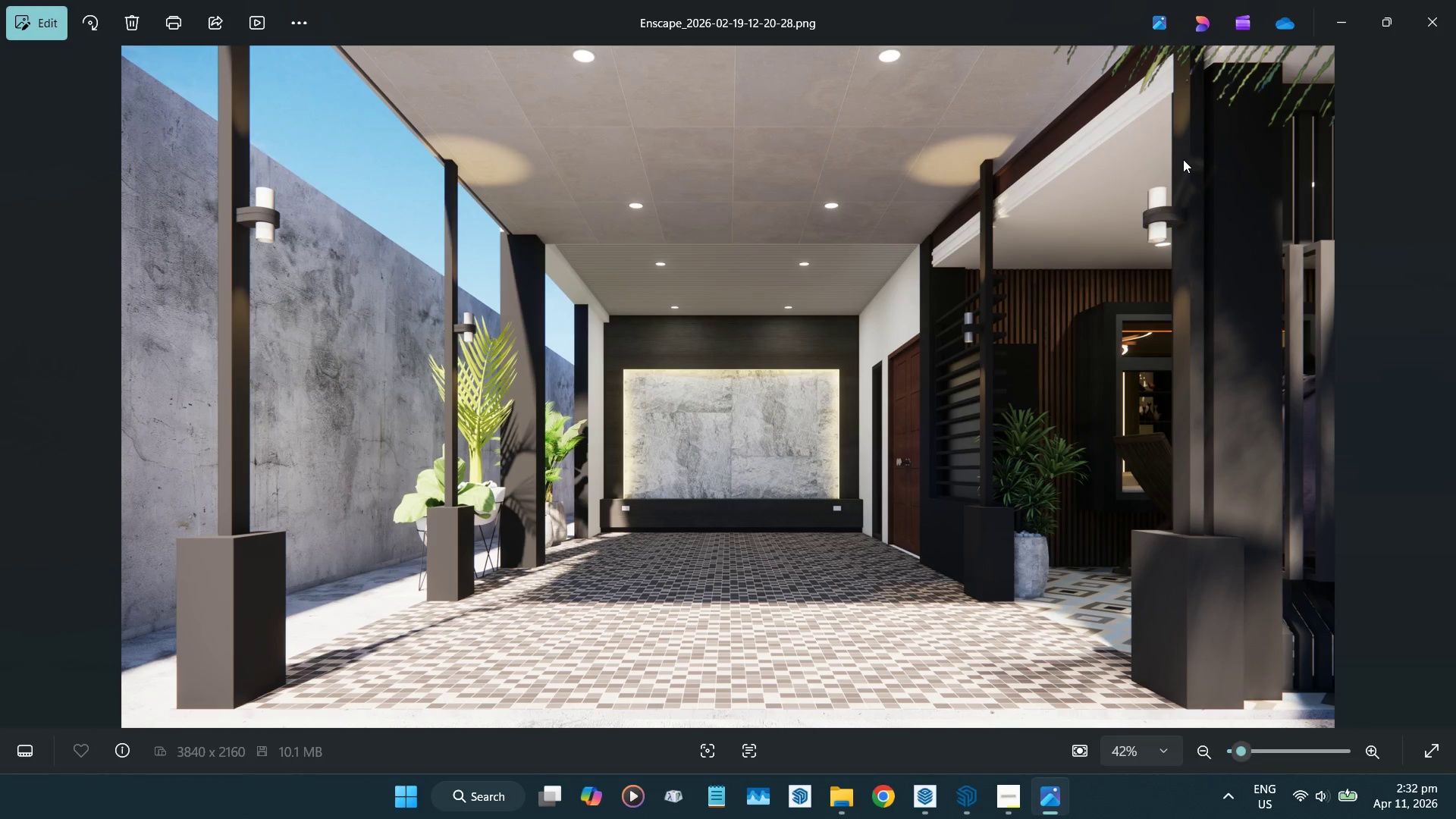 
wait(11.89)
 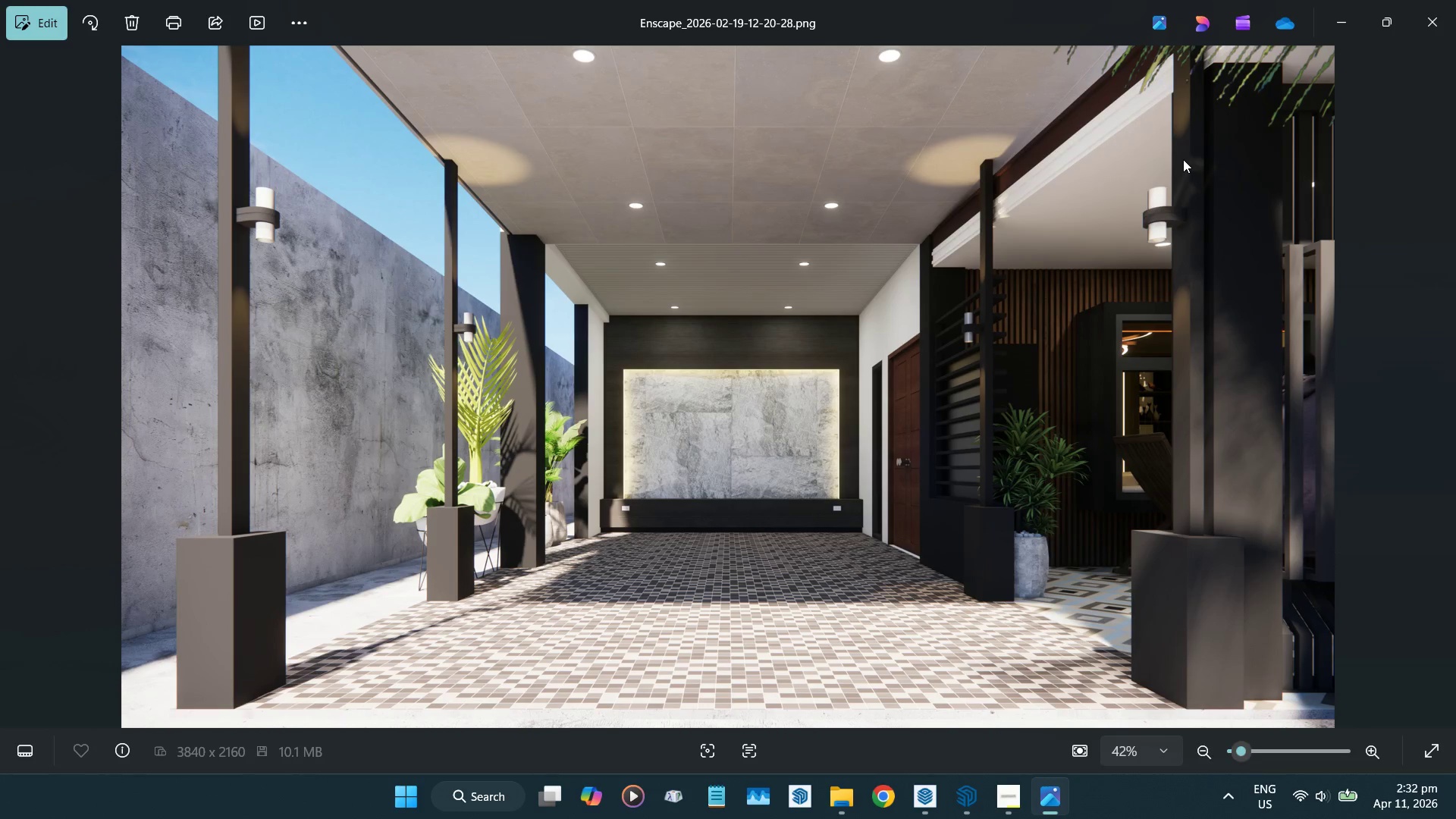 
left_click([1436, 11])
 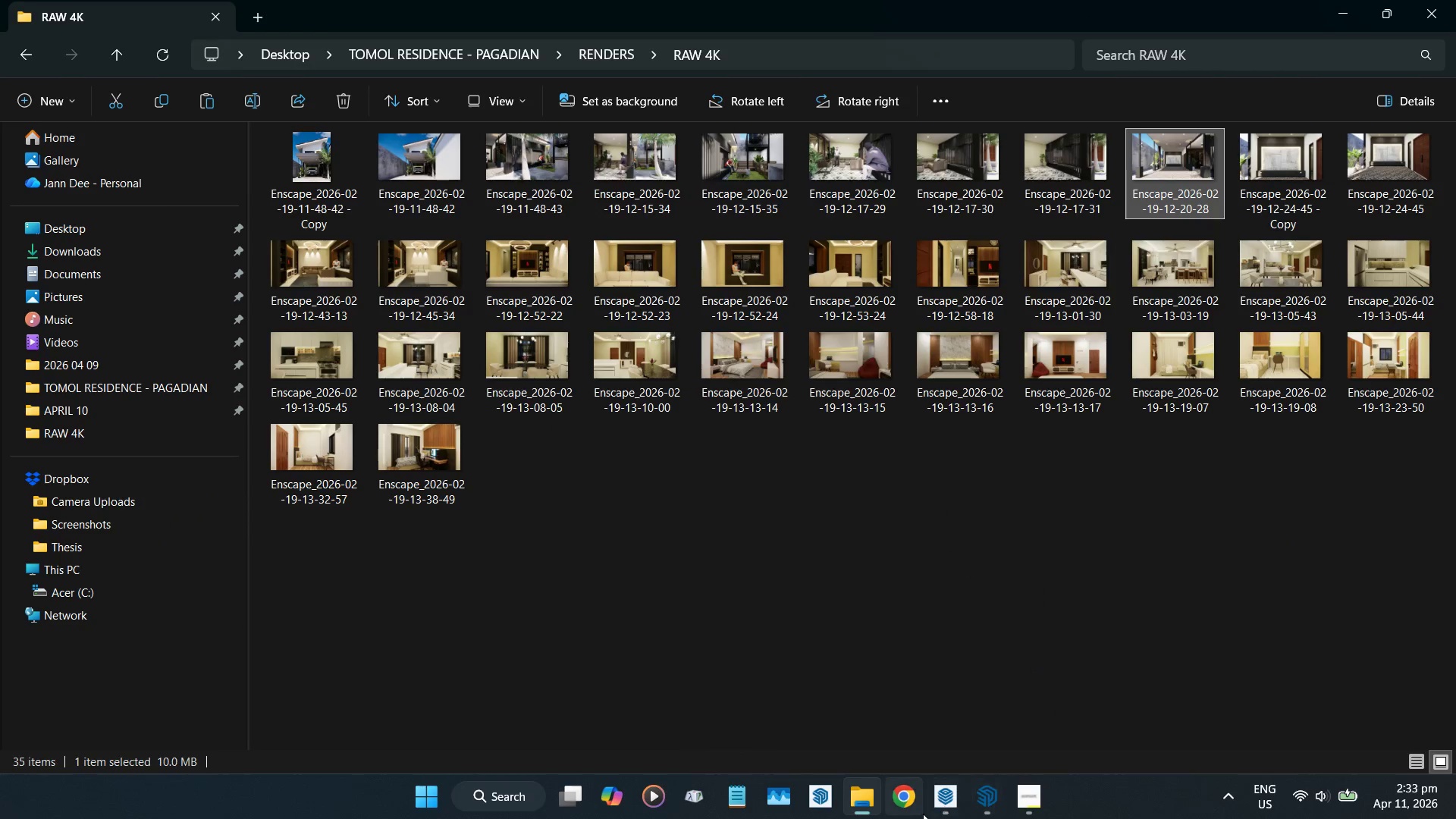 
left_click([952, 802])
 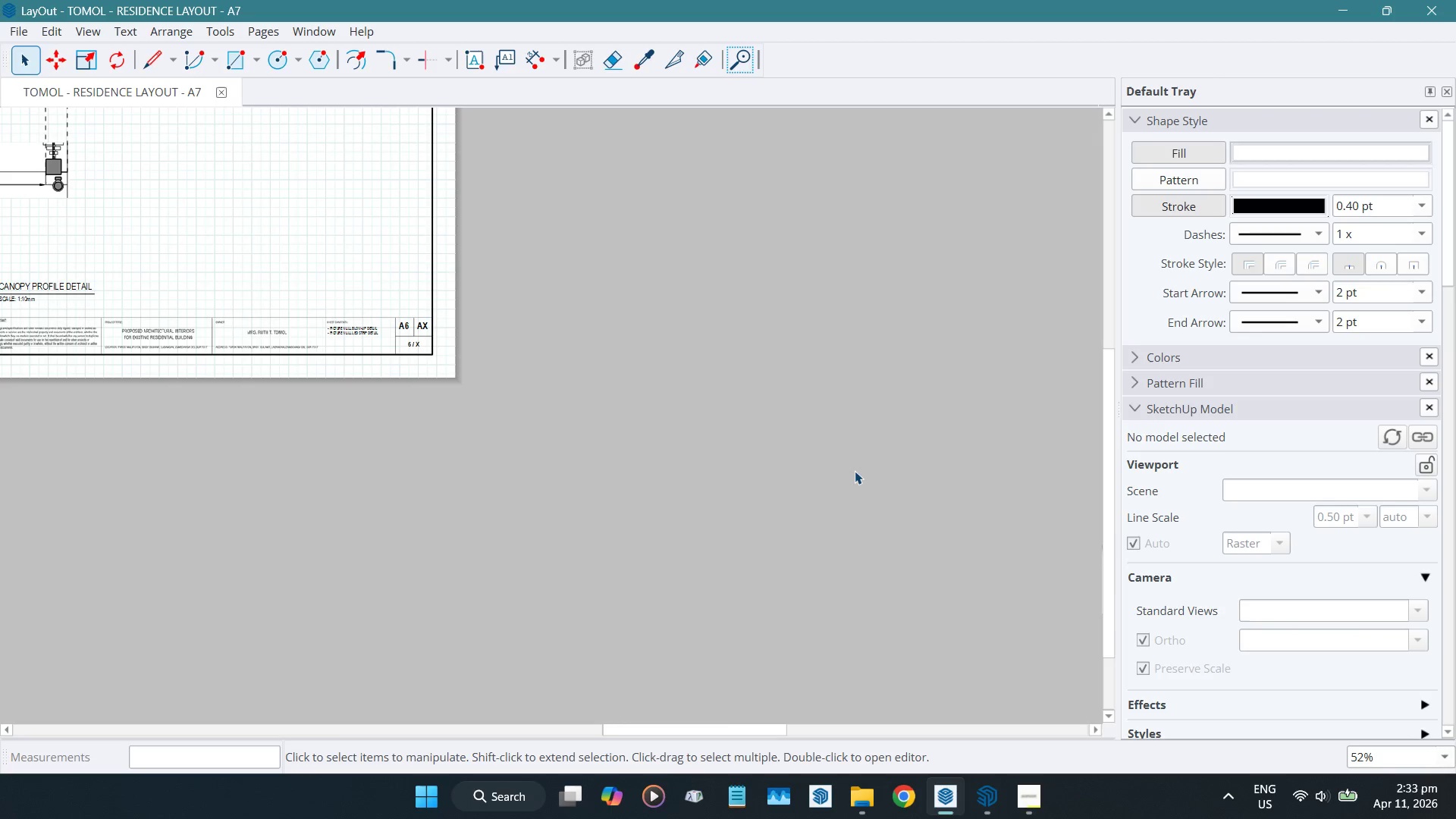 
scroll: coordinate [543, 369], scroll_direction: down, amount: 3.0
 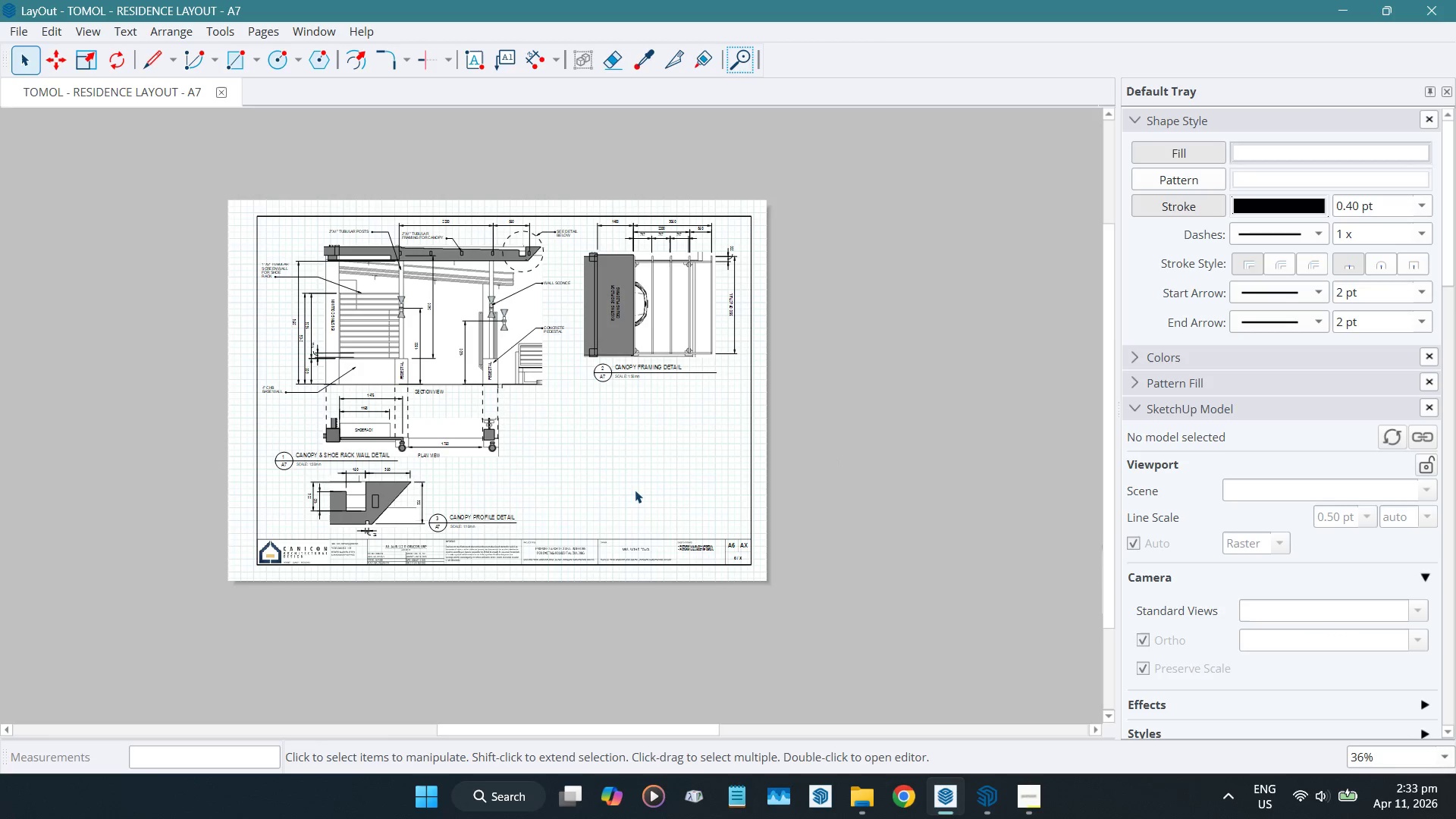 
scroll: coordinate [190, 536], scroll_direction: up, amount: 8.0
 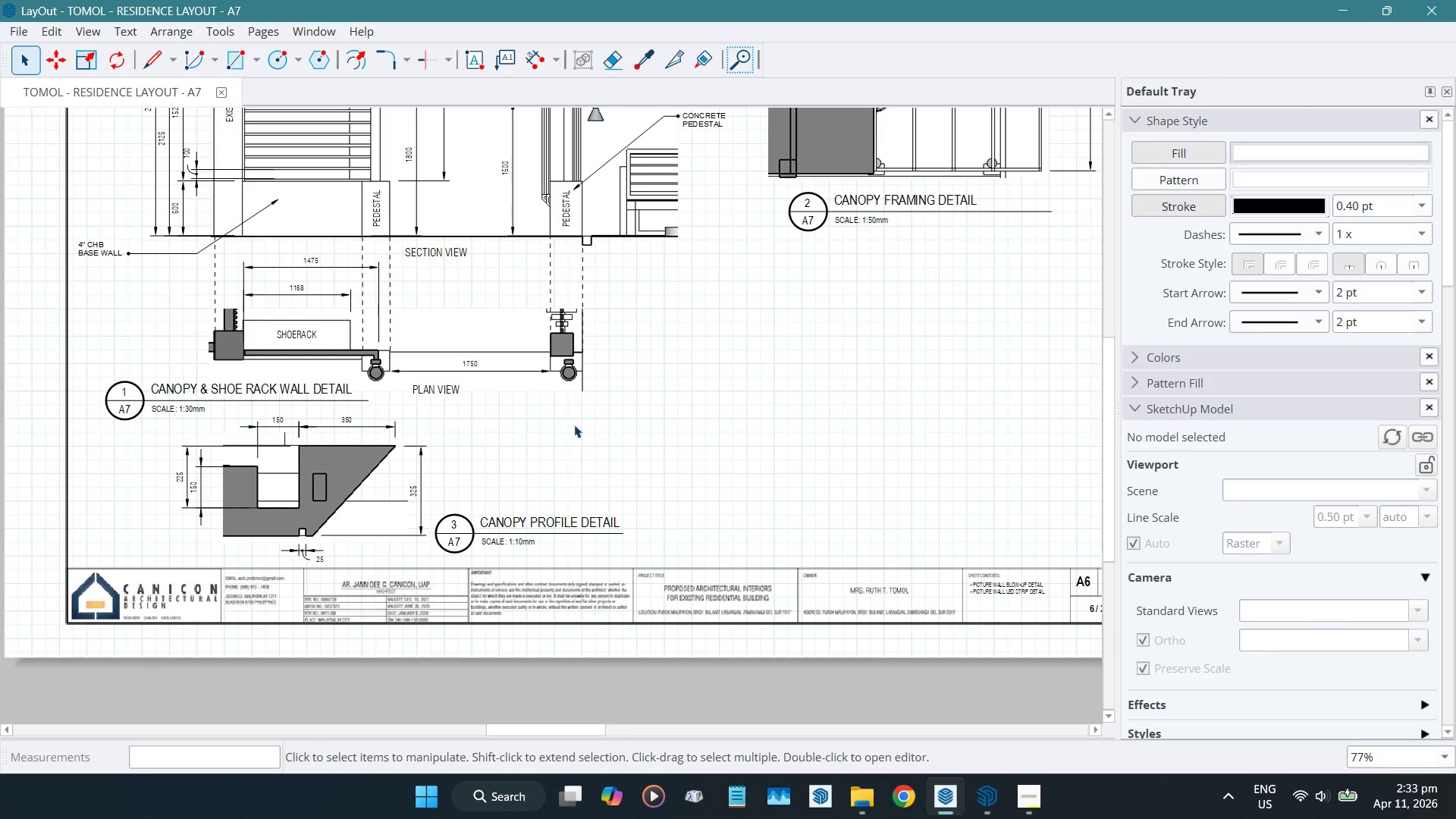 
left_click_drag(start_coordinate=[586, 418], to_coordinate=[167, 546])
 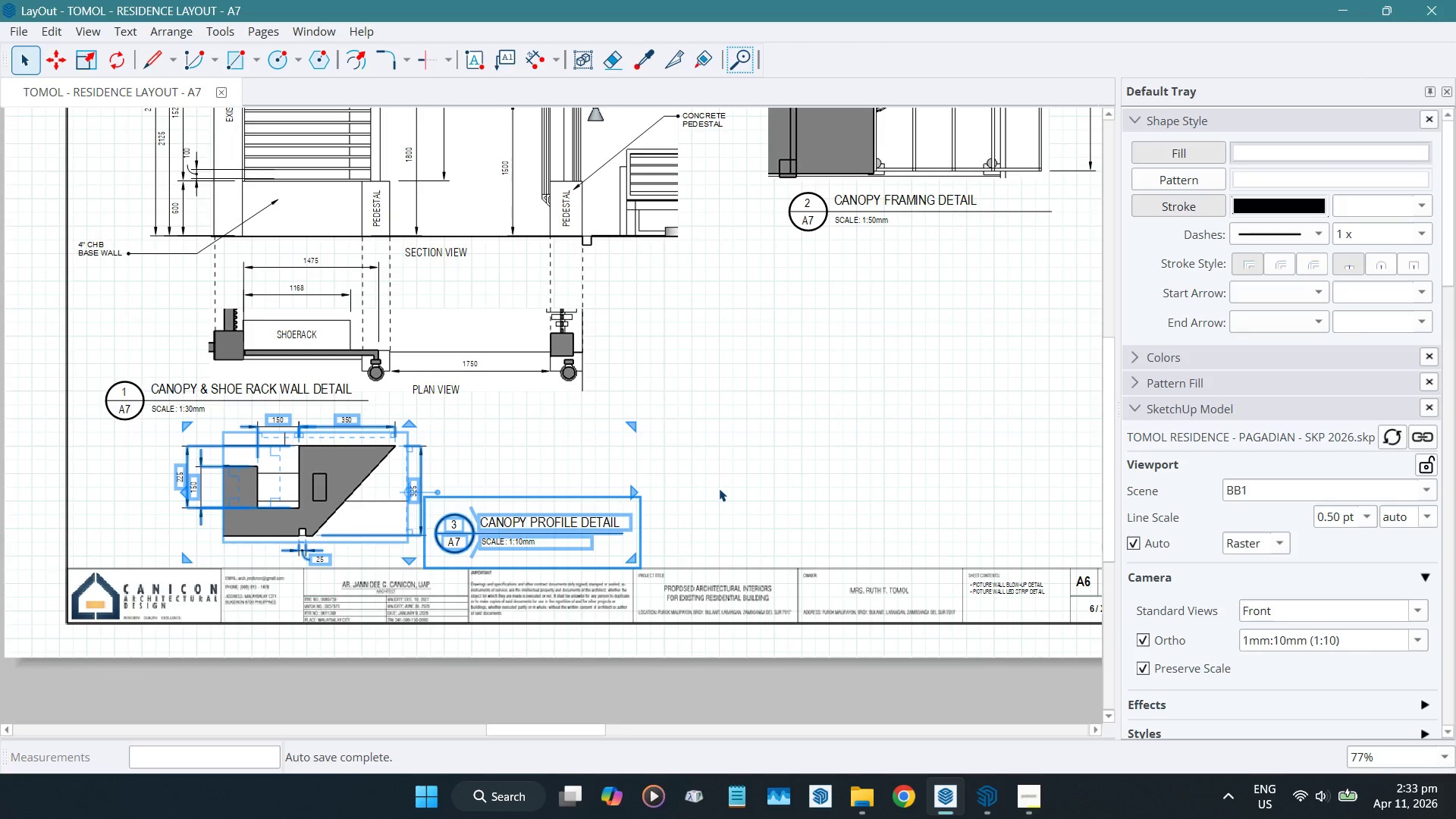 
hold_key(key=ArrowLeft, duration=1.51)
 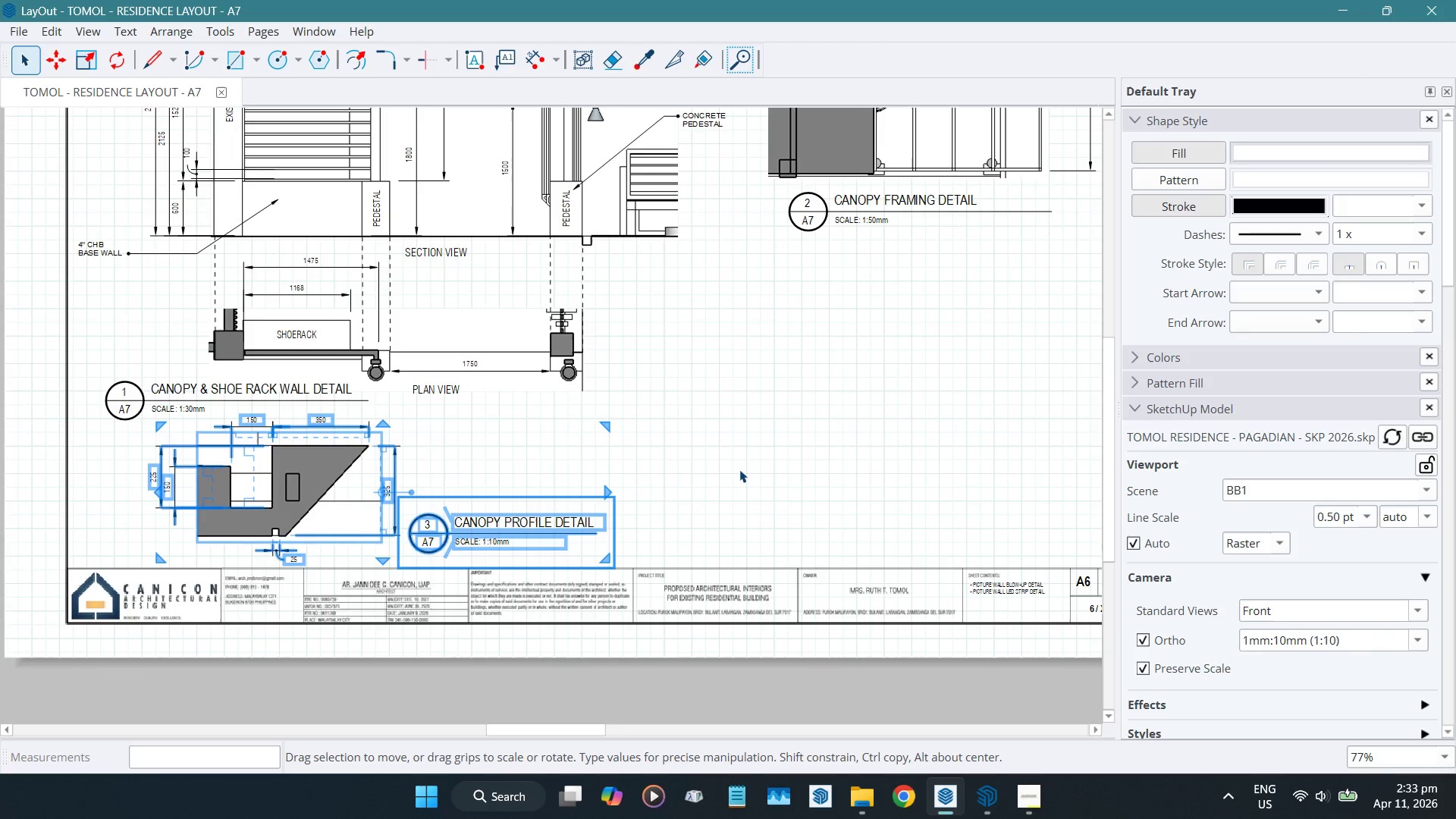 
hold_key(key=ArrowLeft, duration=1.16)
 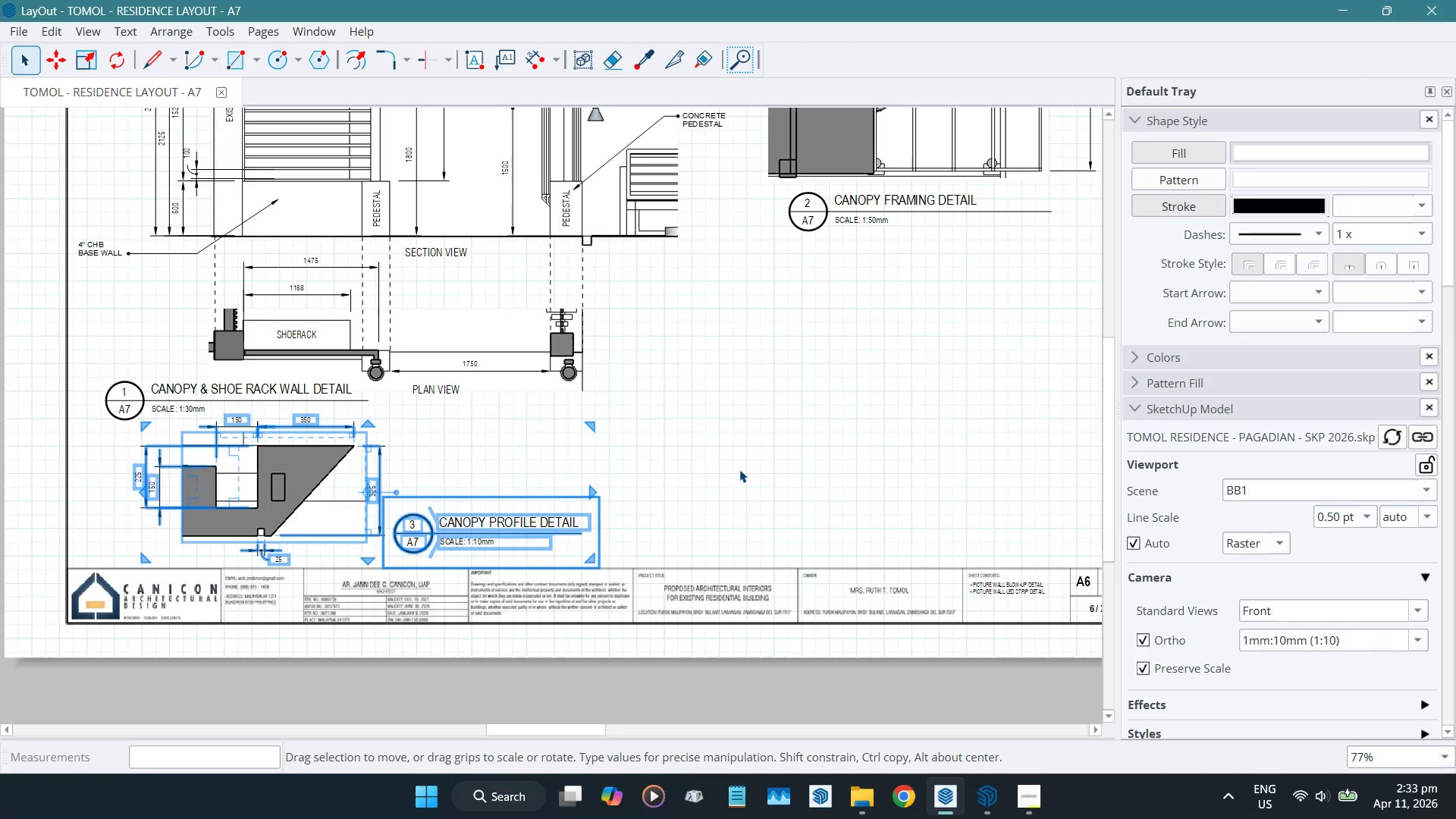 
key(ArrowLeft)
 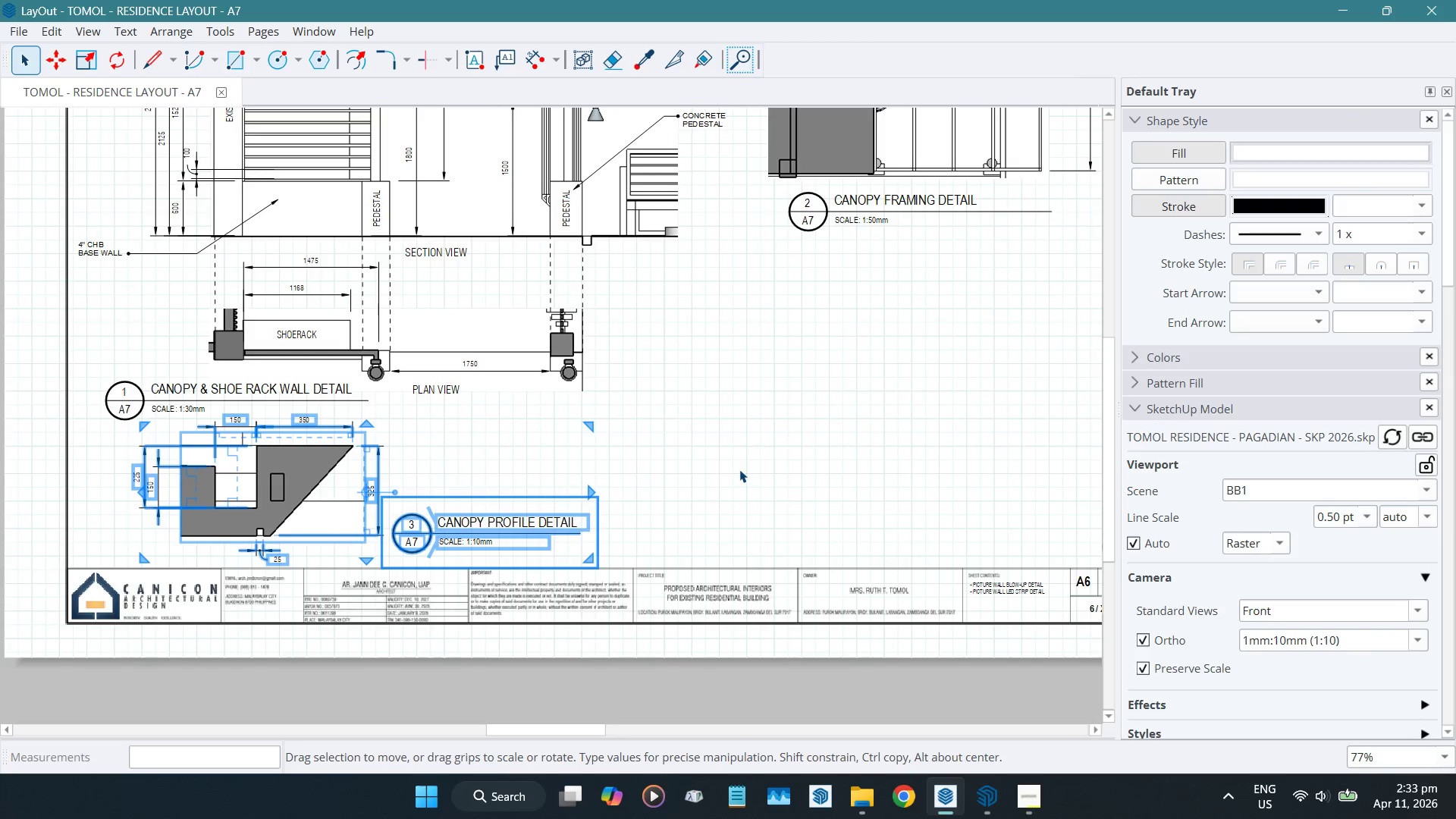 
hold_key(key=ArrowLeft, duration=0.91)
 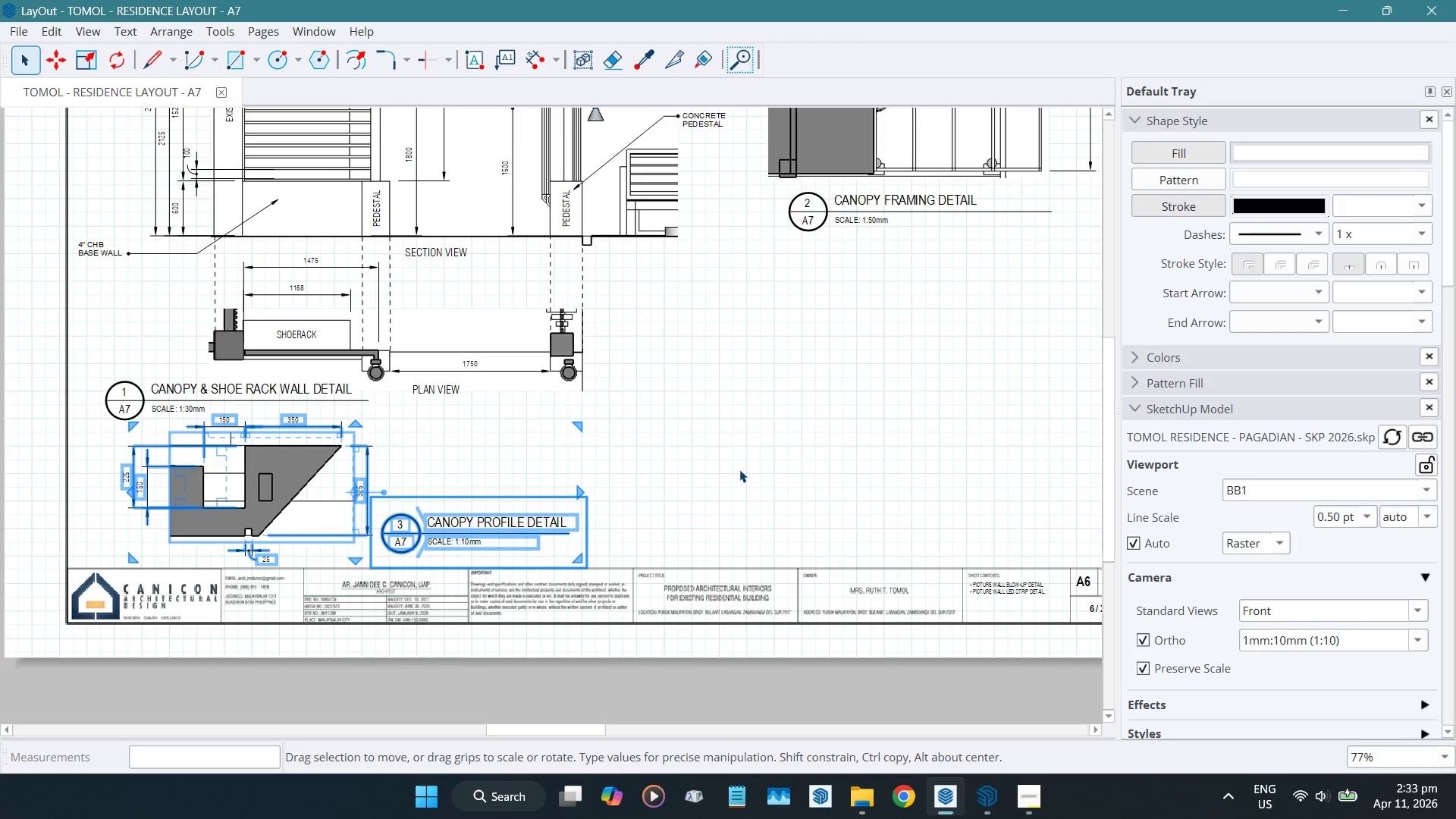 
key(ArrowLeft)
 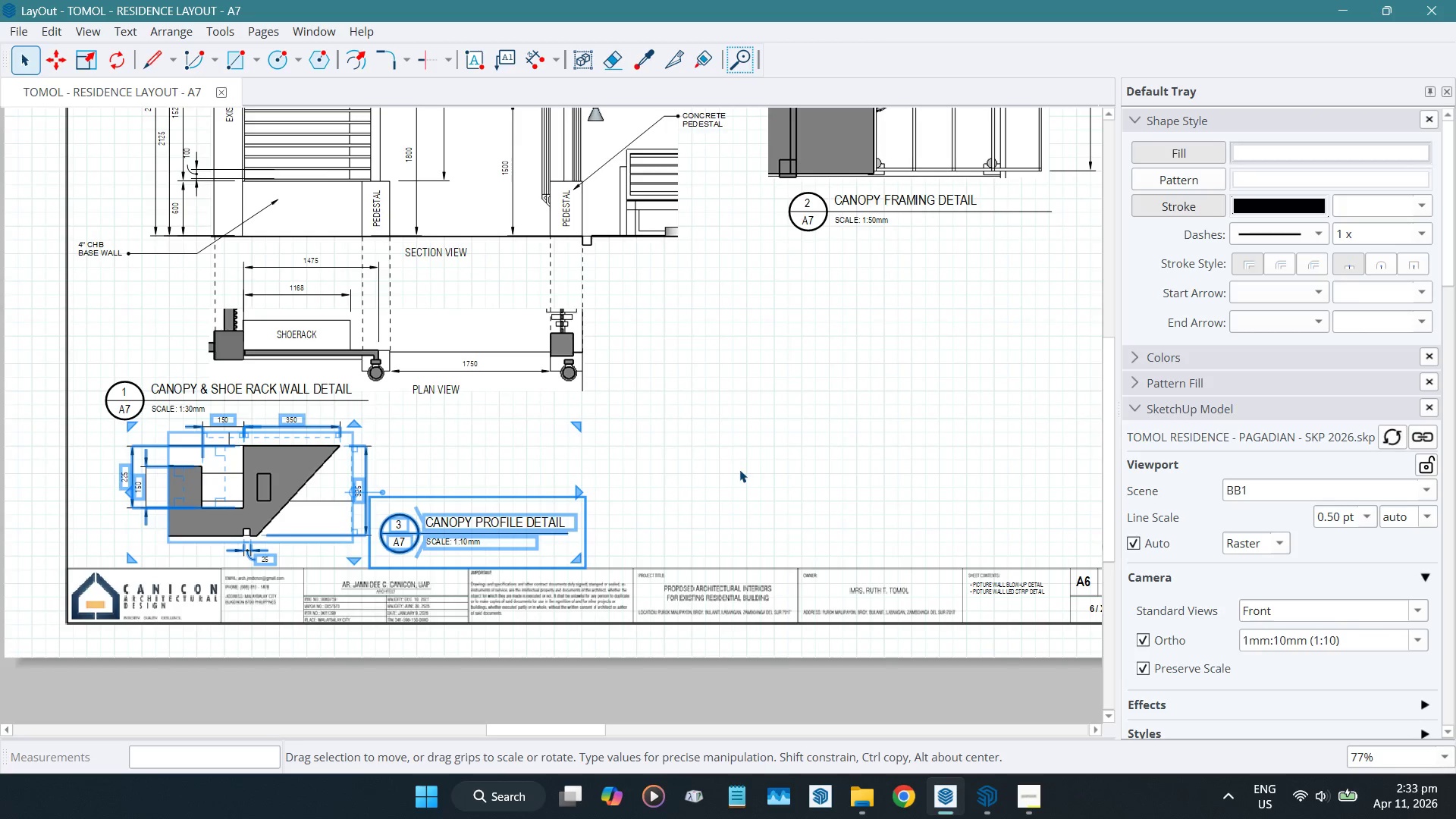 
left_click([739, 469])
 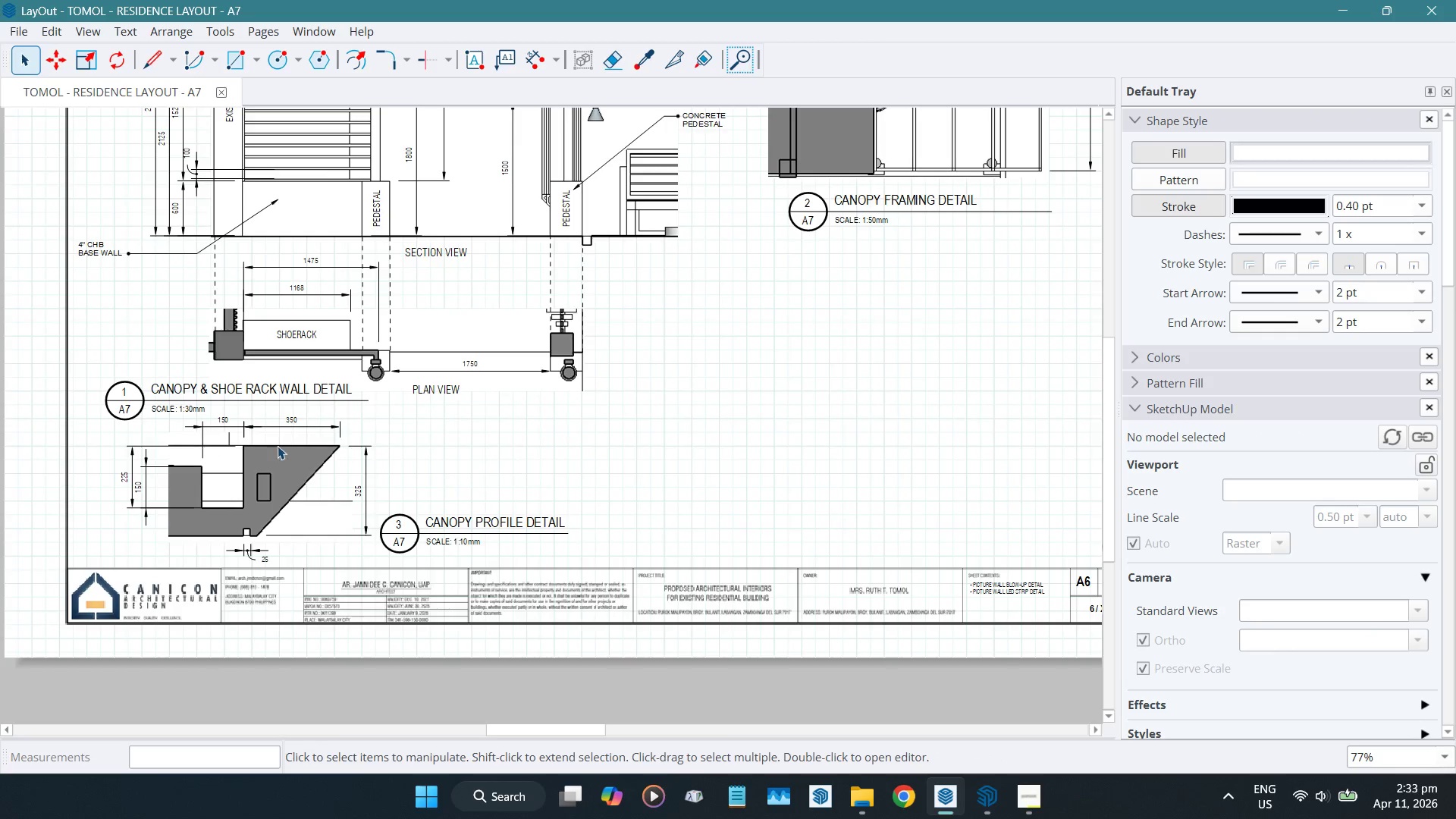 
scroll: coordinate [270, 447], scroll_direction: down, amount: 5.0
 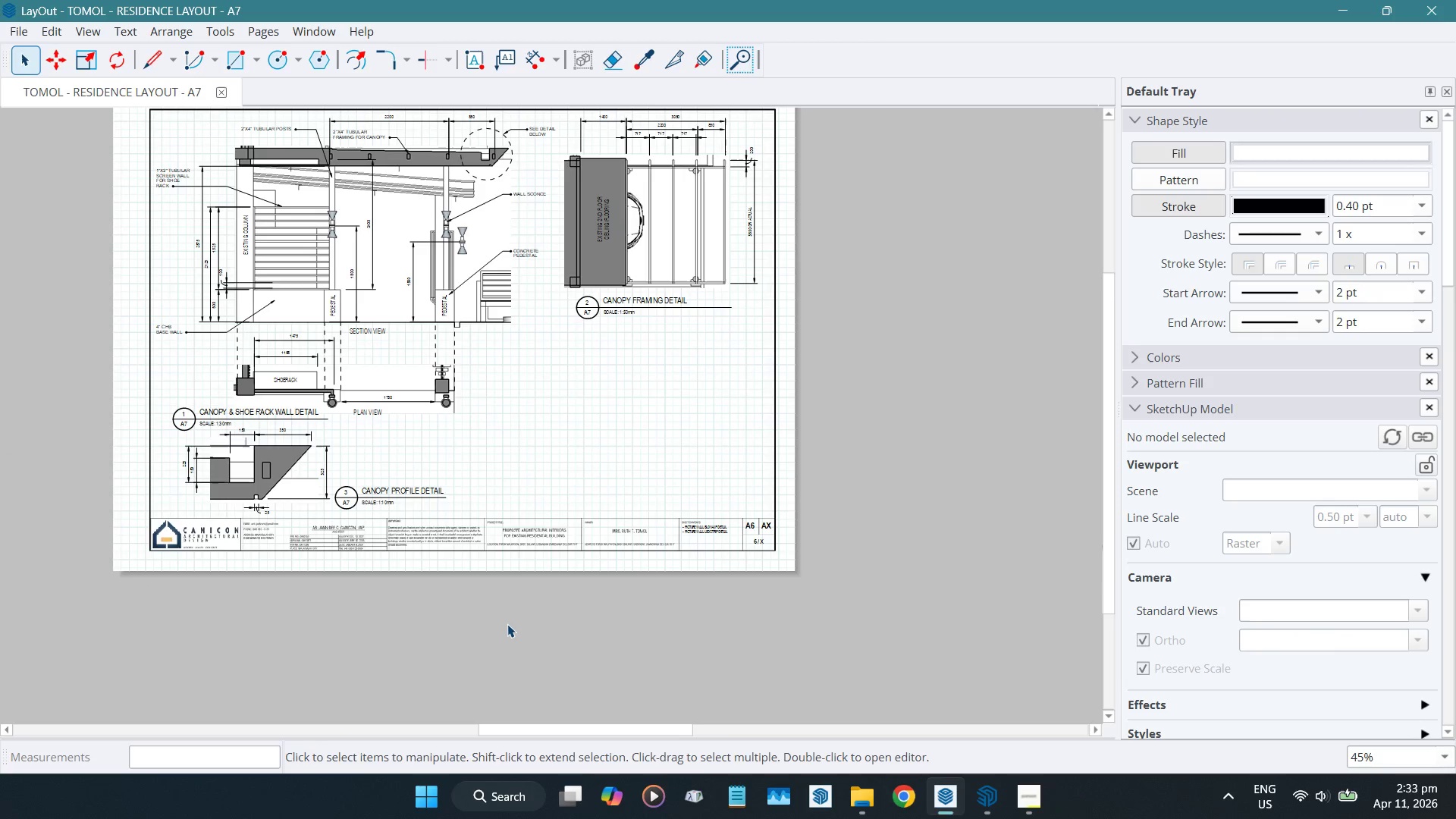 
wait(5.81)
 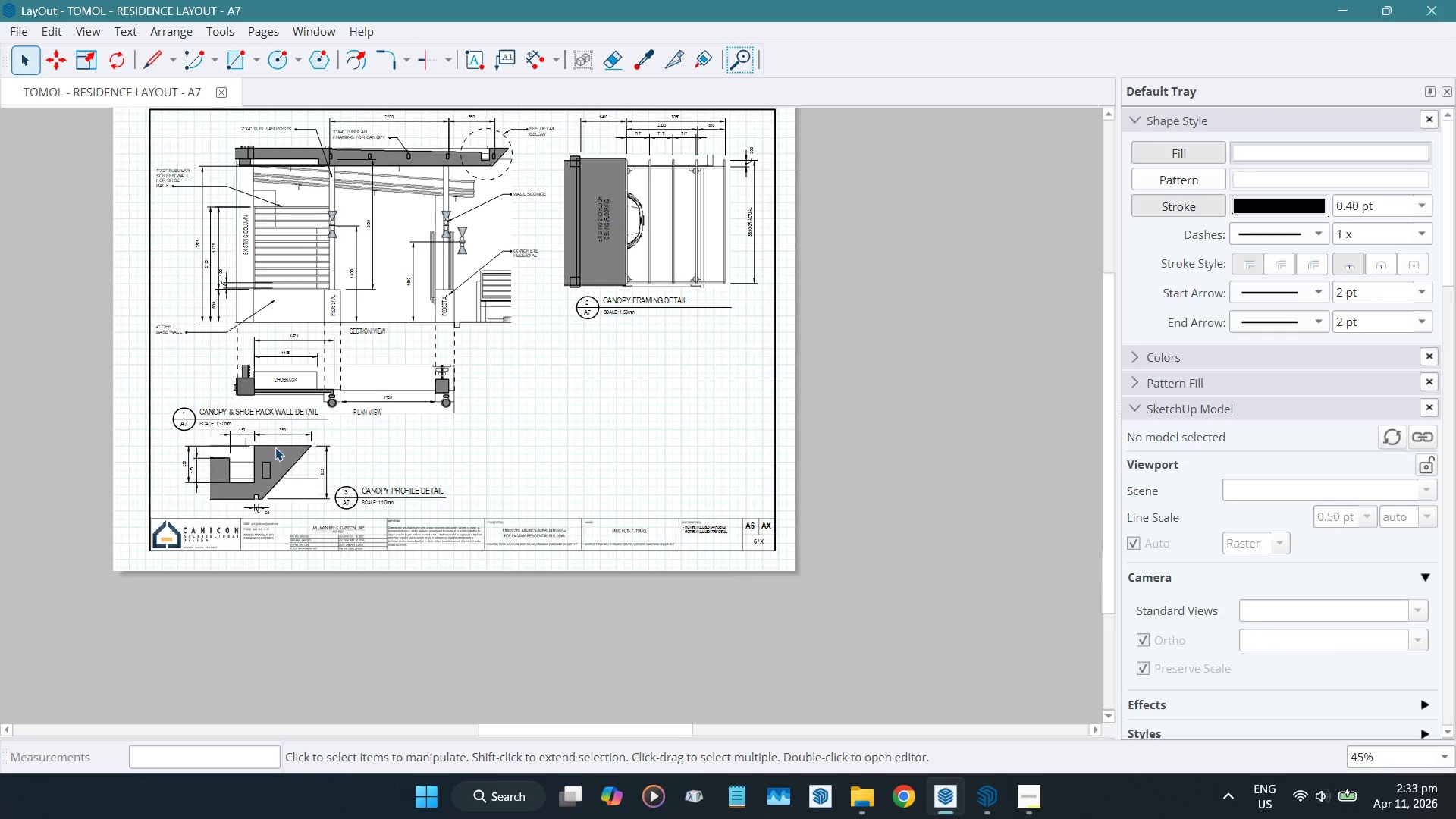 
scroll: coordinate [510, 623], scroll_direction: down, amount: 1.0
 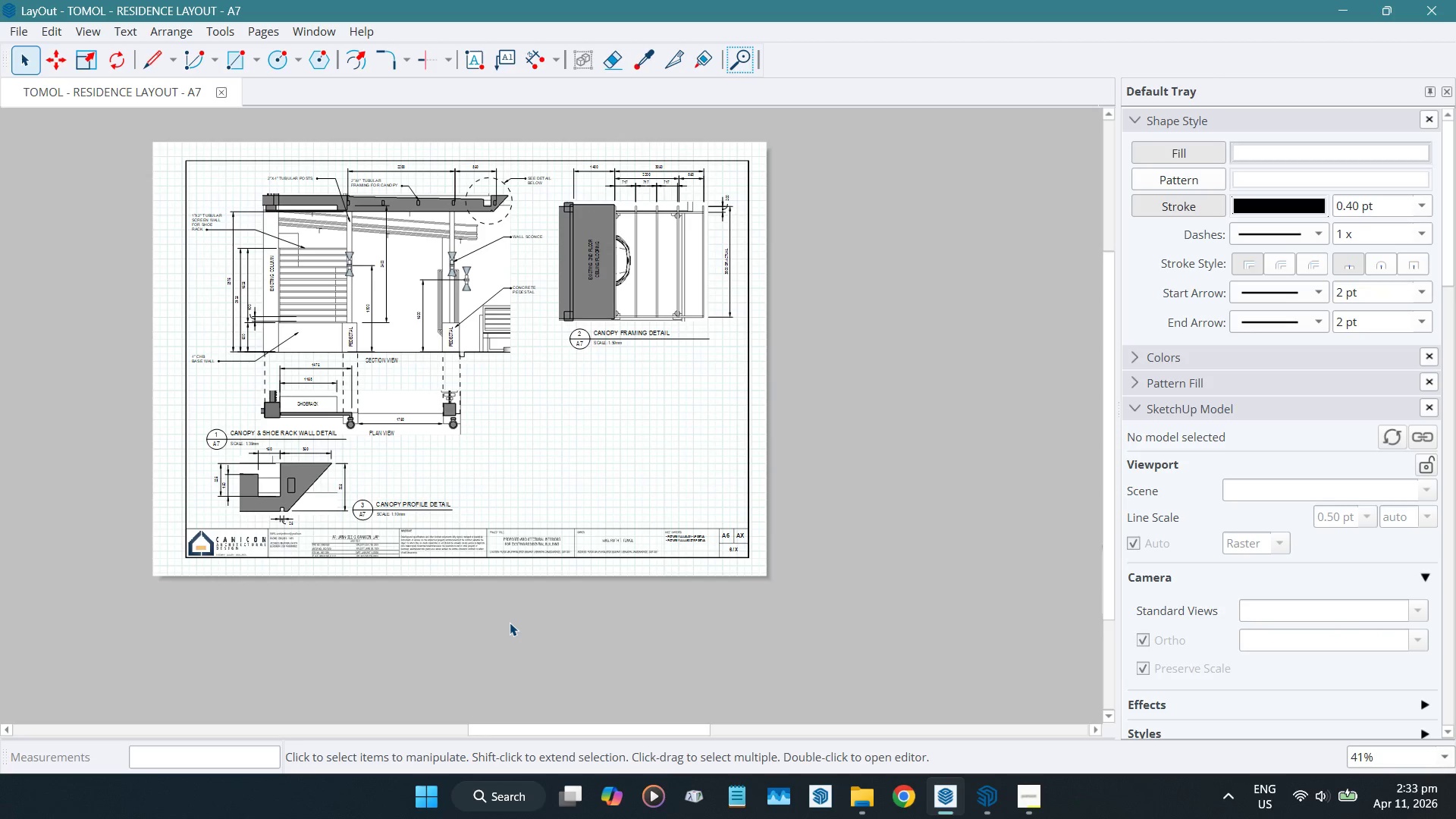 
scroll: coordinate [647, 479], scroll_direction: up, amount: 3.0
 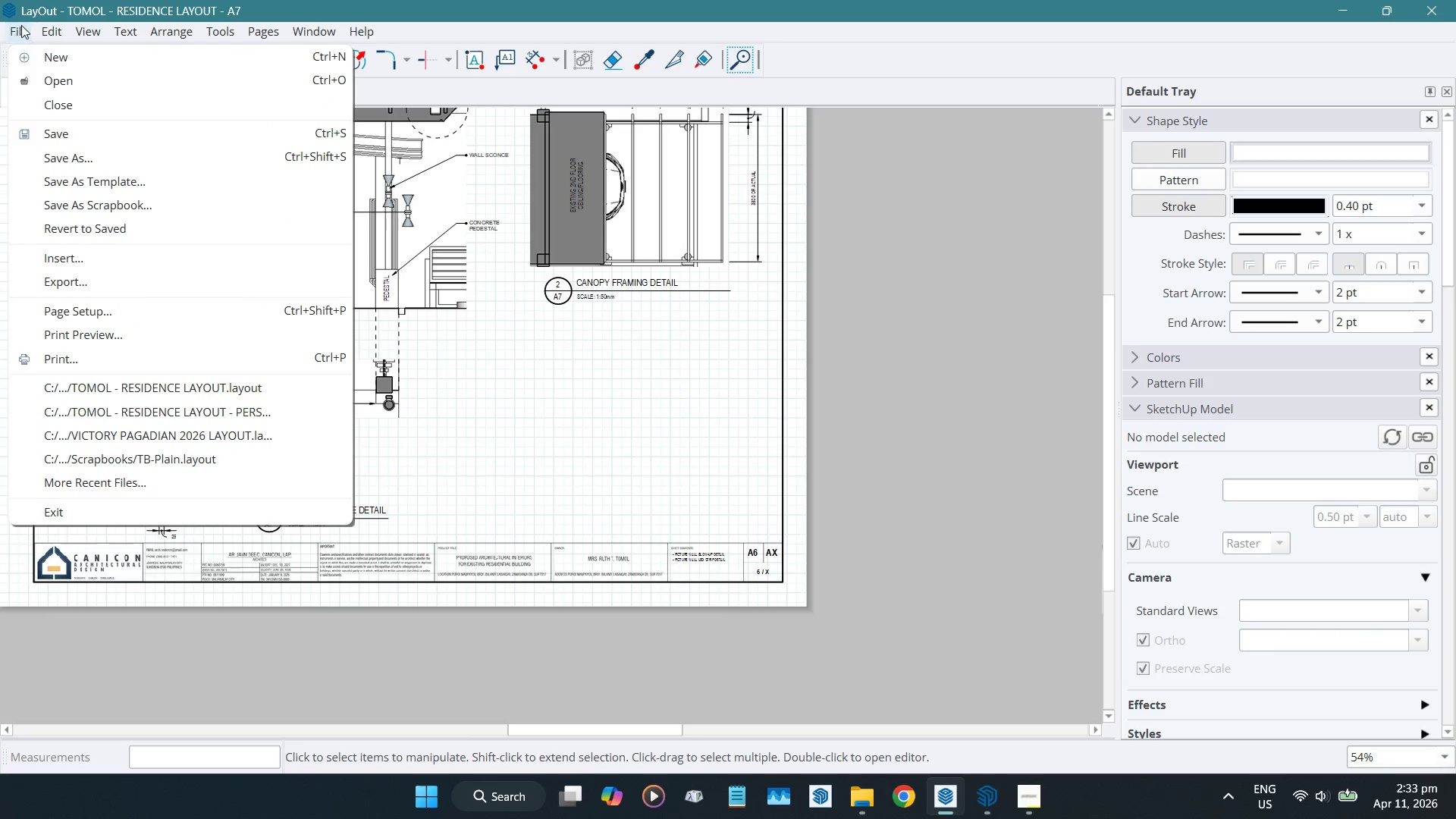 
left_click([64, 256])
 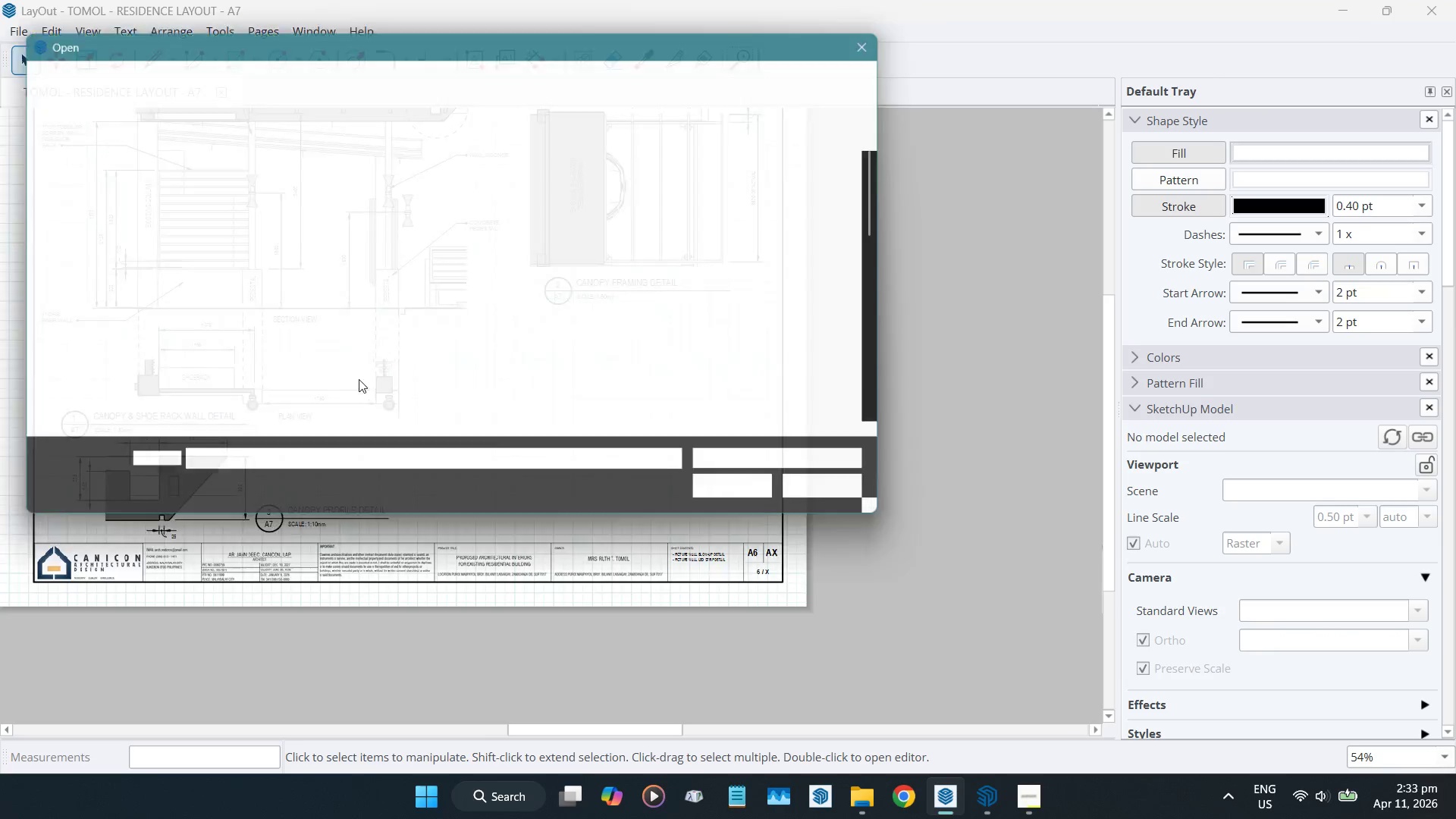 
mouse_move([549, 447])
 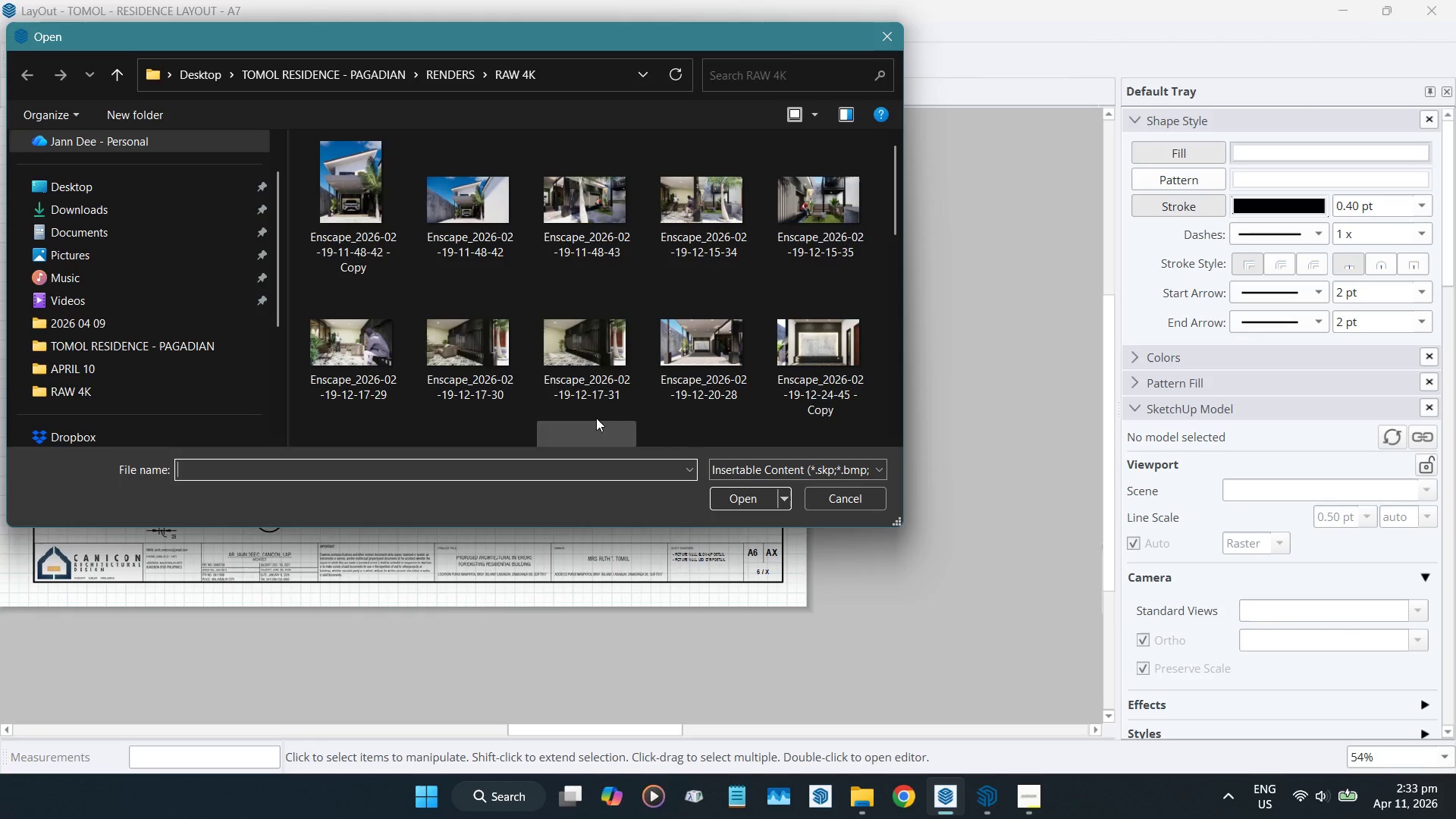 
left_click([695, 366])
 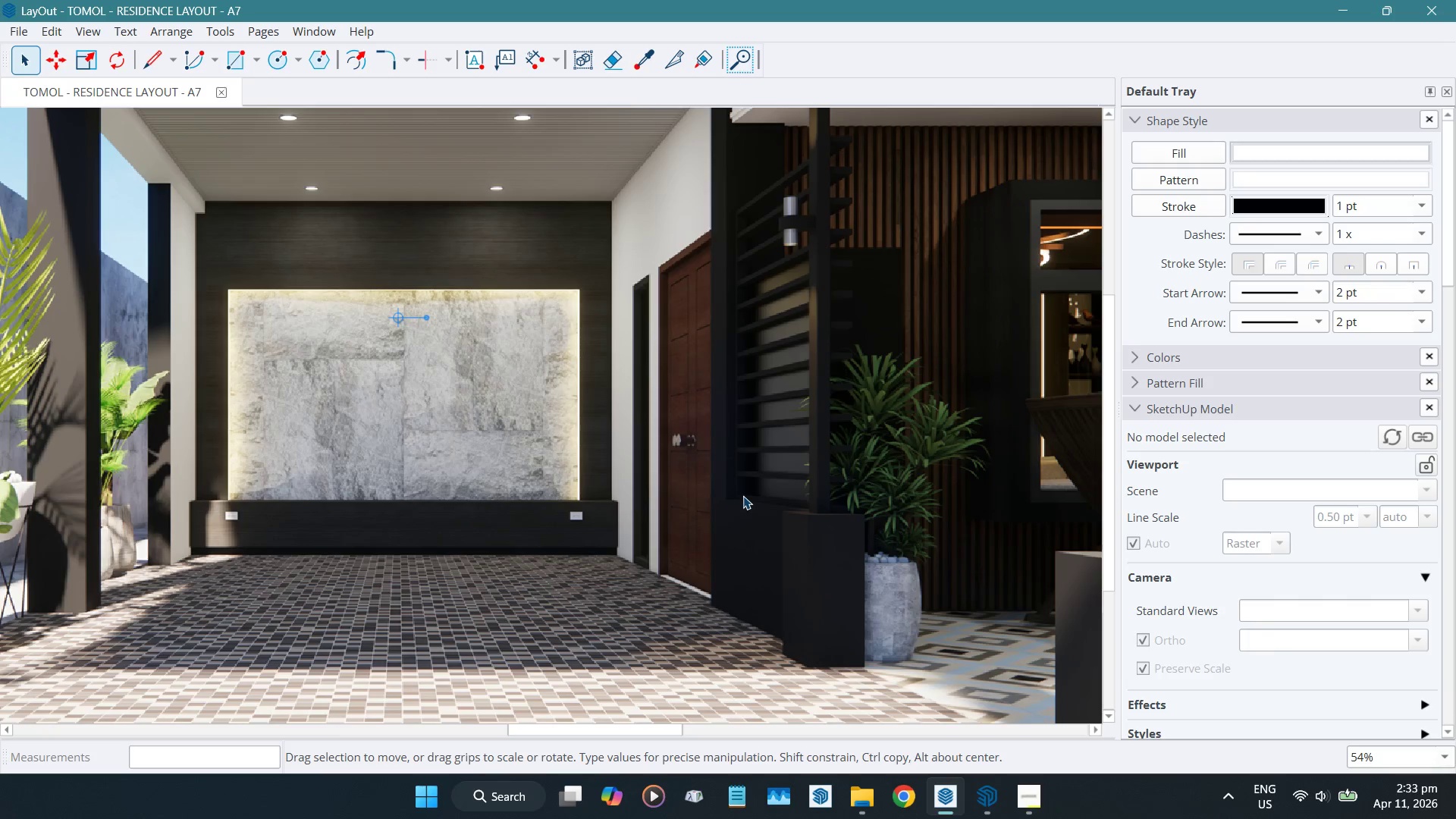 
scroll: coordinate [614, 470], scroll_direction: down, amount: 10.0
 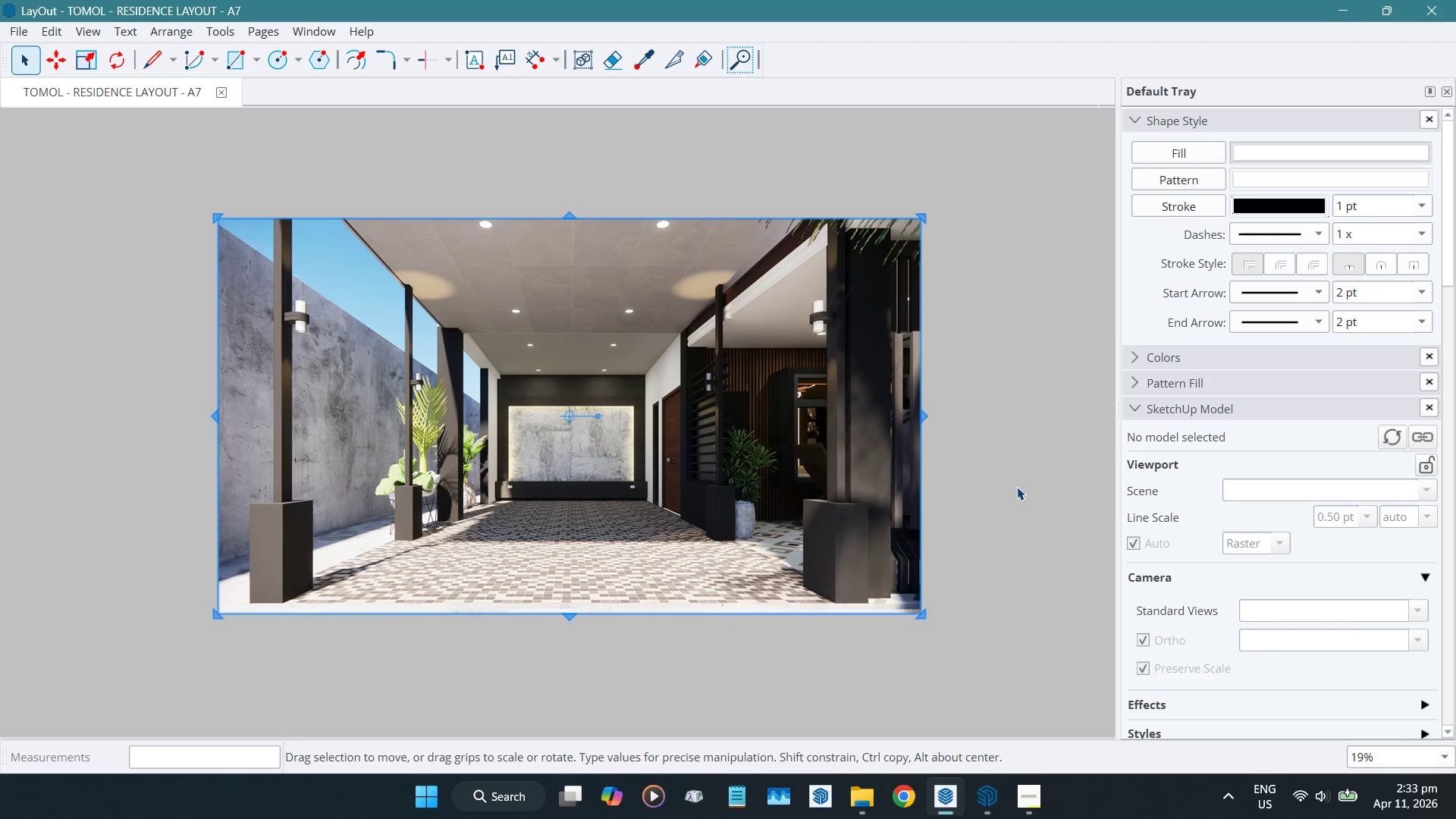 
double_click([741, 475])
 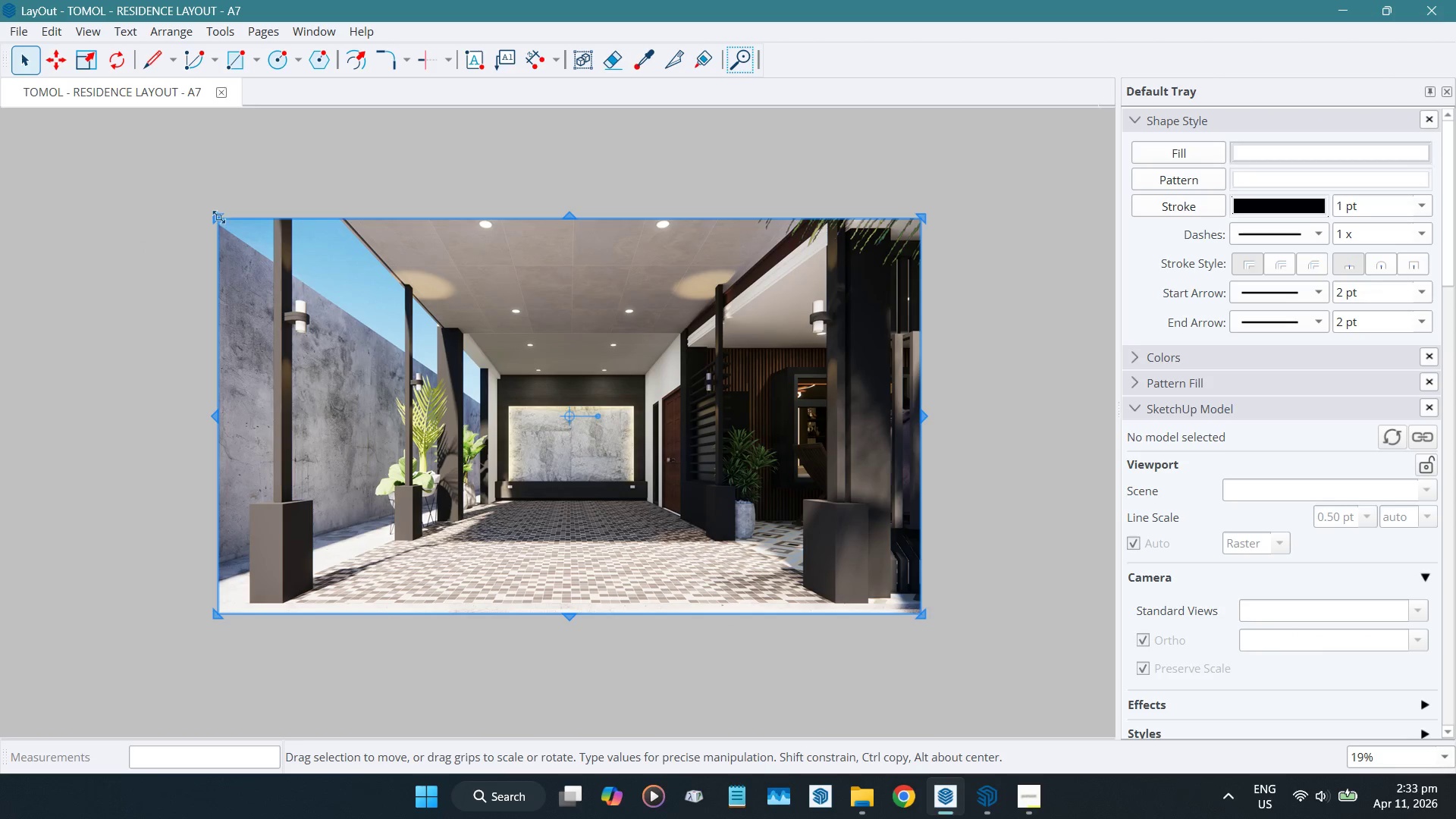 
hold_key(key=ShiftLeft, duration=1.53)
left_click_drag(start_coordinate=[218, 215], to_coordinate=[808, 498])
 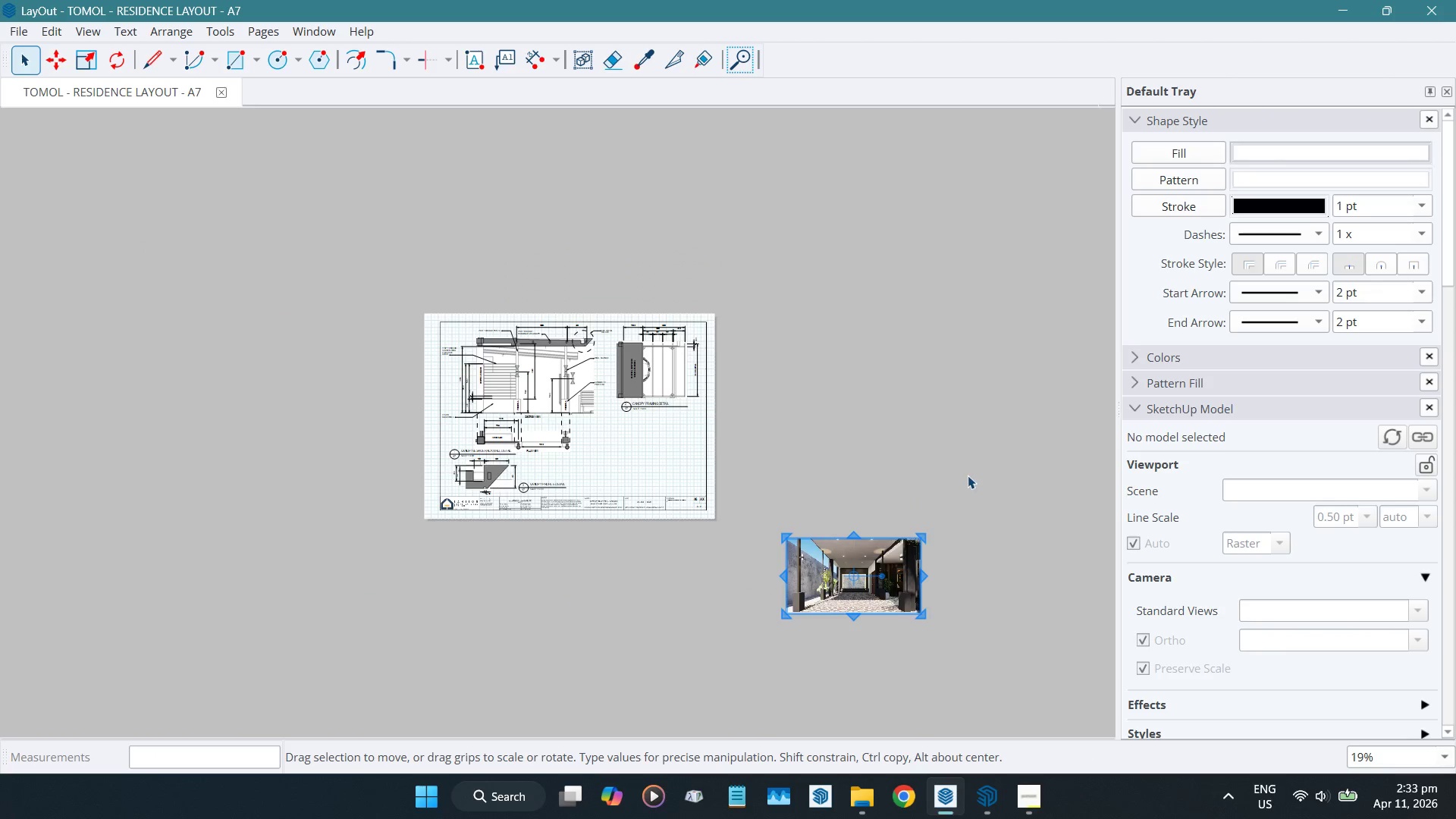 
left_click([968, 475])
 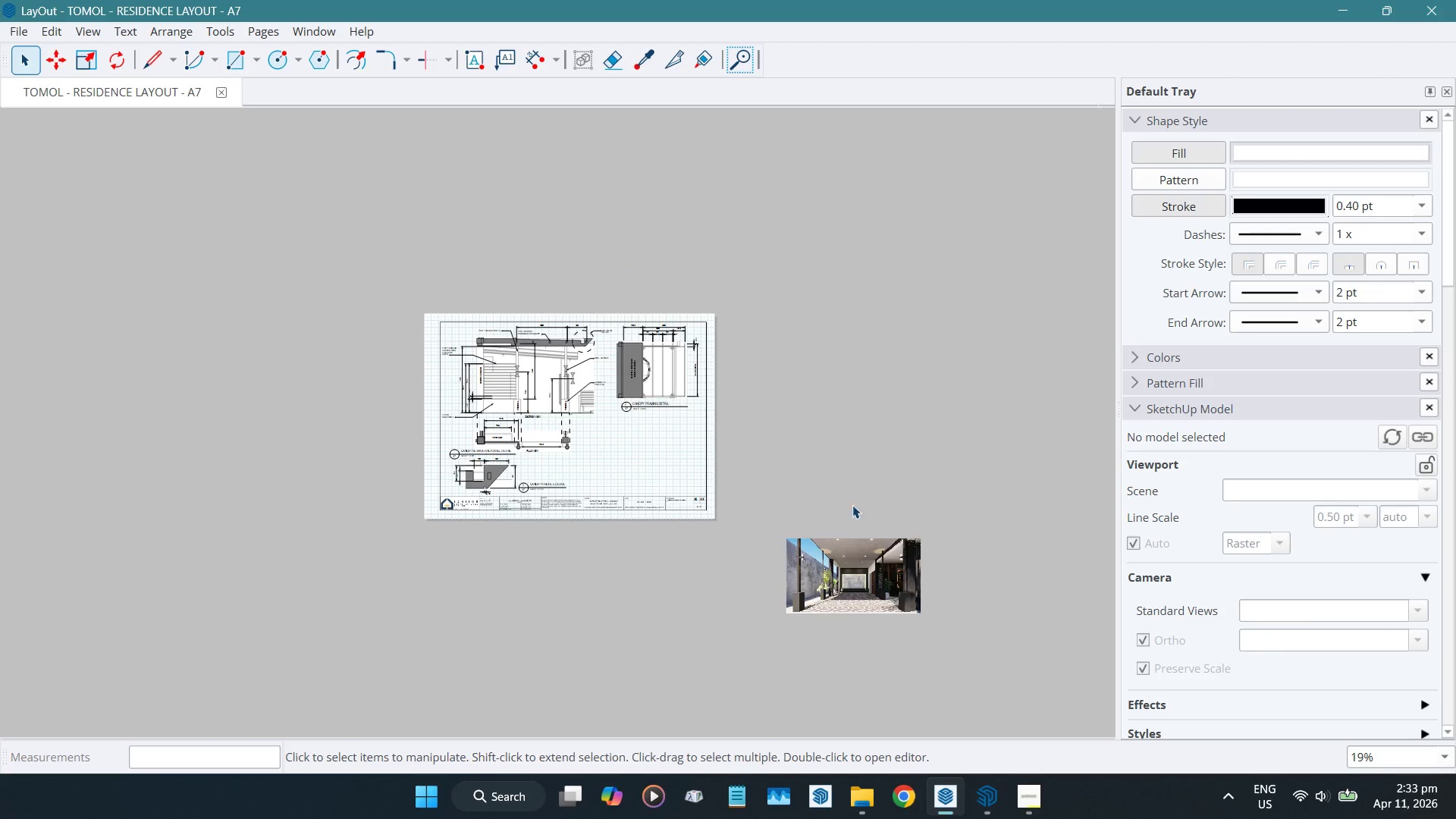 
left_click([830, 585])
 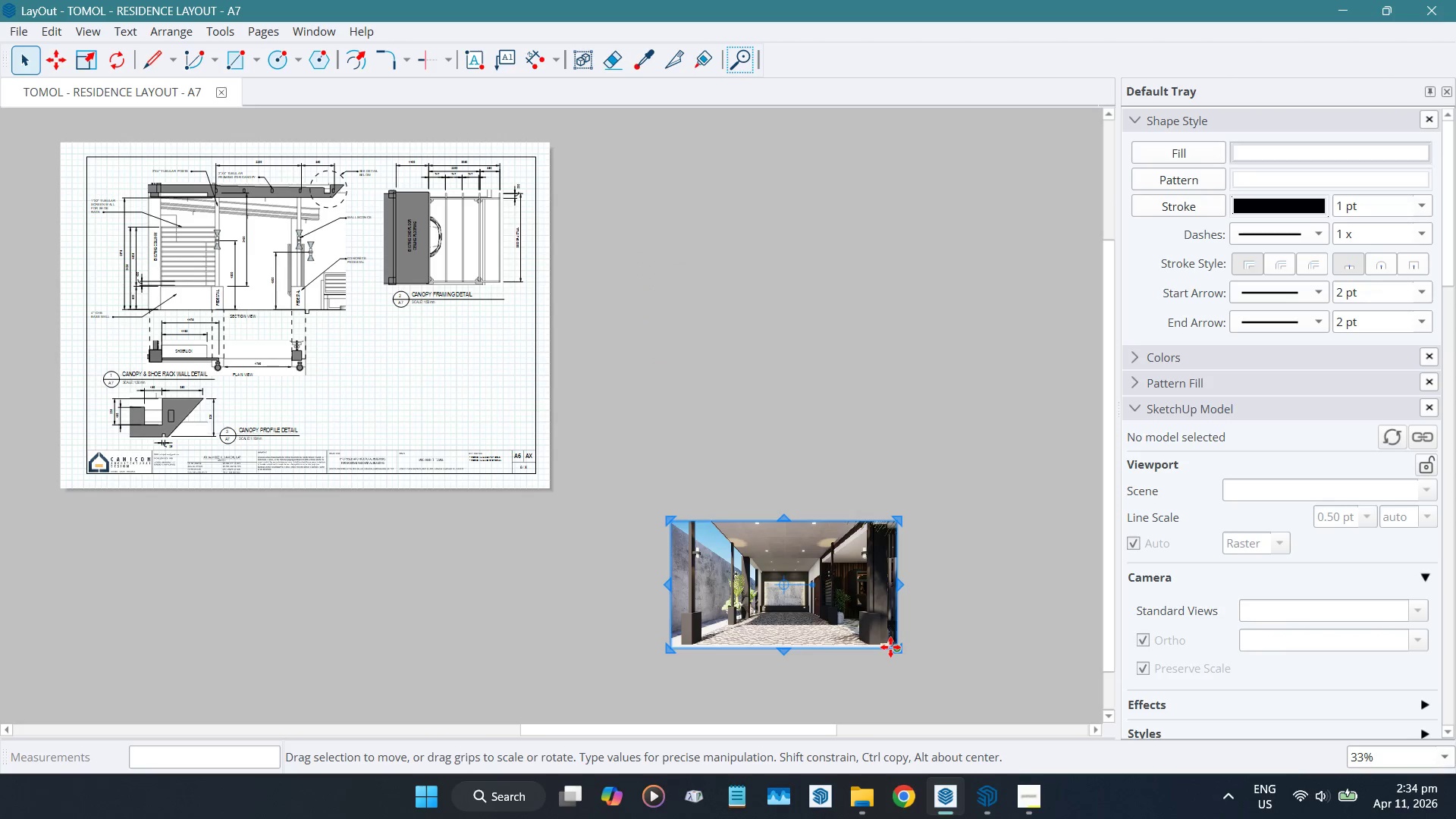 
scroll: coordinate [902, 532], scroll_direction: up, amount: 7.0
 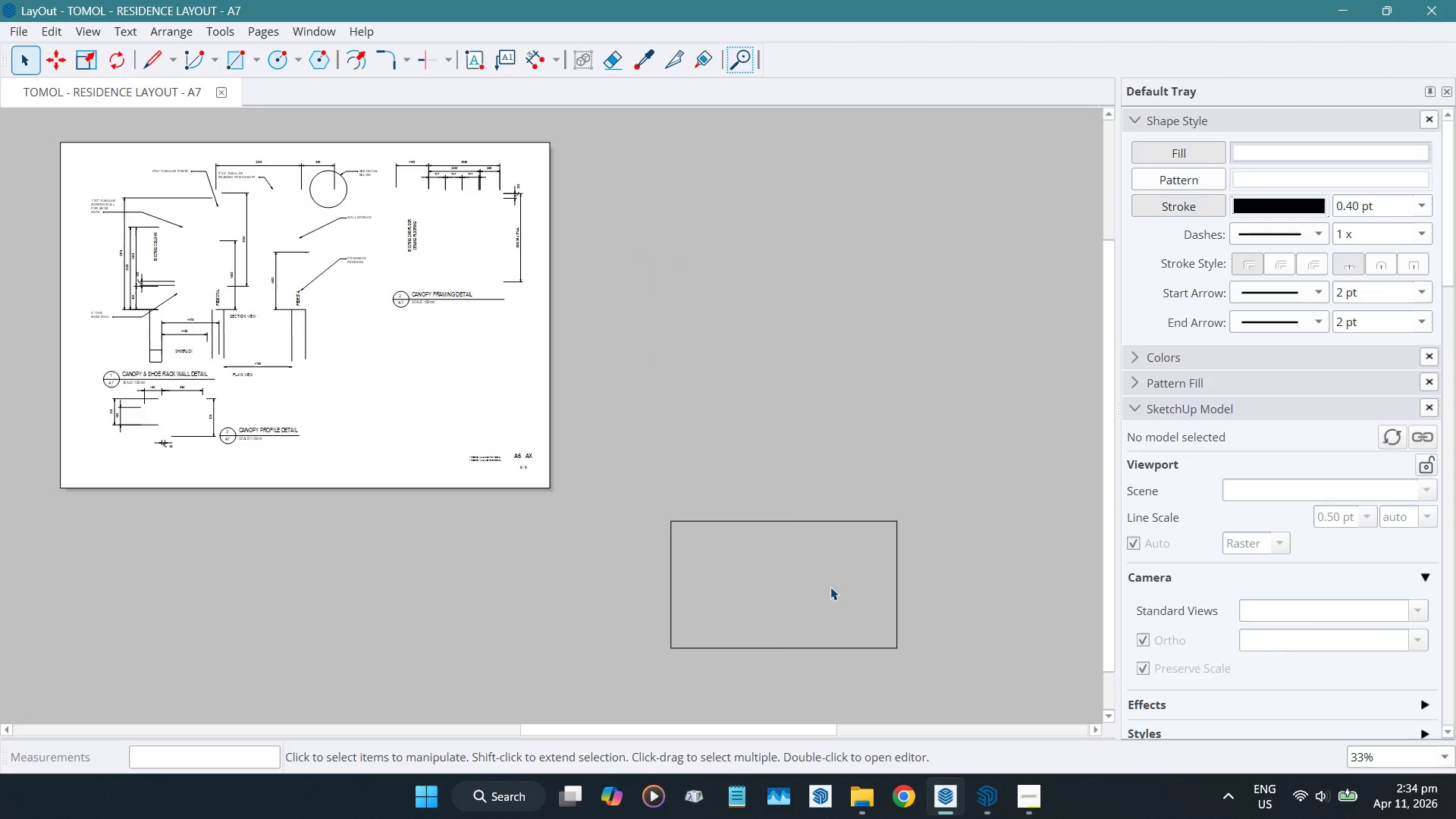 
left_click_drag(start_coordinate=[890, 646], to_coordinate=[527, 444])
 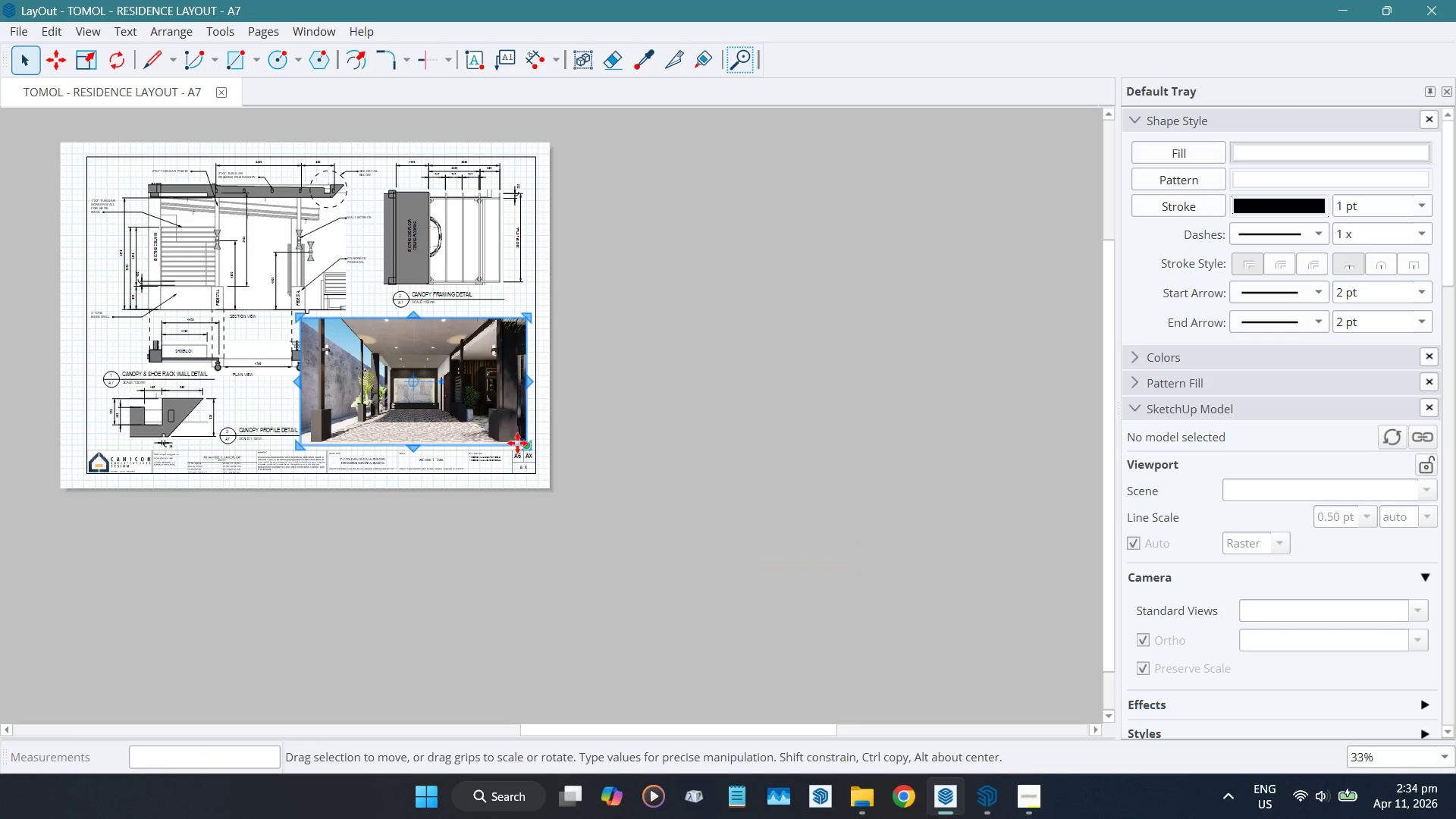 
scroll: coordinate [359, 297], scroll_direction: up, amount: 9.0
 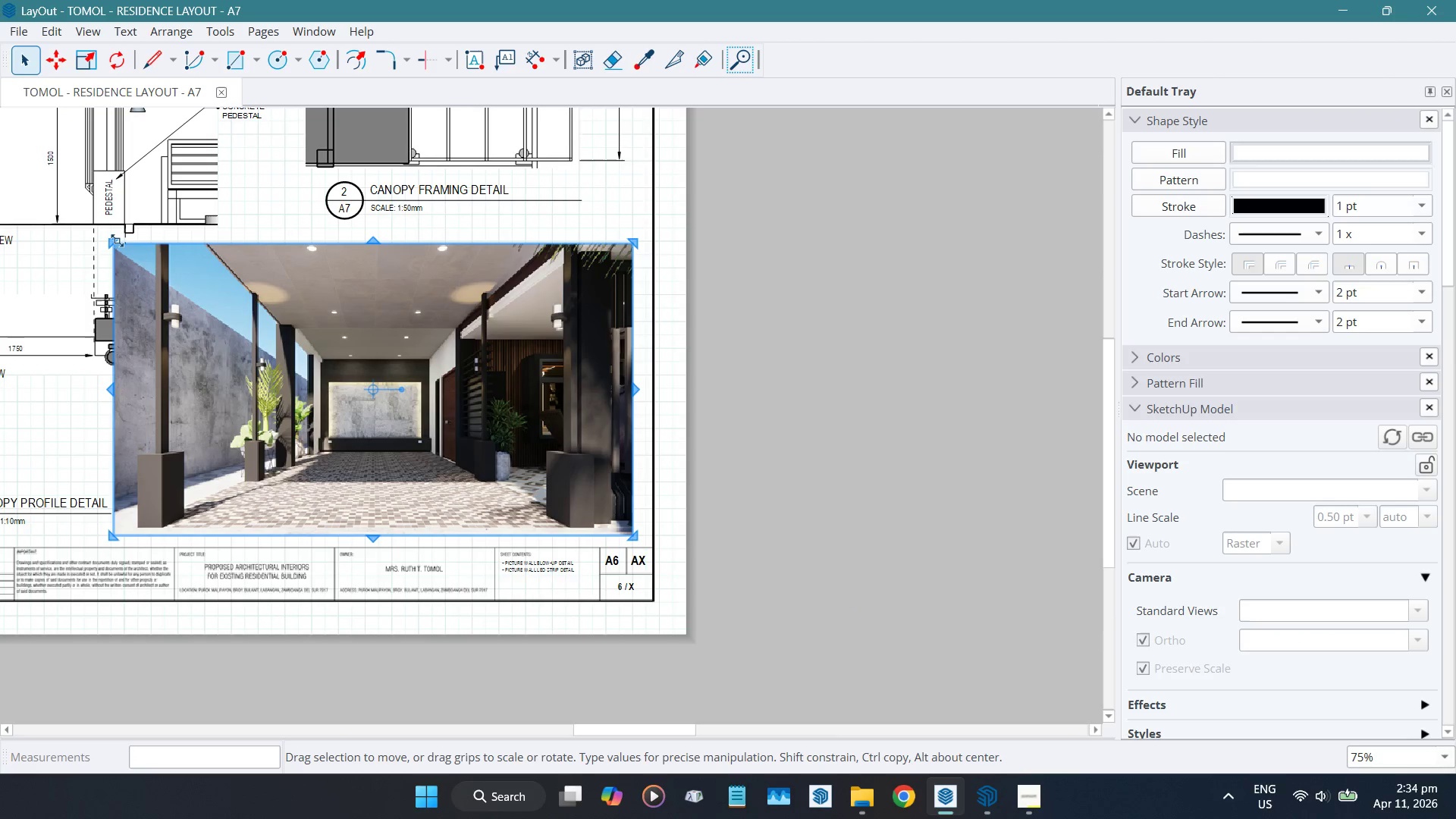 
hold_key(key=ShiftLeft, duration=1.51)
left_click_drag(start_coordinate=[113, 240], to_coordinate=[158, 260])
 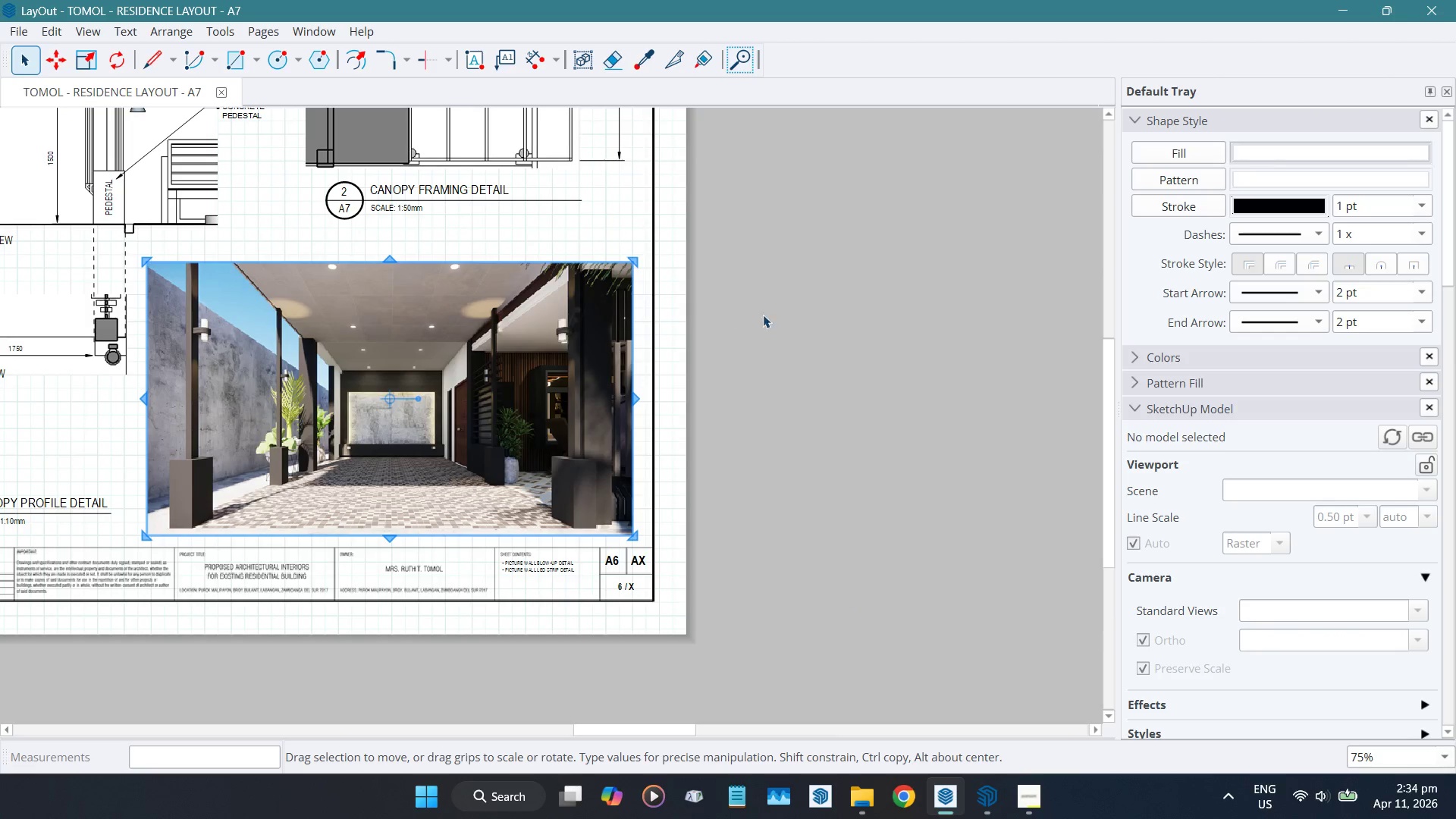 
hold_key(key=ShiftLeft, duration=0.88)
 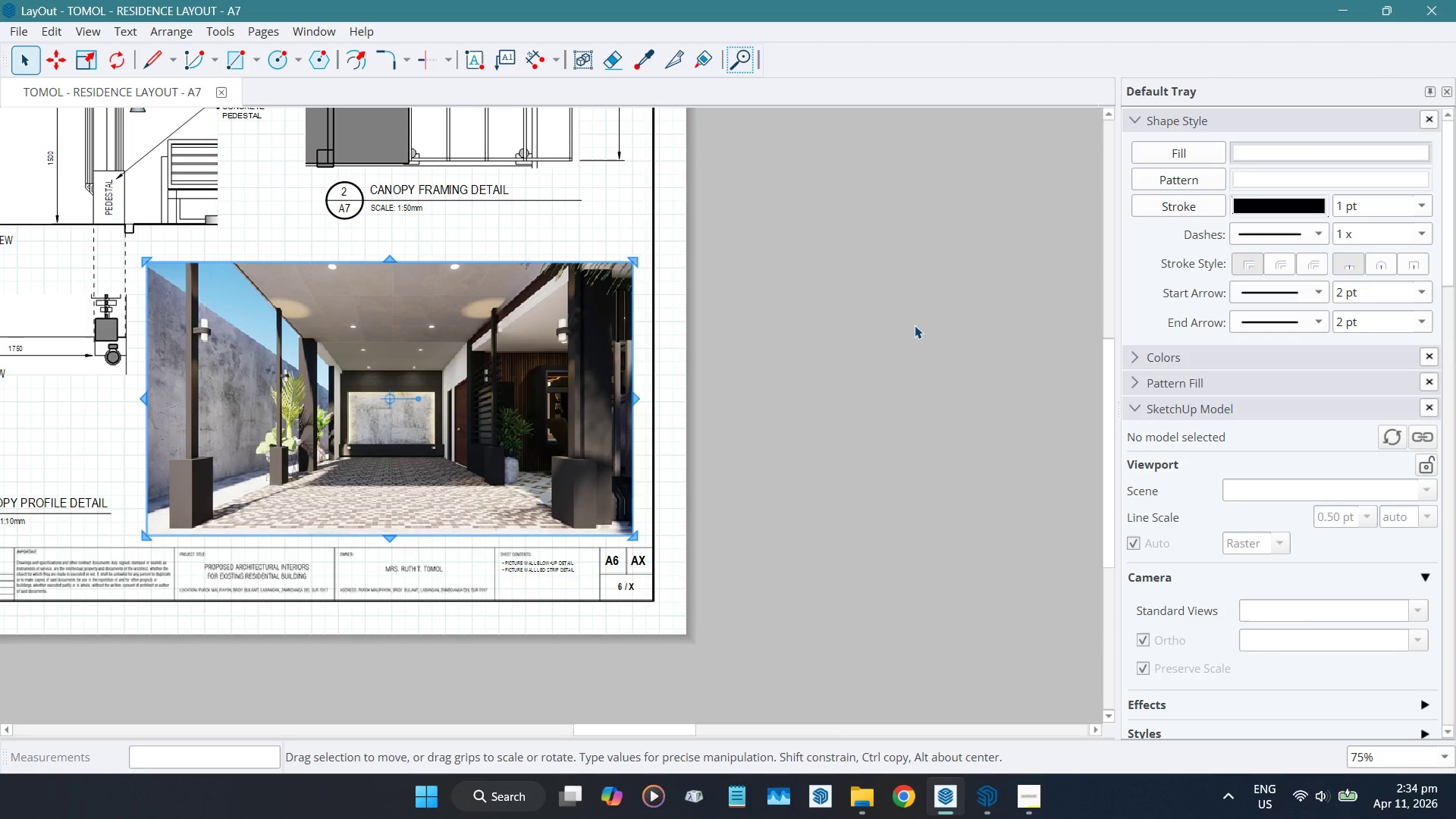 
scroll: coordinate [143, 282], scroll_direction: up, amount: 7.0
 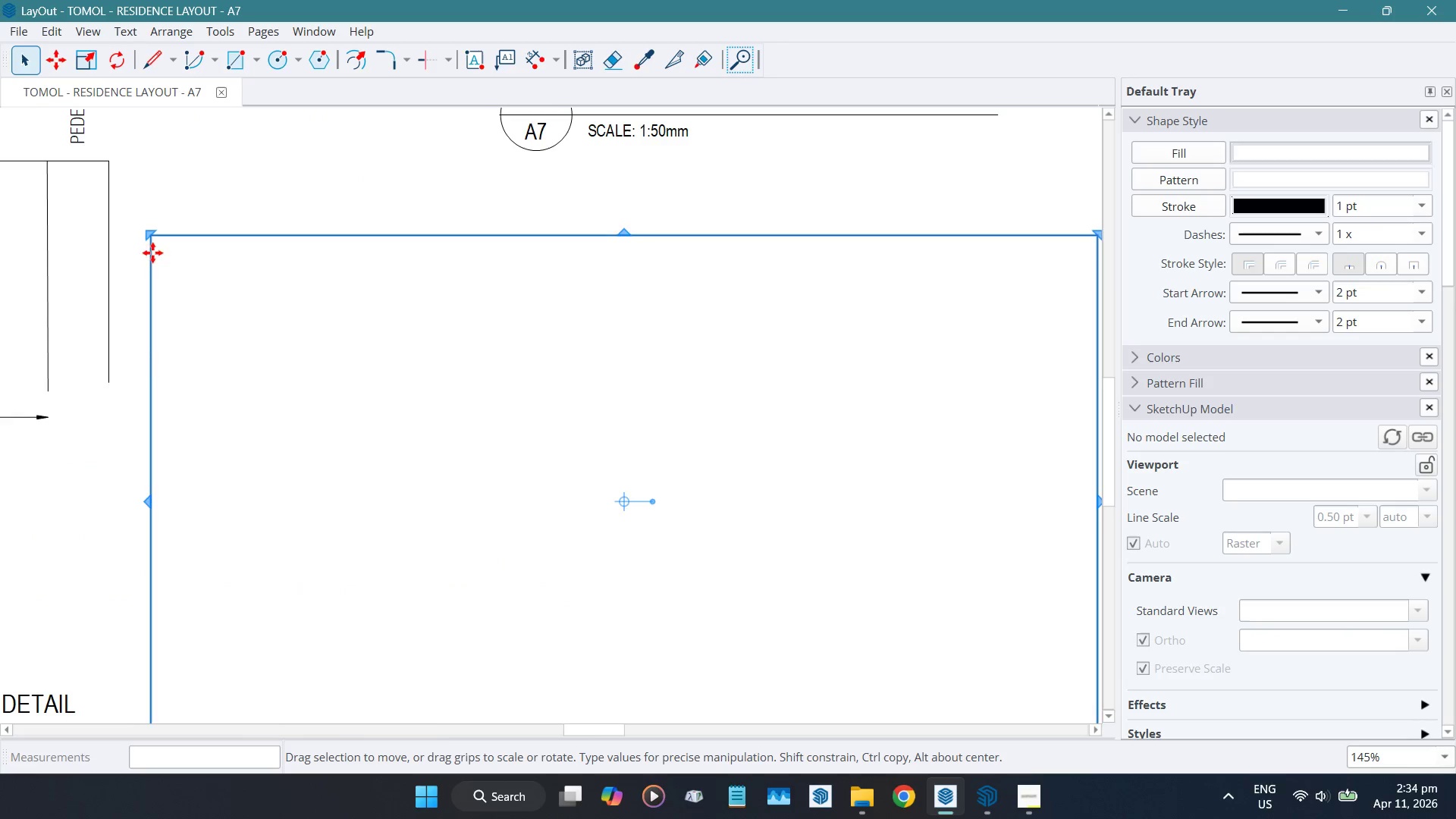 
mouse_move([149, 232])
 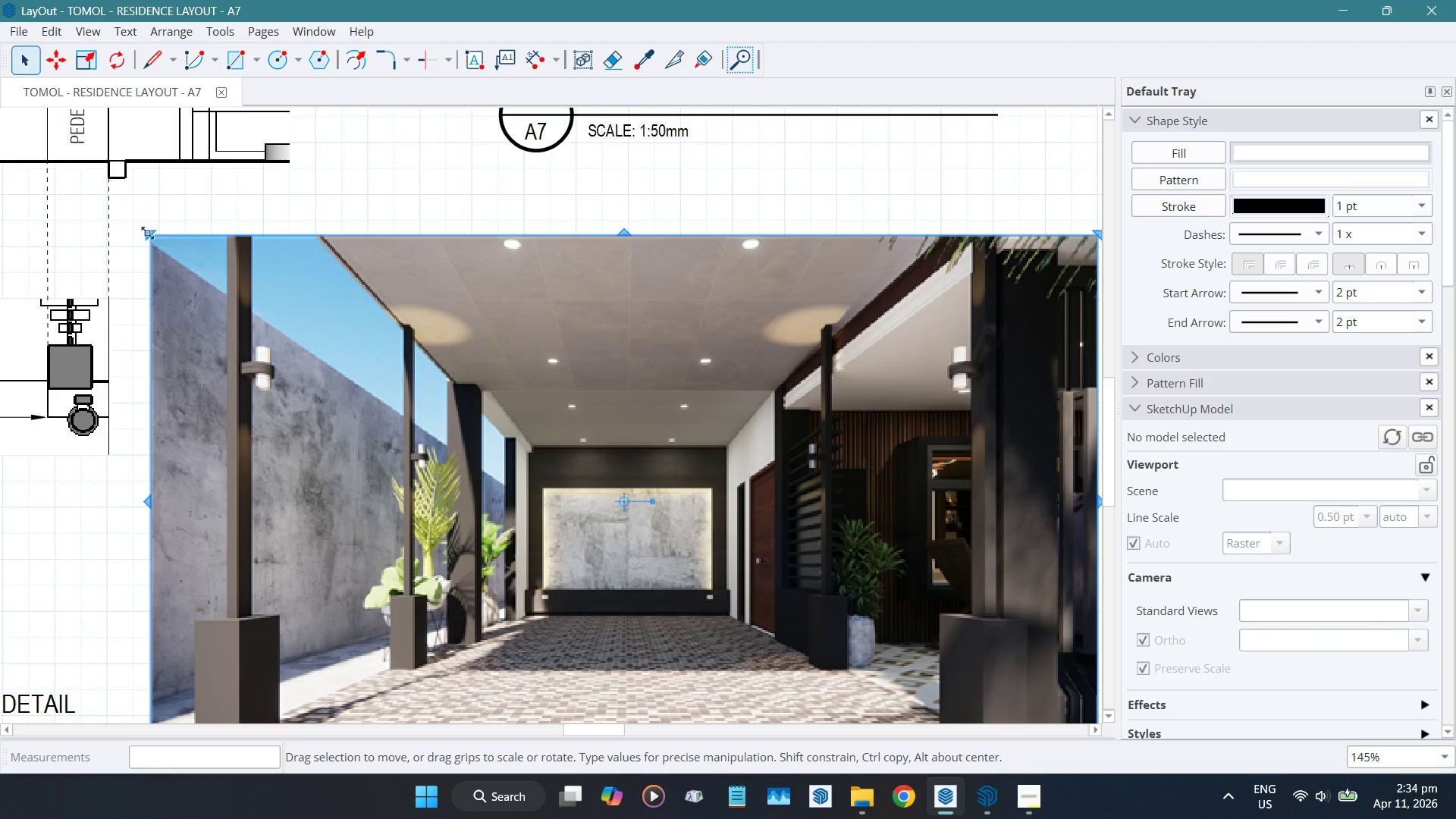 
hold_key(key=ShiftLeft, duration=1.5)
left_click_drag(start_coordinate=[146, 232], to_coordinate=[168, 253])
 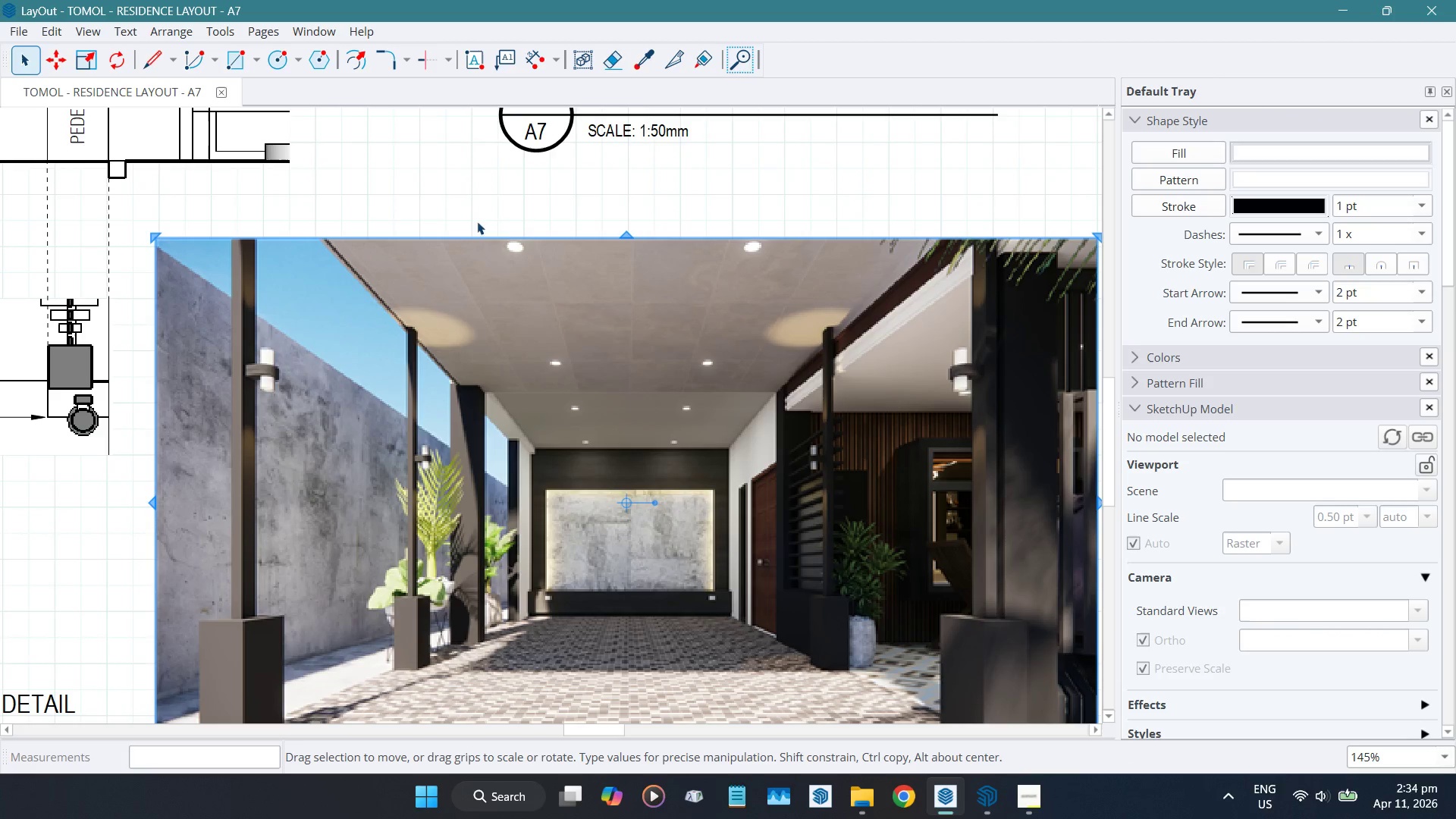 
hold_key(key=ShiftLeft, duration=1.5)
 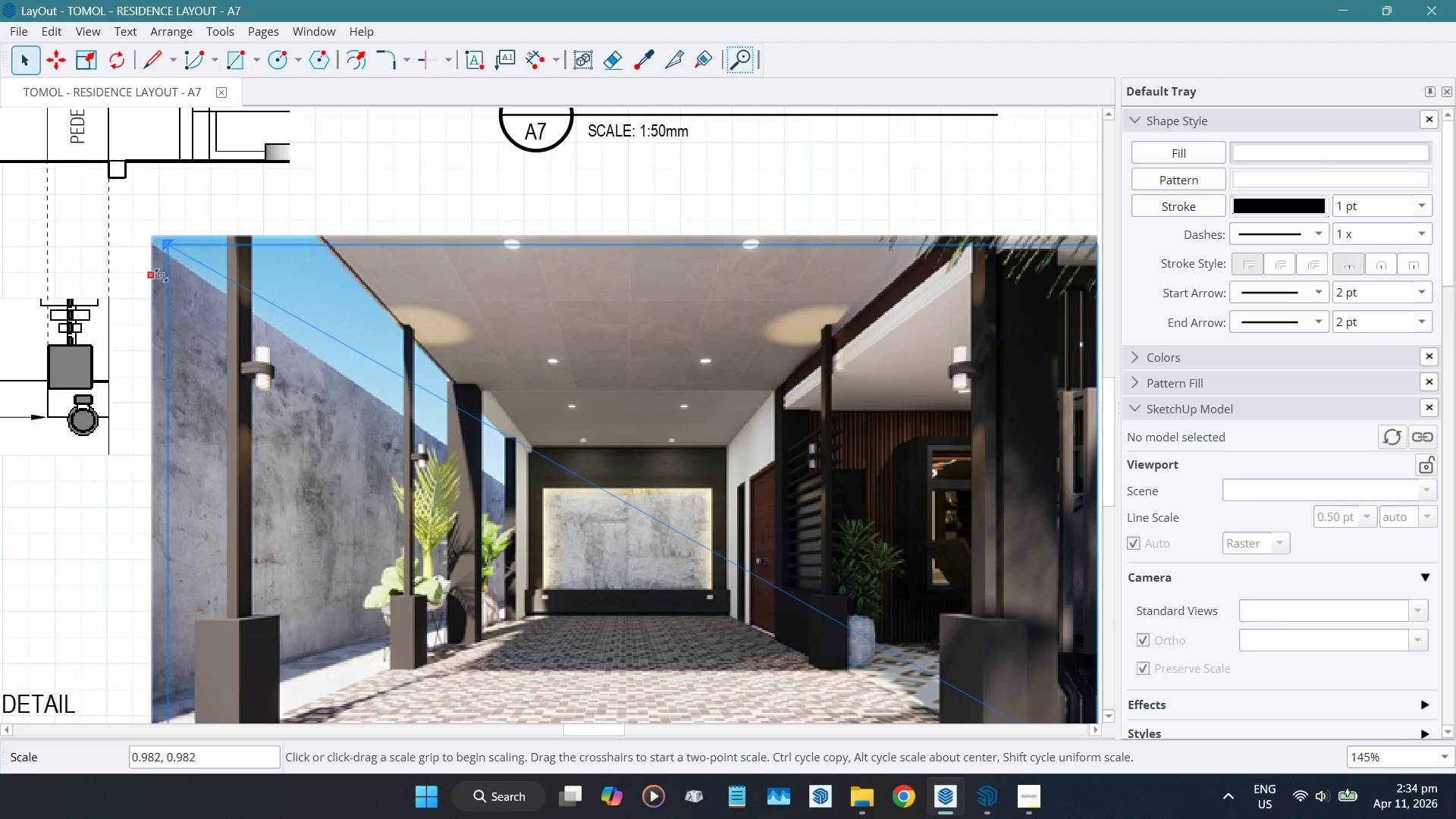 
hold_key(key=ShiftLeft, duration=1.5)
 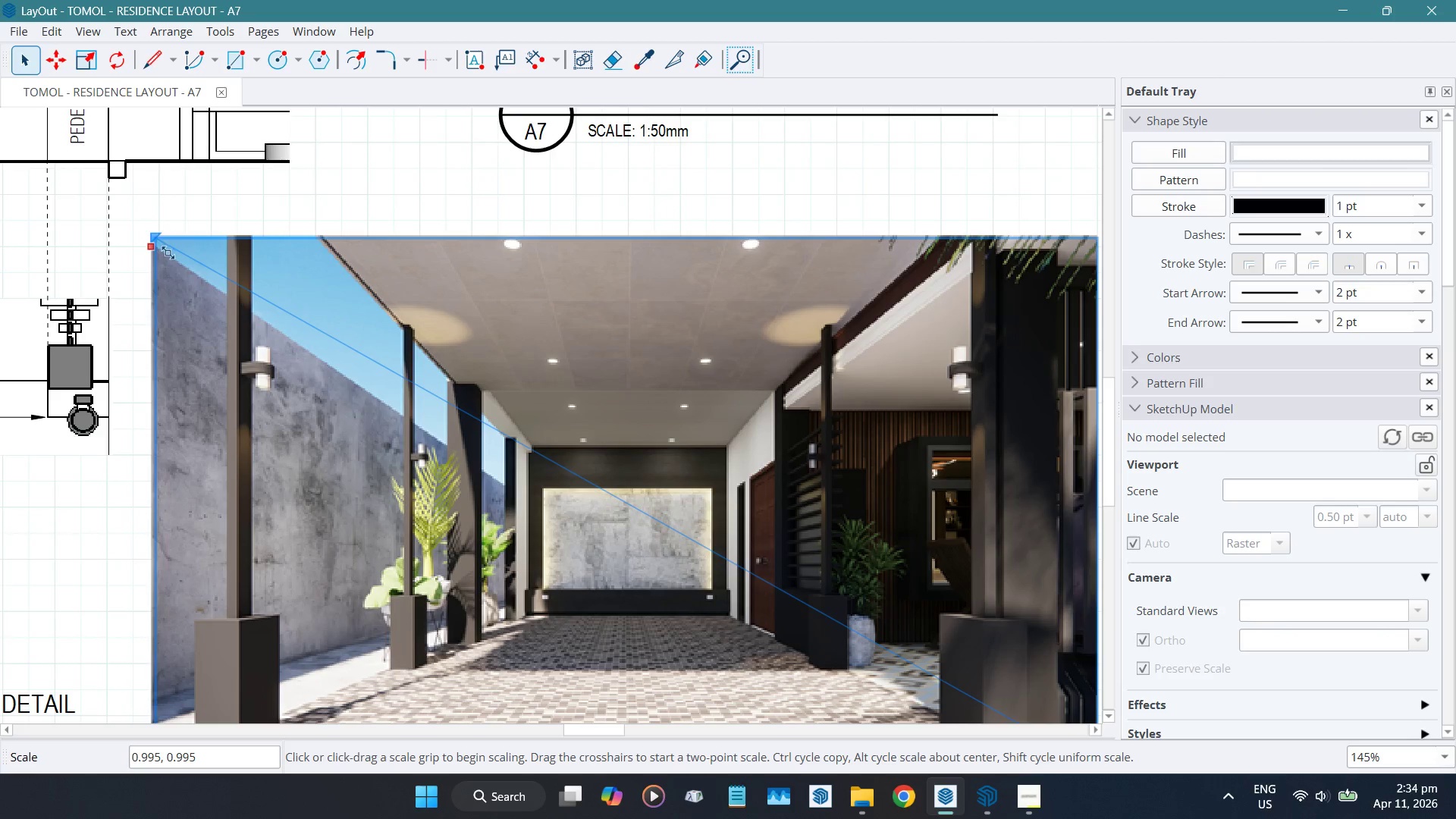 
hold_key(key=ShiftLeft, duration=1.5)
 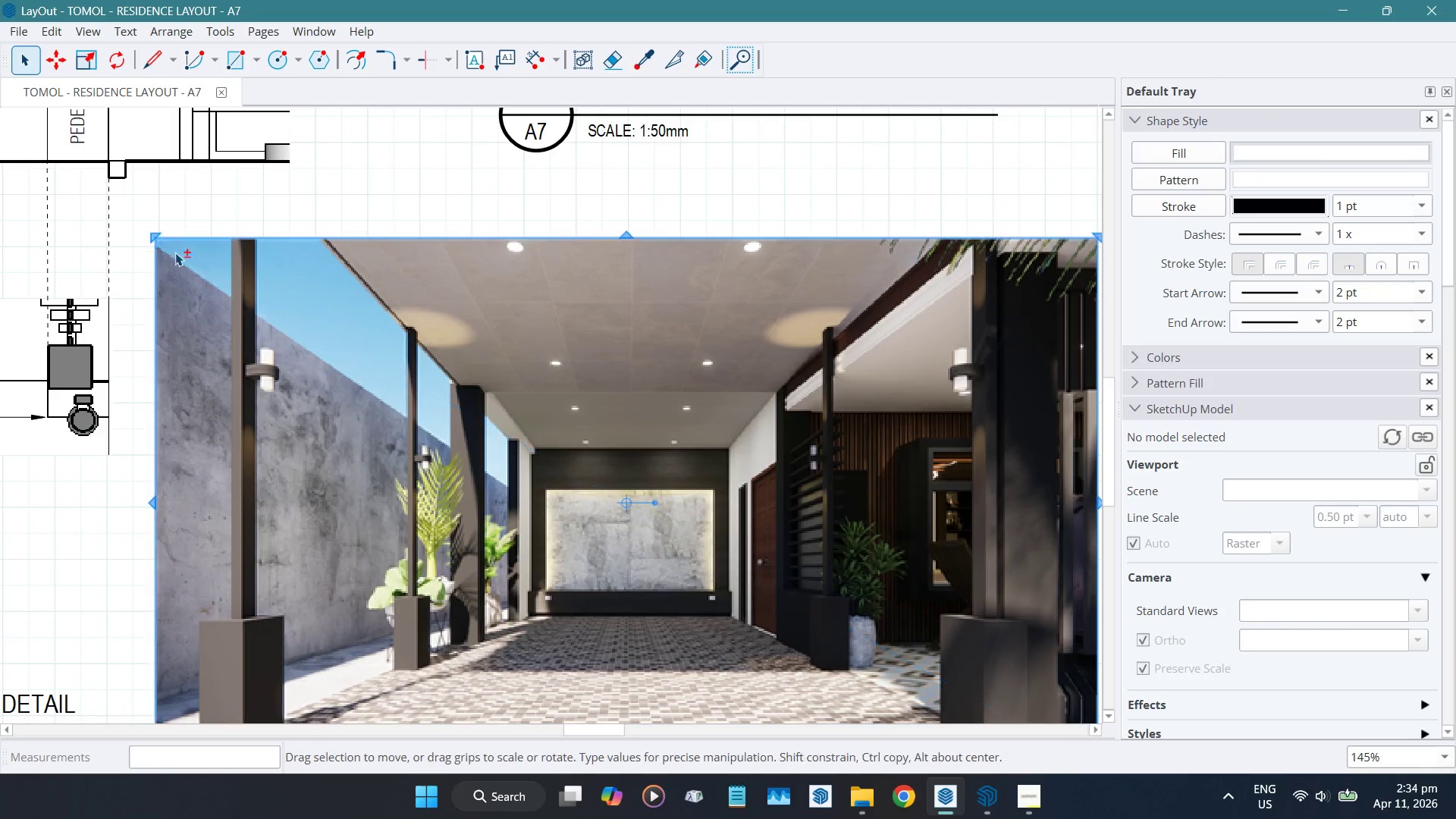 
hold_key(key=ShiftLeft, duration=0.56)
 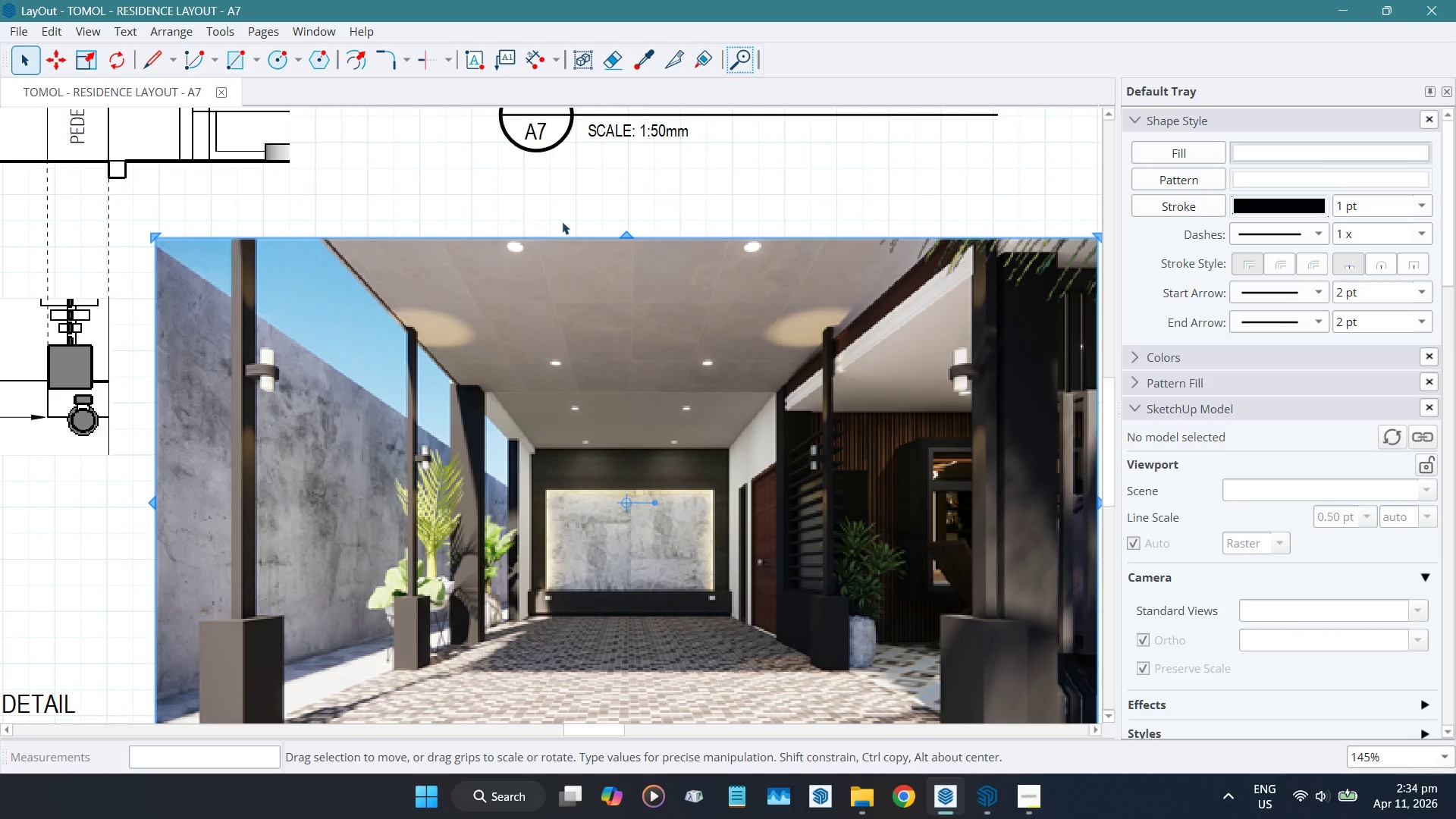 
scroll: coordinate [792, 237], scroll_direction: down, amount: 4.0
 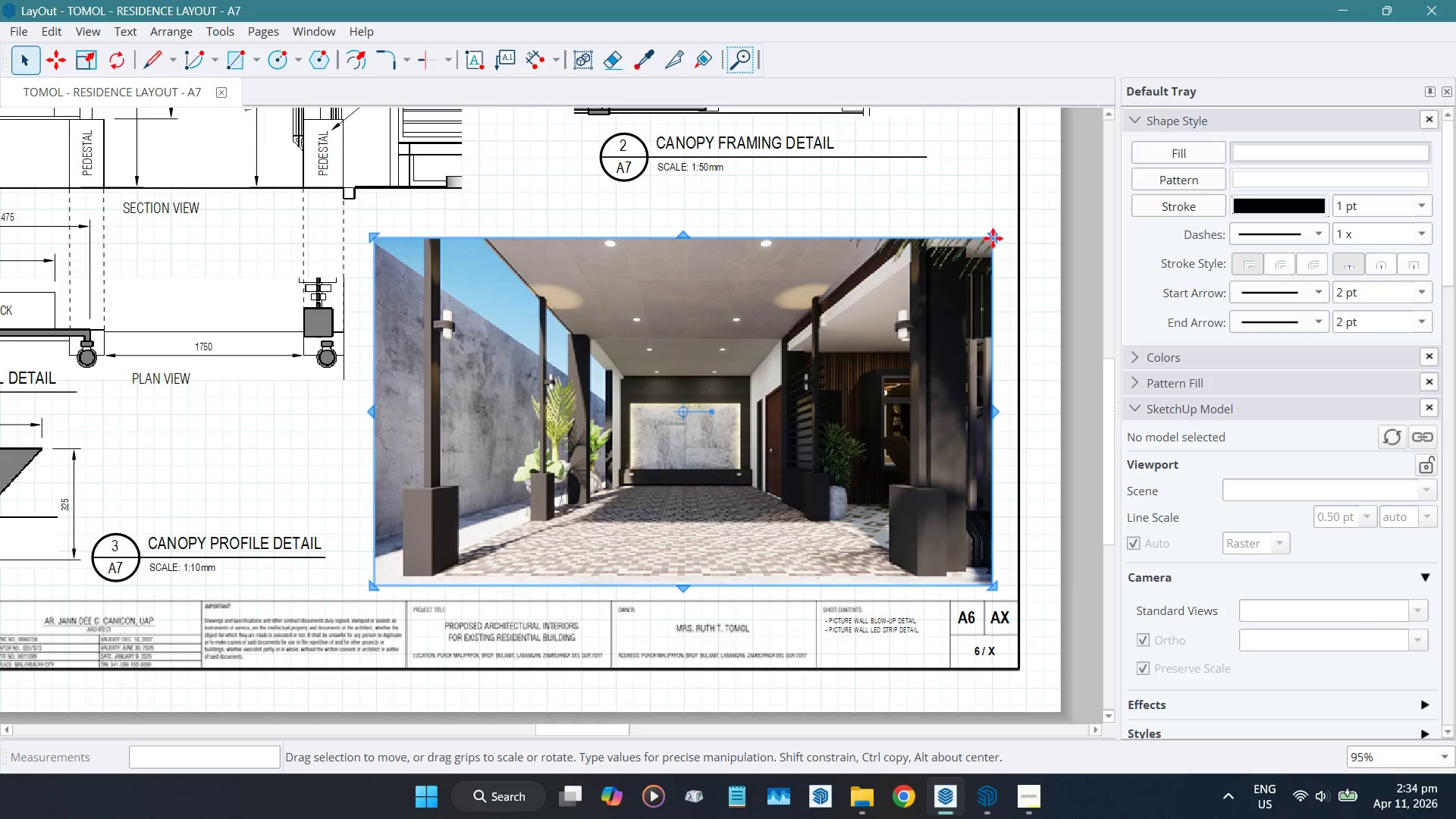 
left_click_drag(start_coordinate=[990, 238], to_coordinate=[996, 221])
 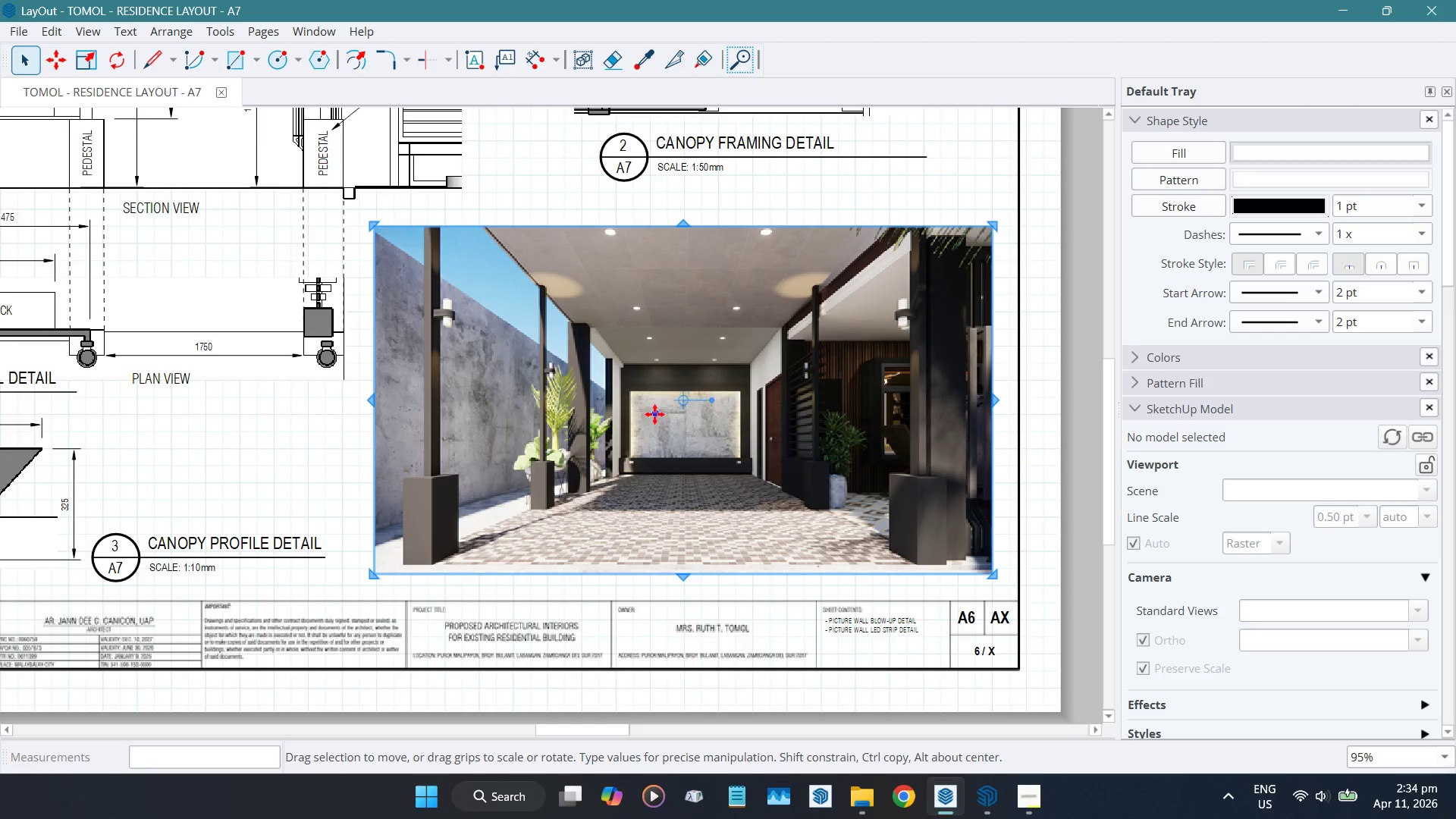 
scroll: coordinate [642, 424], scroll_direction: down, amount: 4.0
 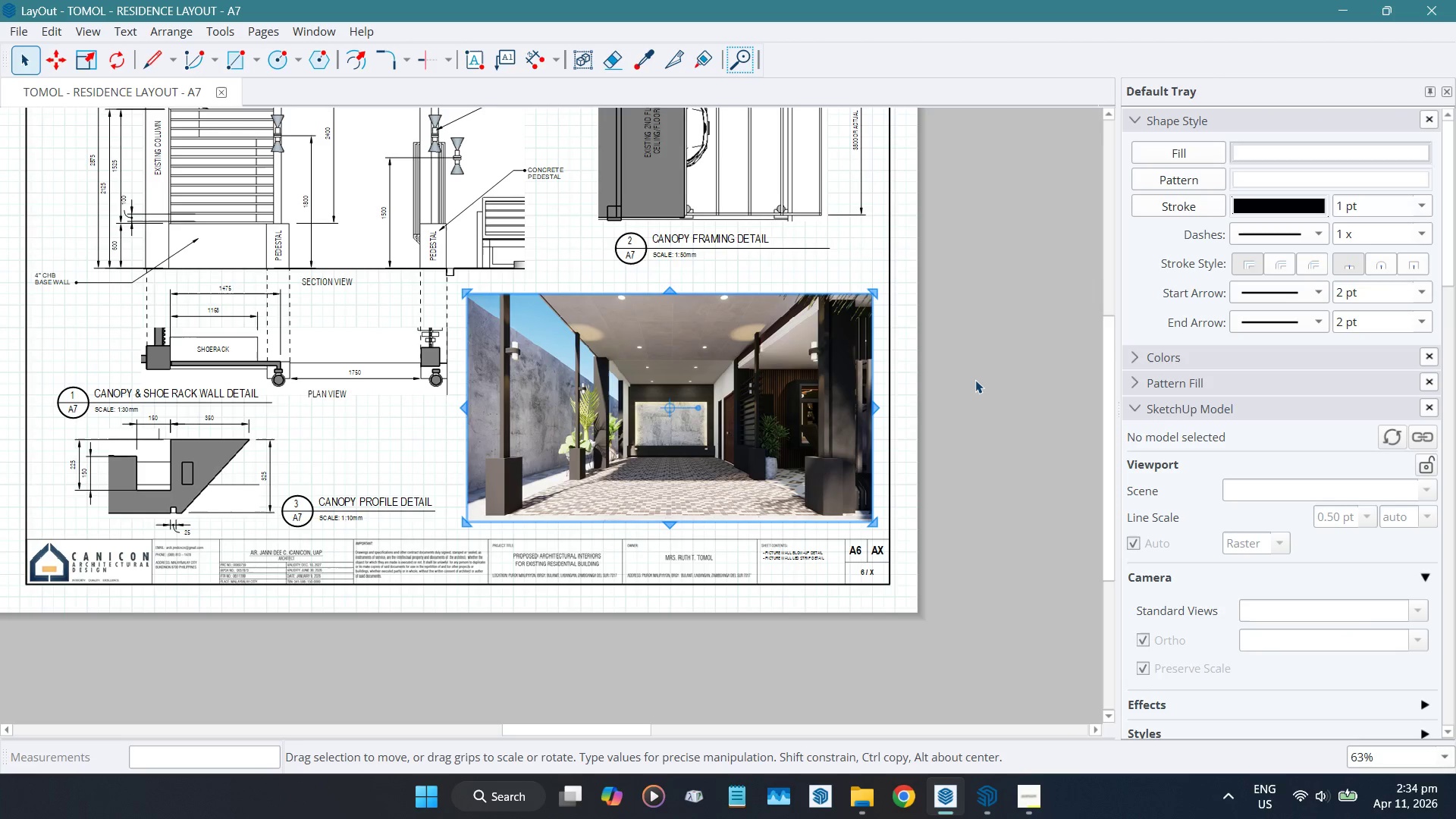 
left_click([977, 380])
 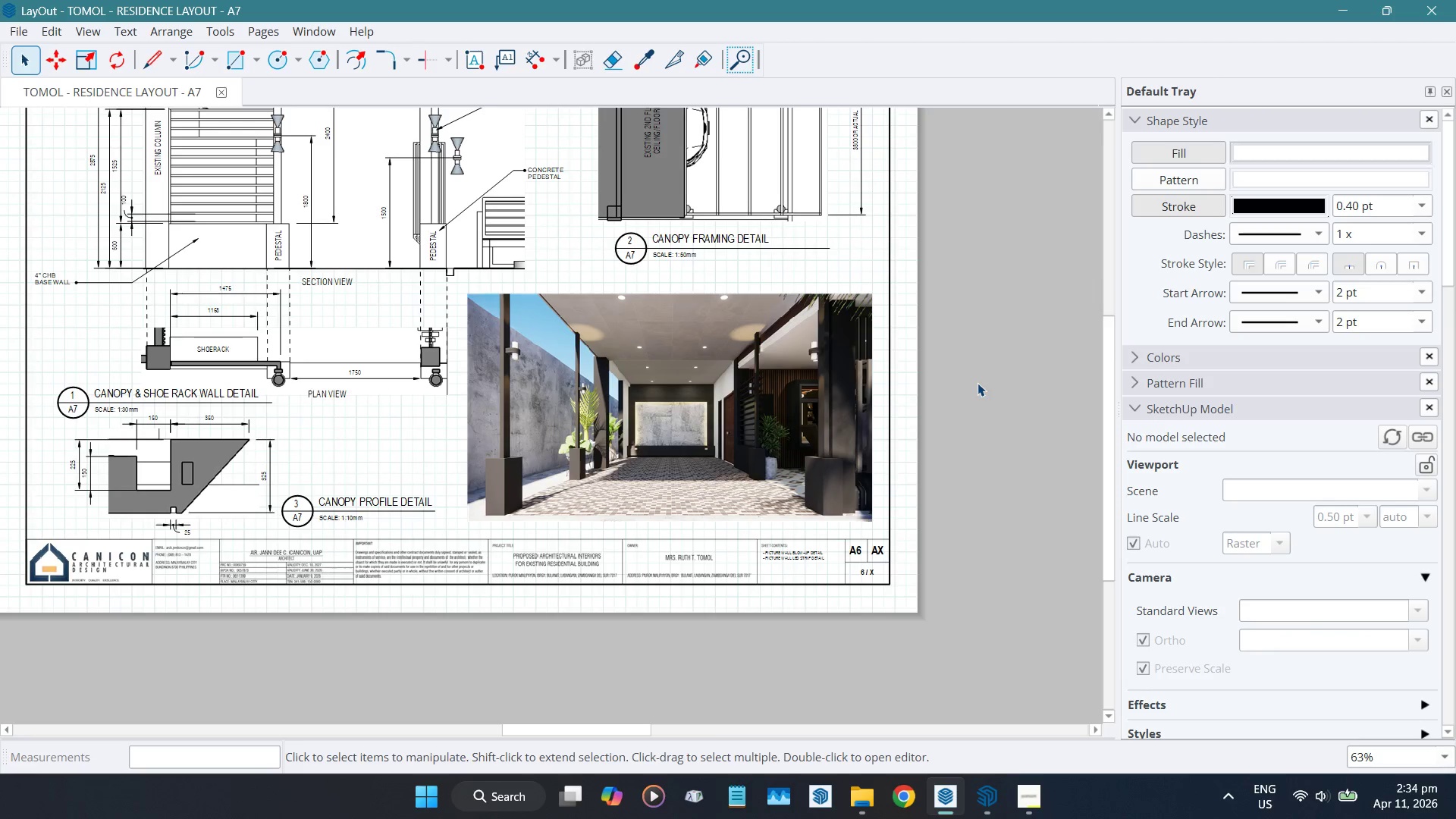 
scroll: coordinate [671, 672], scroll_direction: down, amount: 5.0
 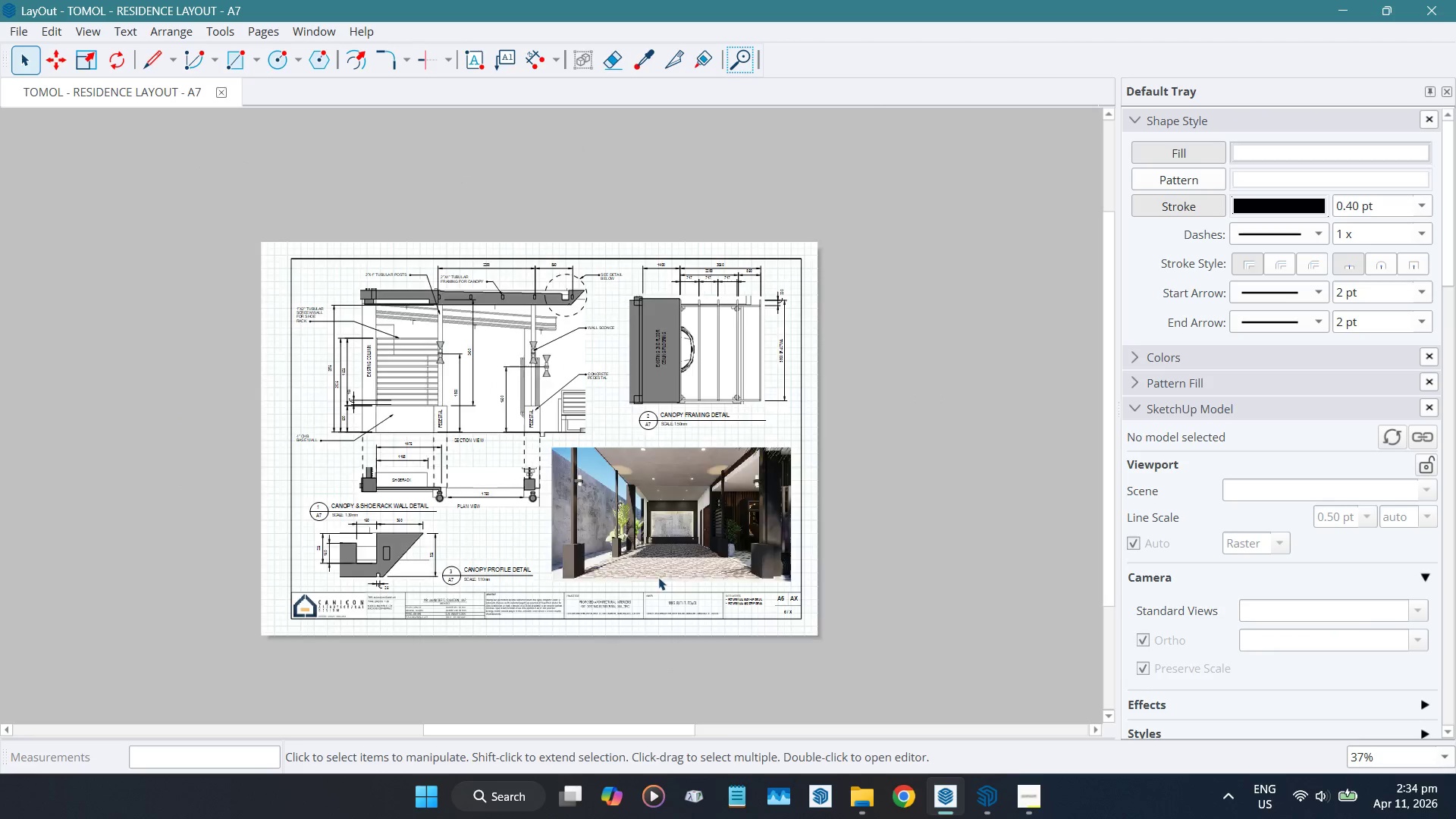 
scroll: coordinate [645, 504], scroll_direction: up, amount: 4.0
 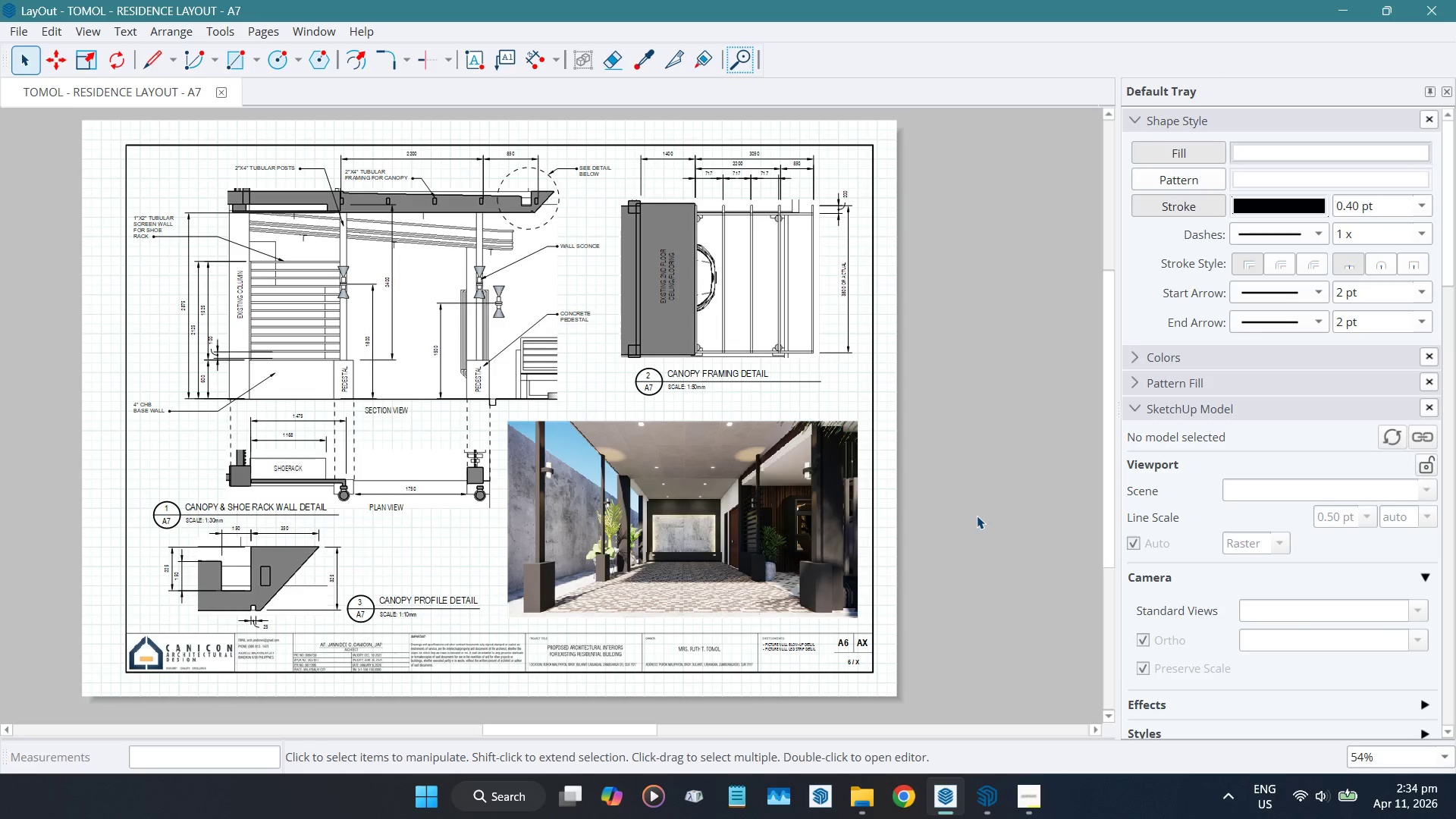 
wait(17.84)
 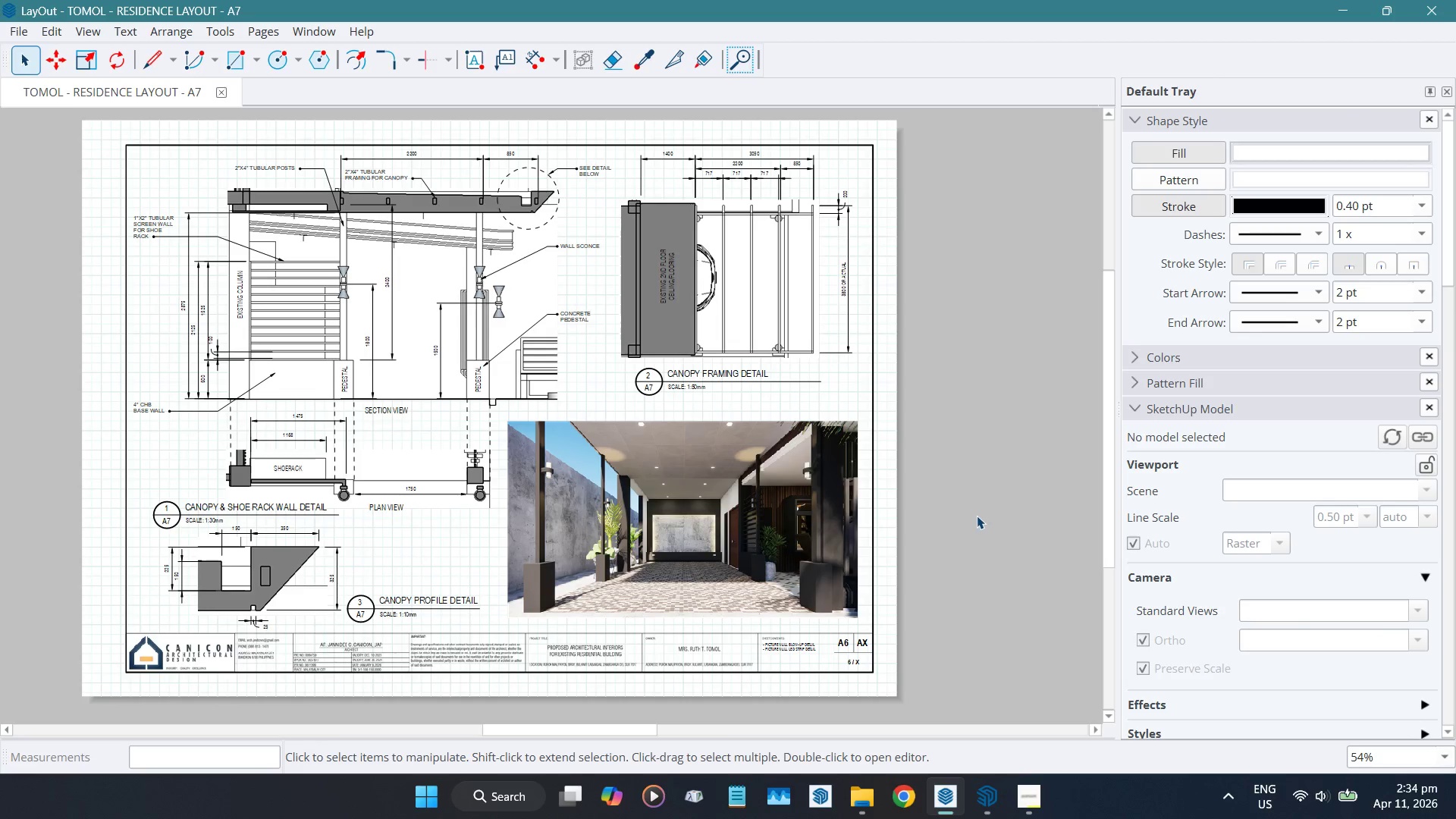 
scroll: coordinate [827, 647], scroll_direction: up, amount: 11.0
 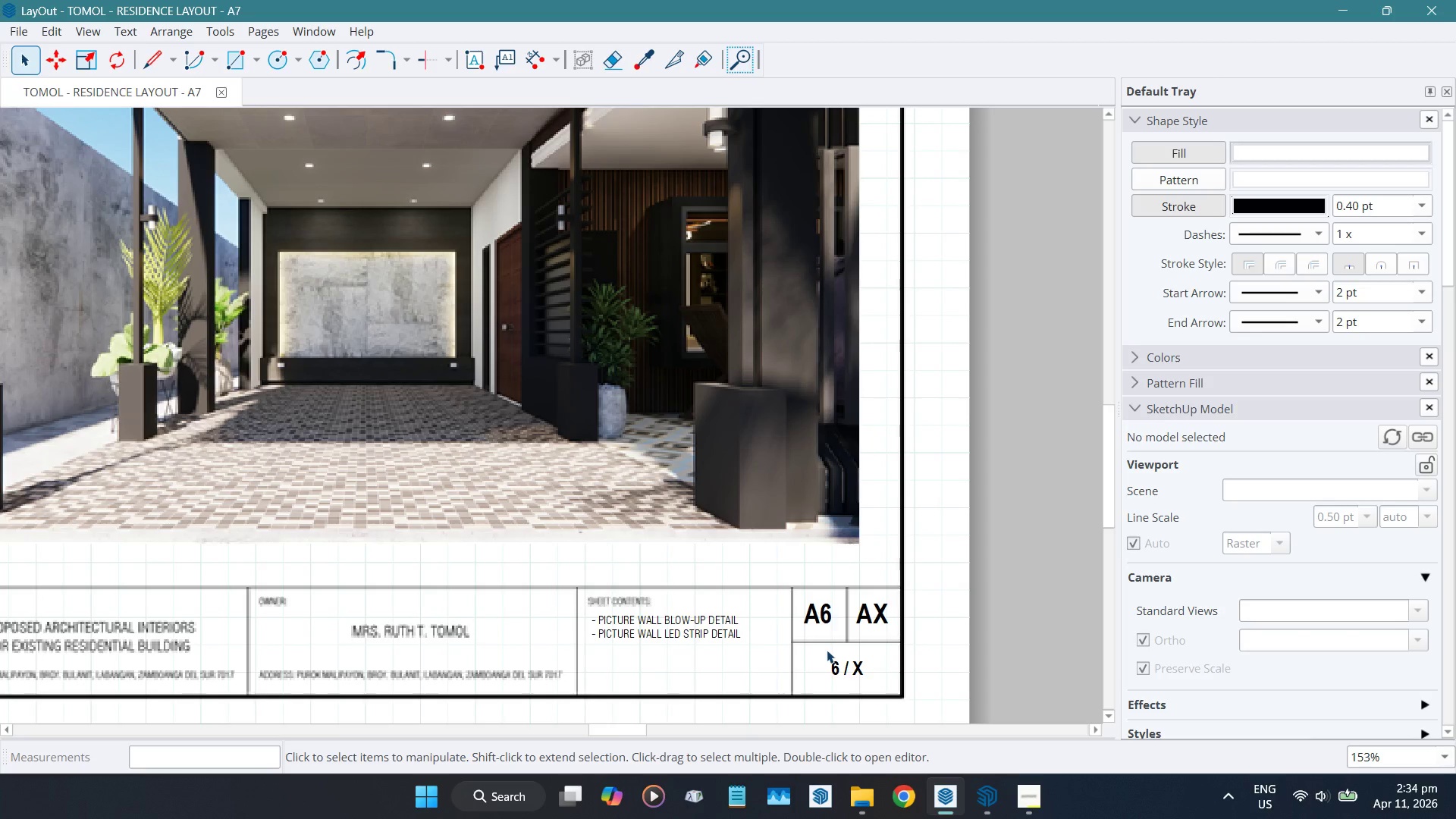 
scroll: coordinate [828, 646], scroll_direction: down, amount: 7.0
 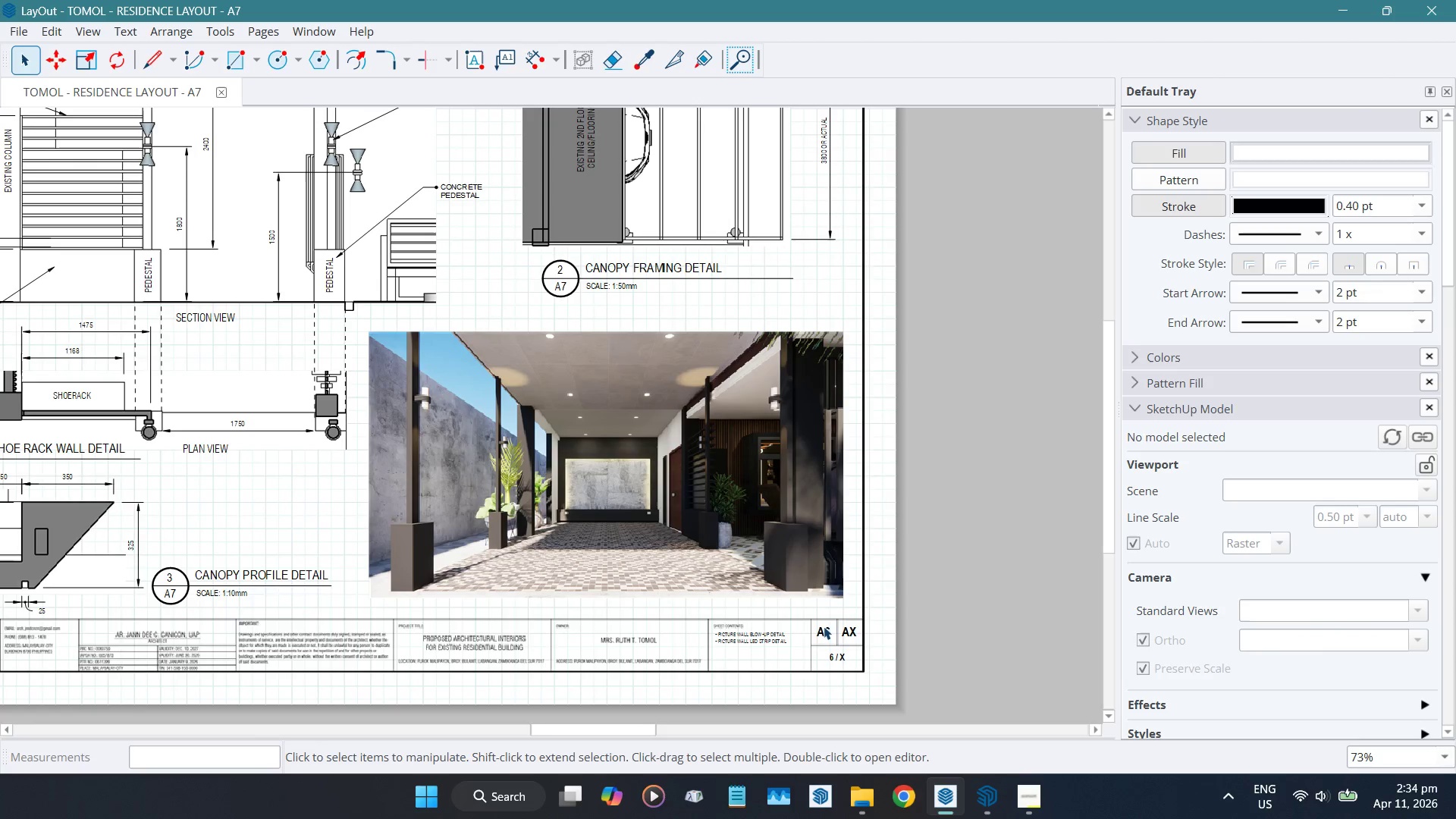 
left_click([824, 632])
 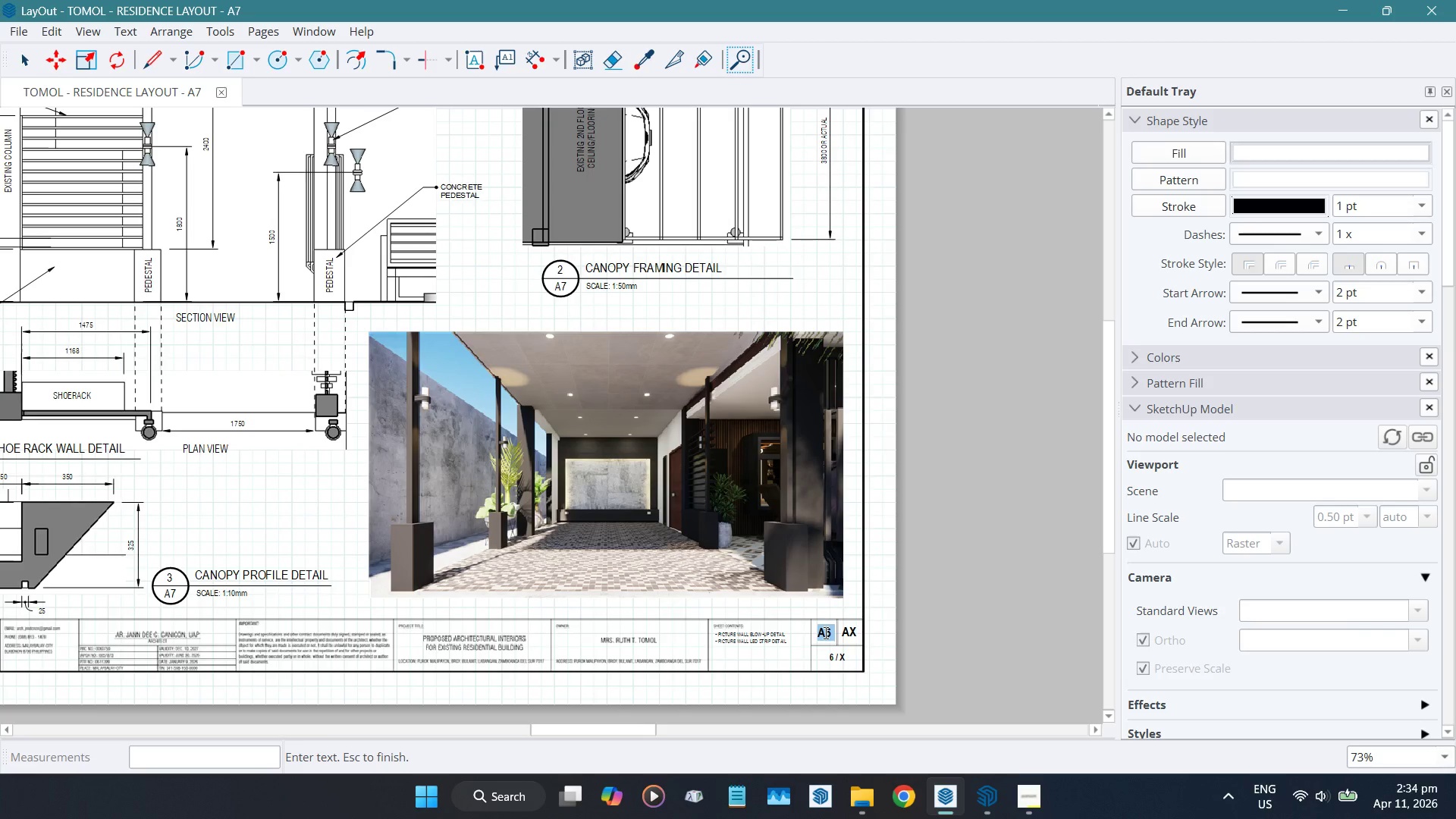 
type(a7)
 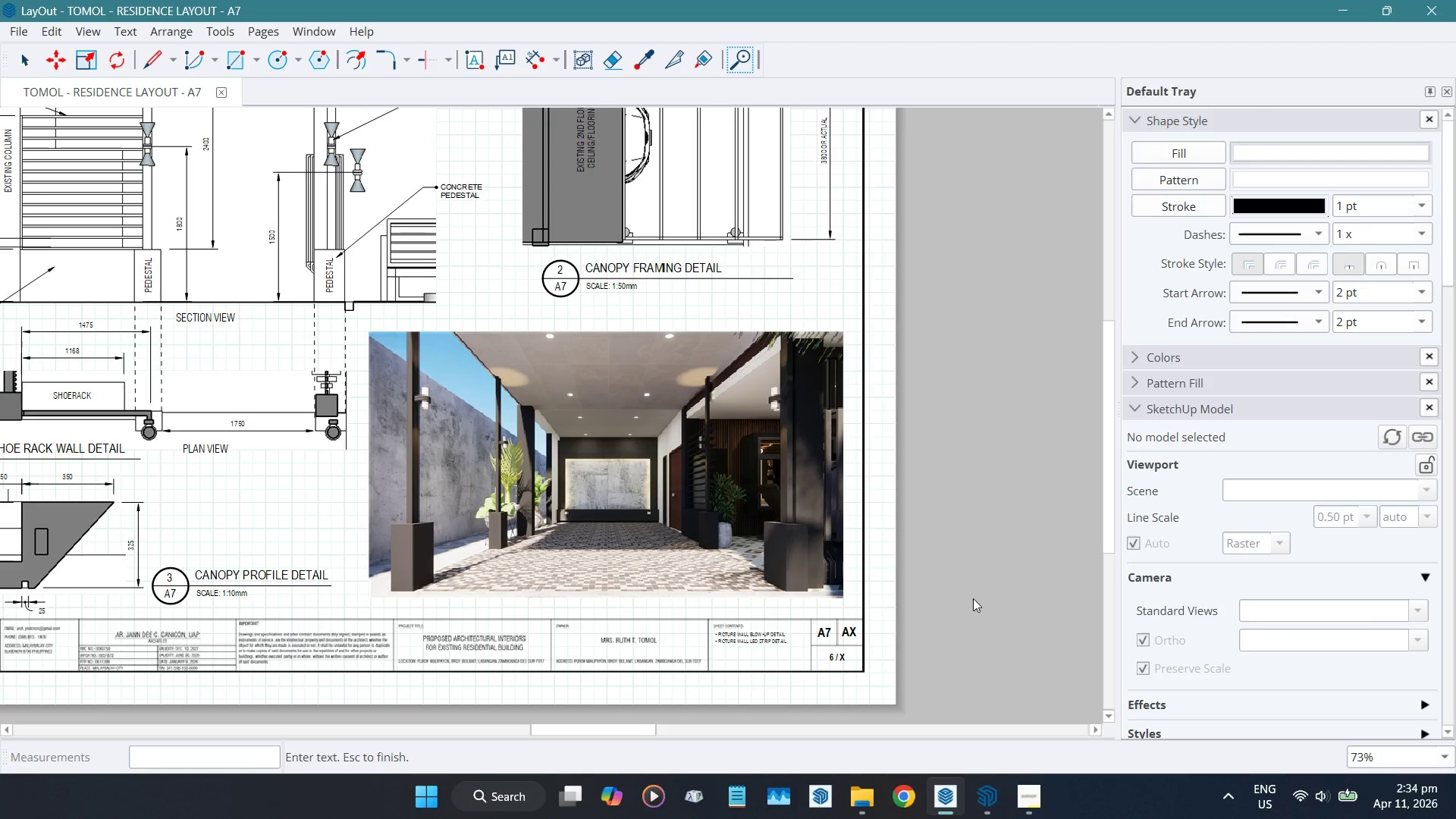 
left_click([973, 598])
 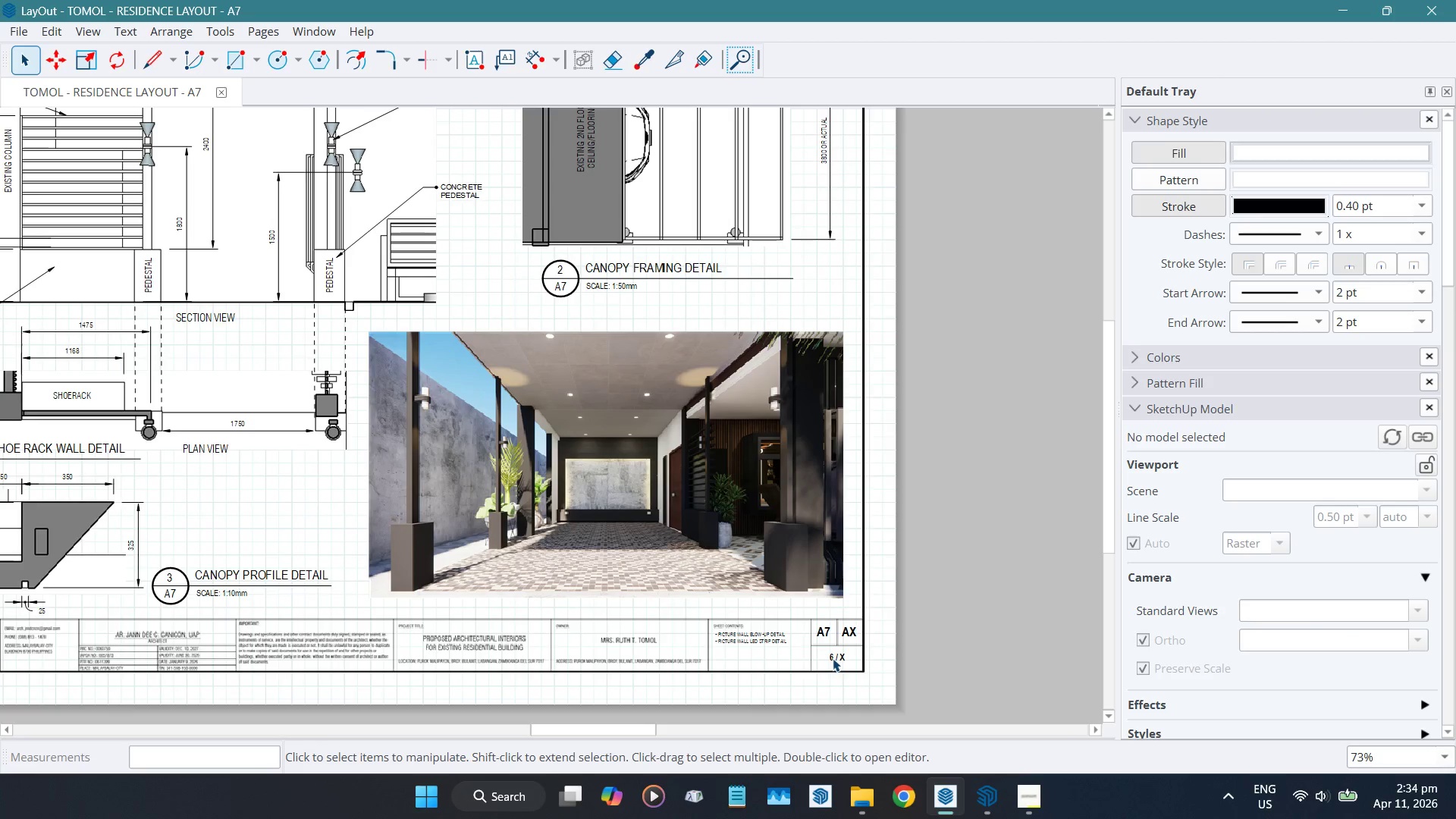 
double_click([833, 657])
 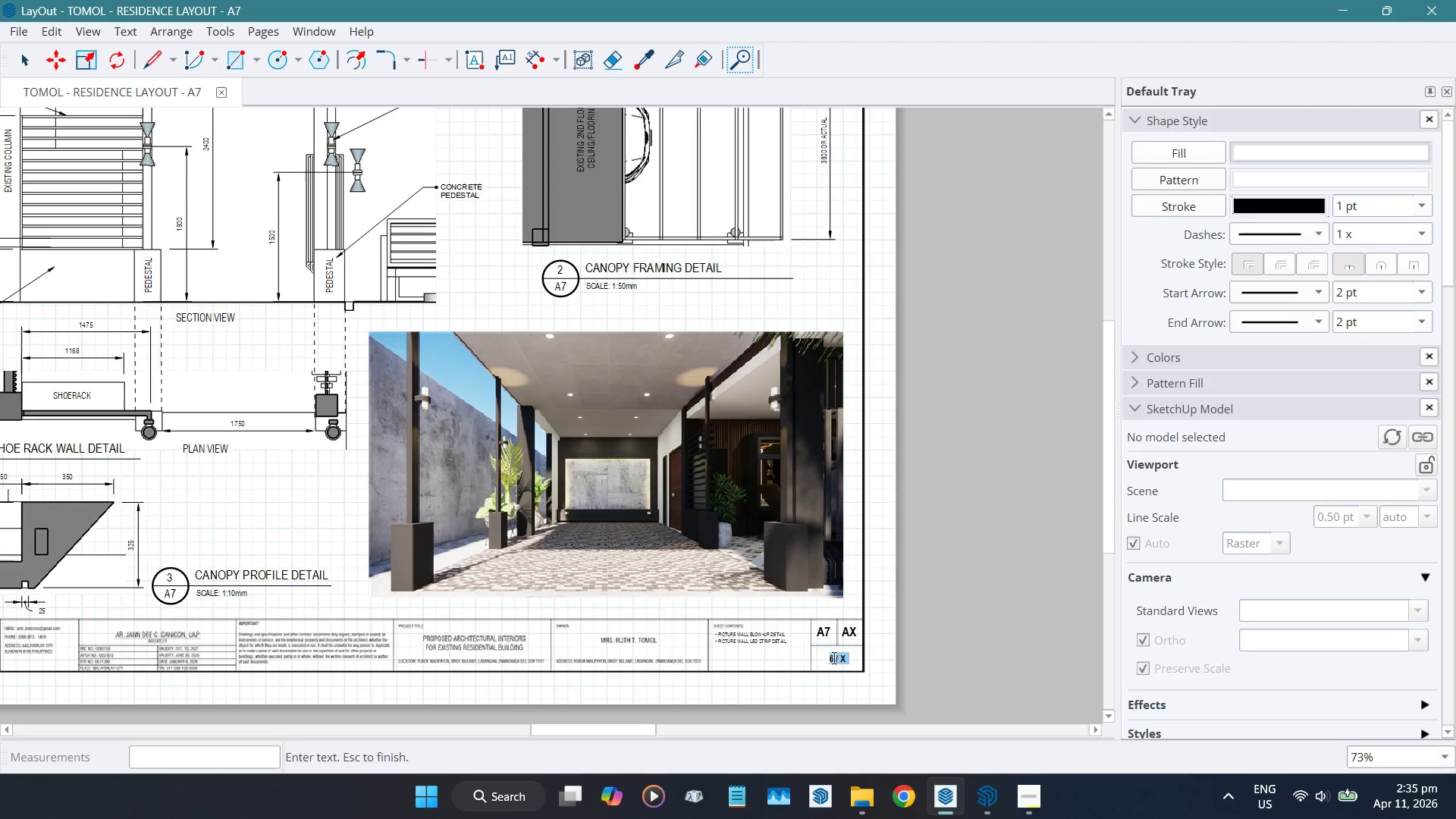 
left_click([833, 657])
 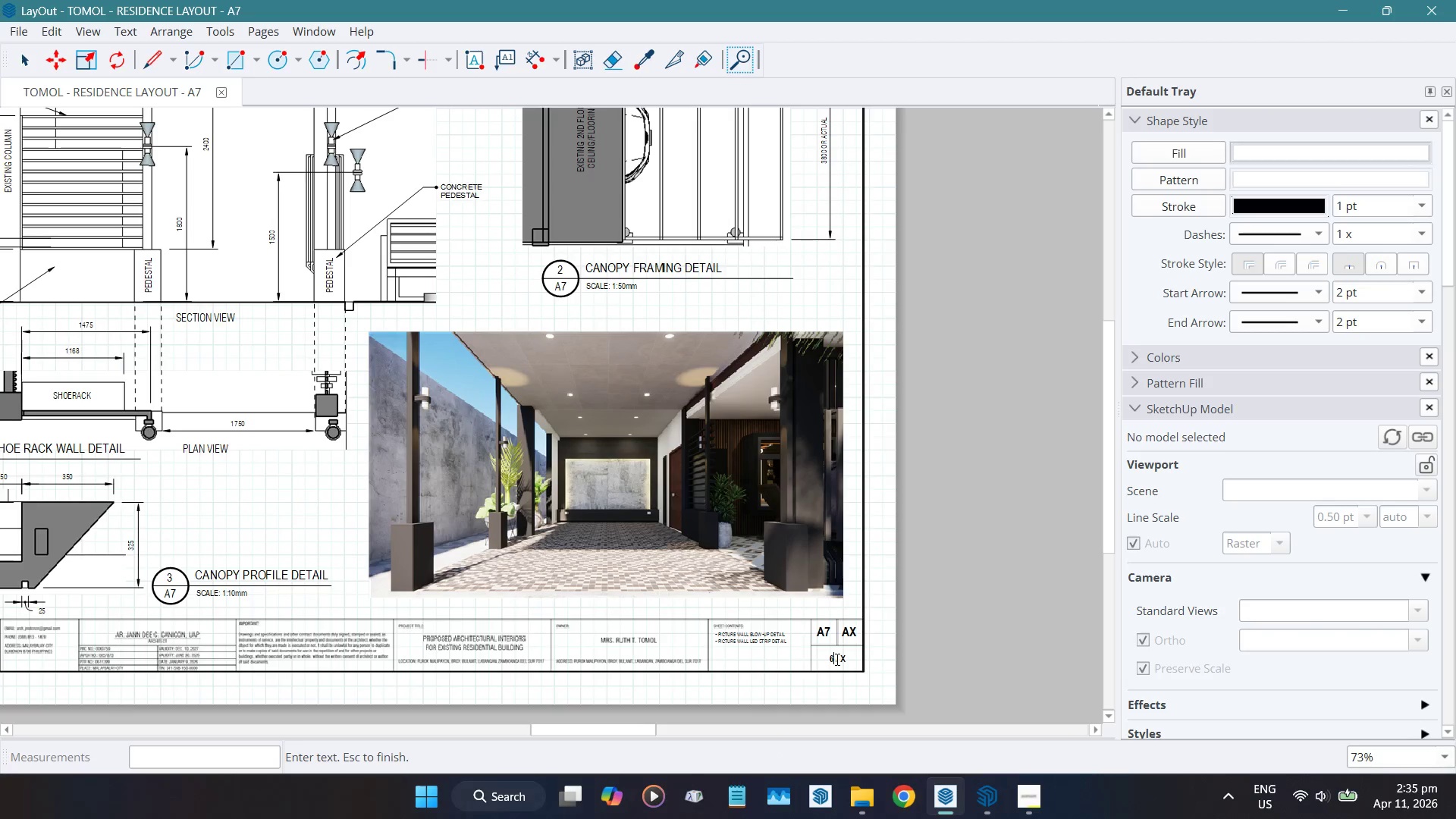 
key(Backspace)
 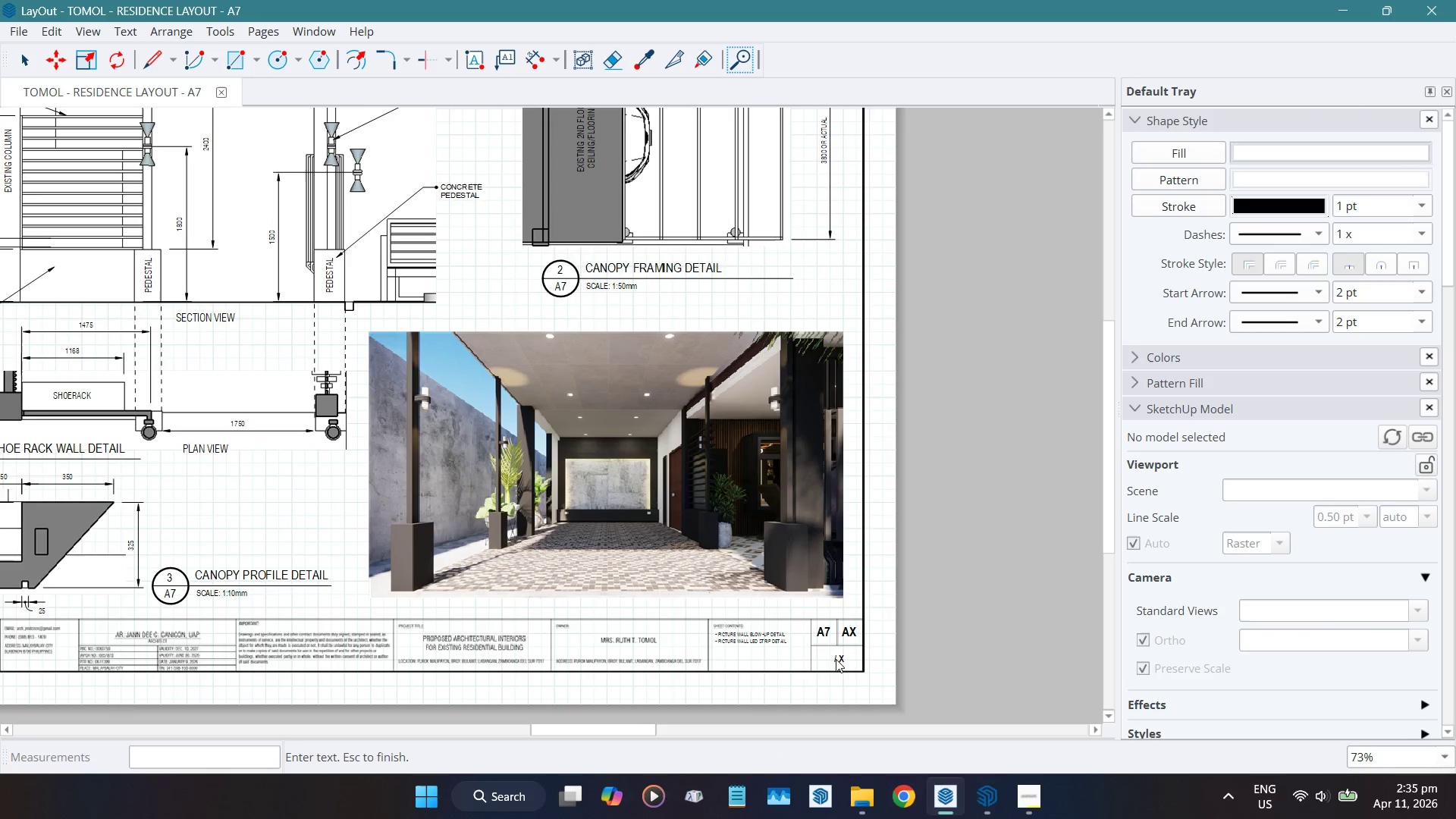 
key(7)
 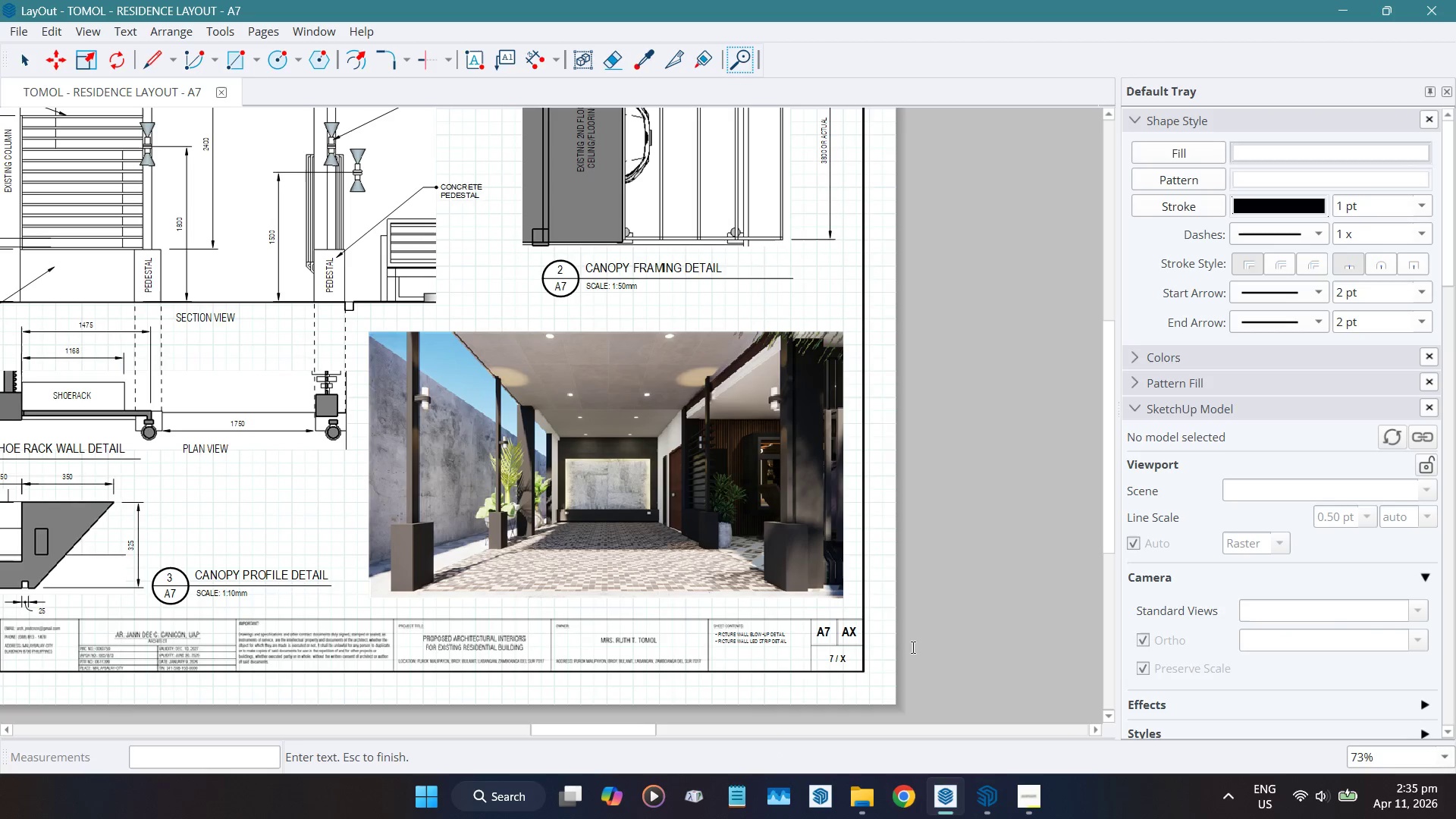 
left_click([990, 630])
 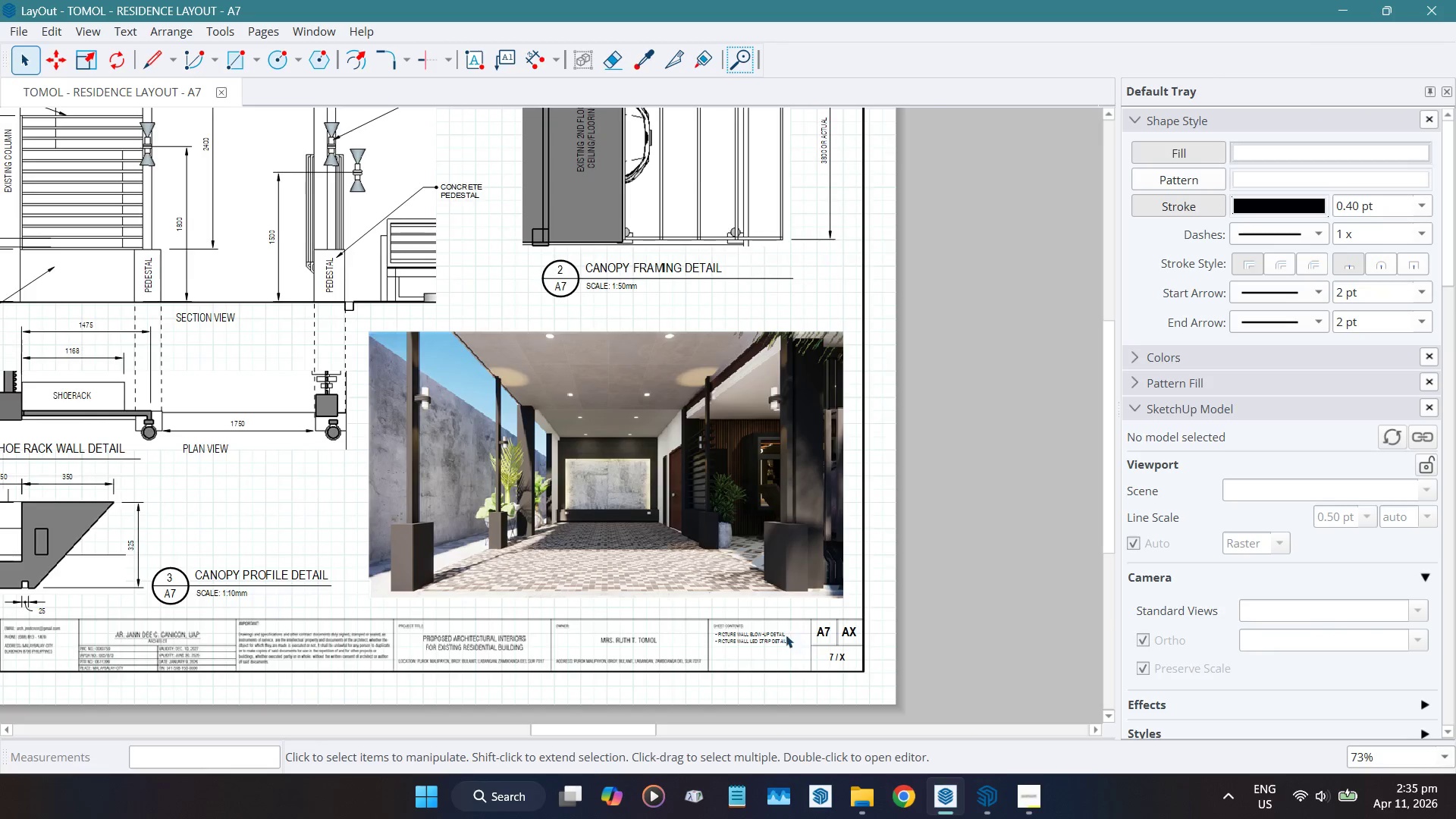 
scroll: coordinate [706, 642], scroll_direction: up, amount: 4.0
 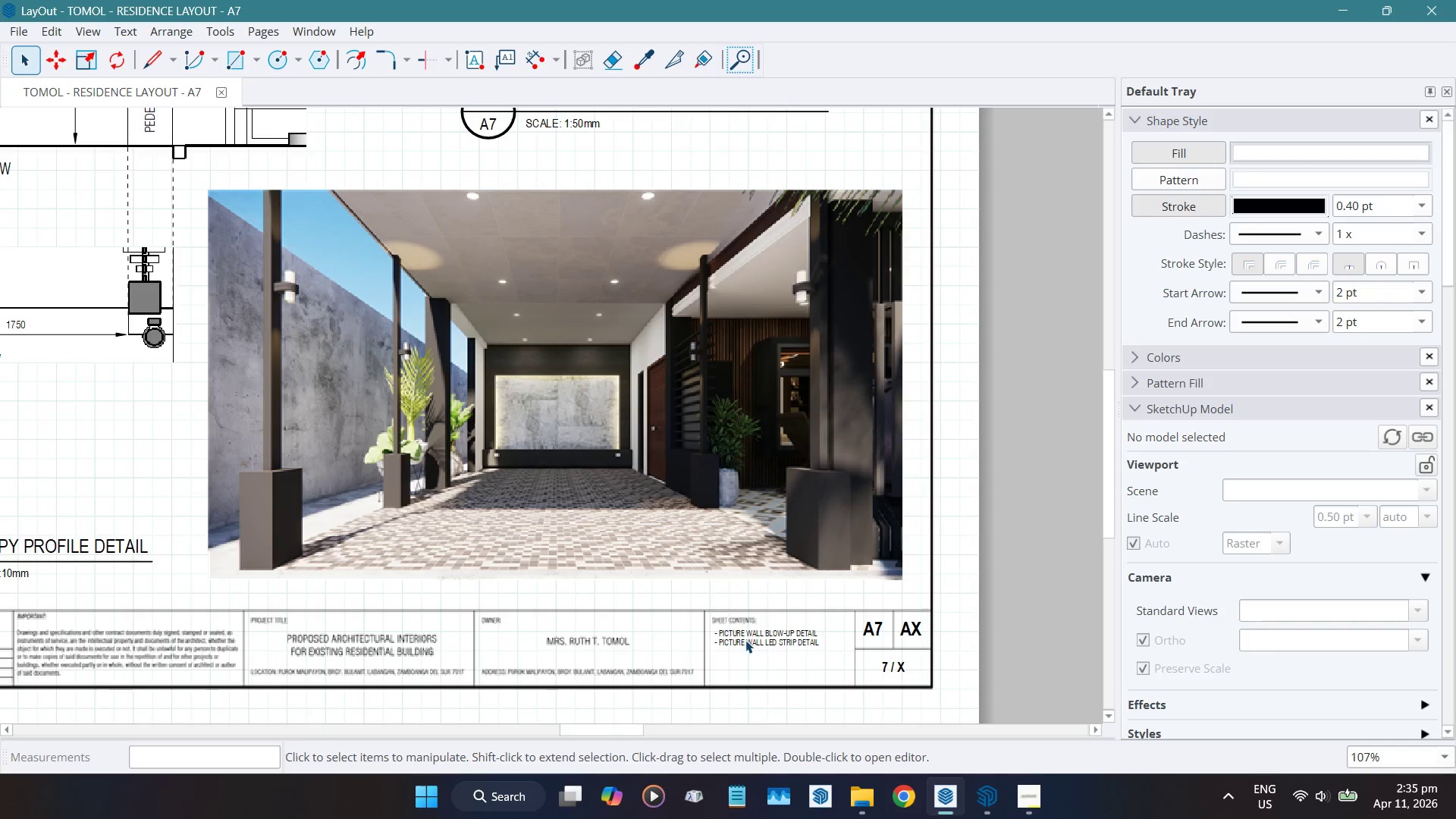 
scroll: coordinate [748, 639], scroll_direction: down, amount: 4.0
 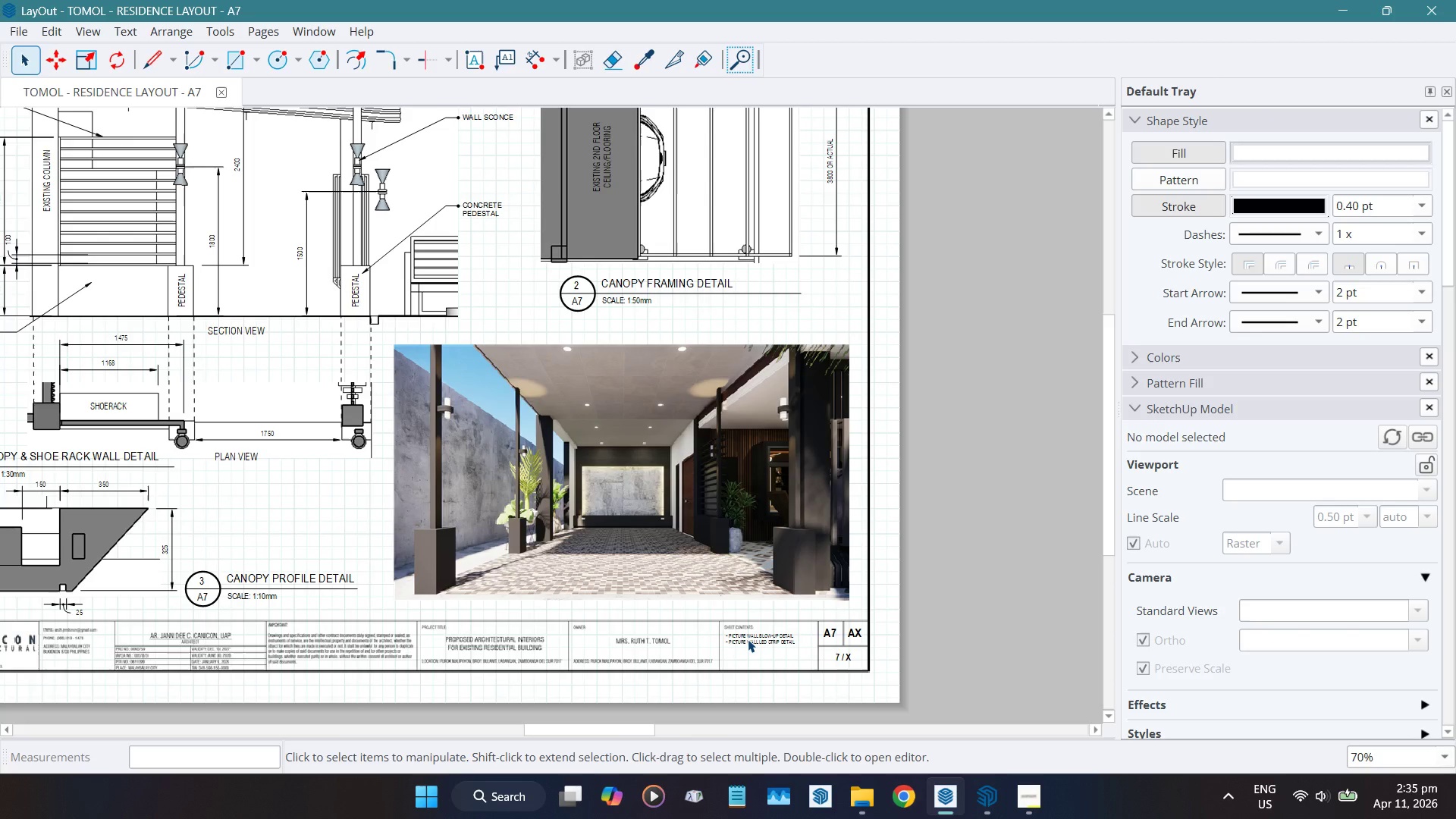 
scroll: coordinate [748, 639], scroll_direction: up, amount: 4.0
 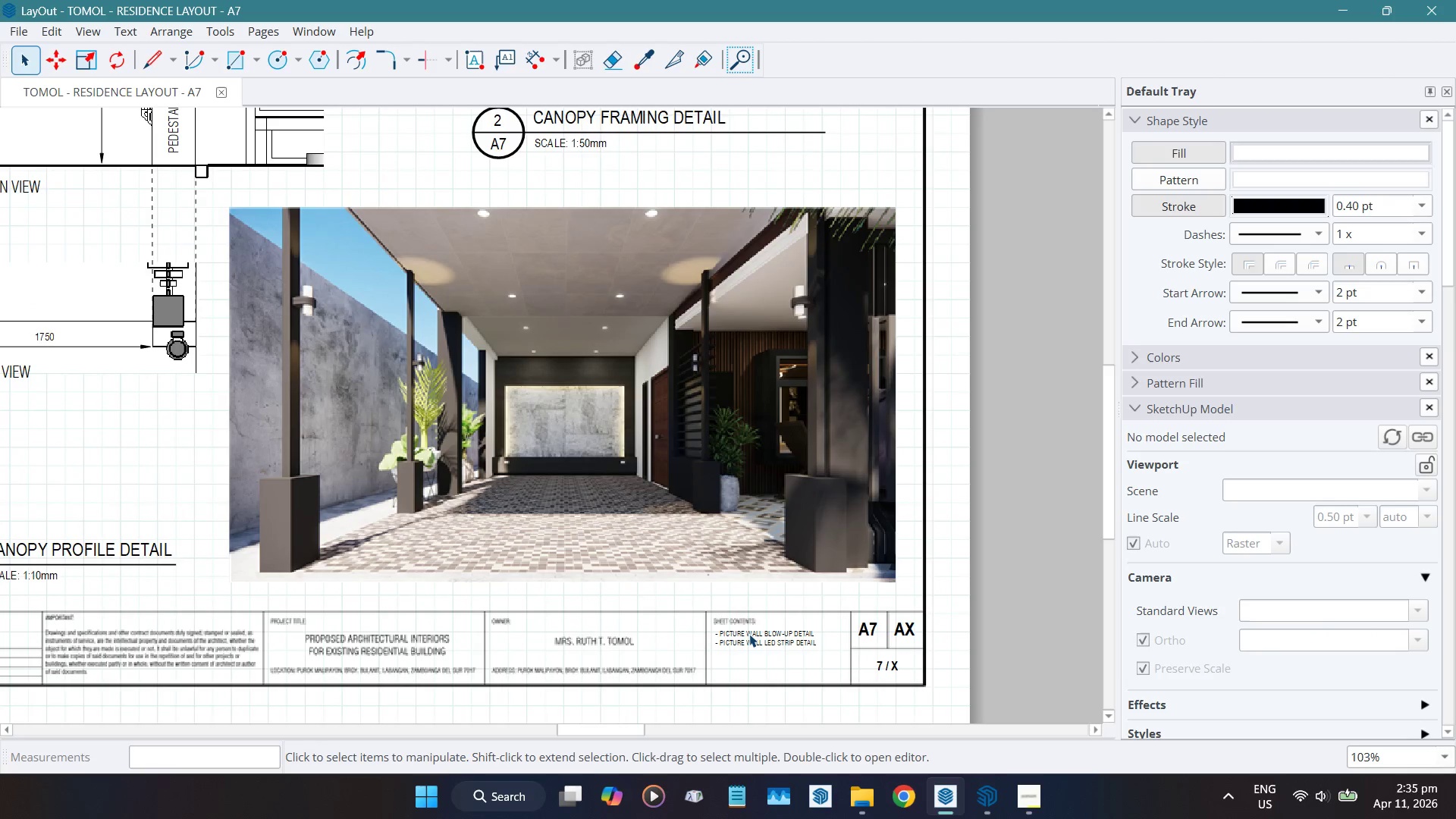 
double_click([749, 634])
 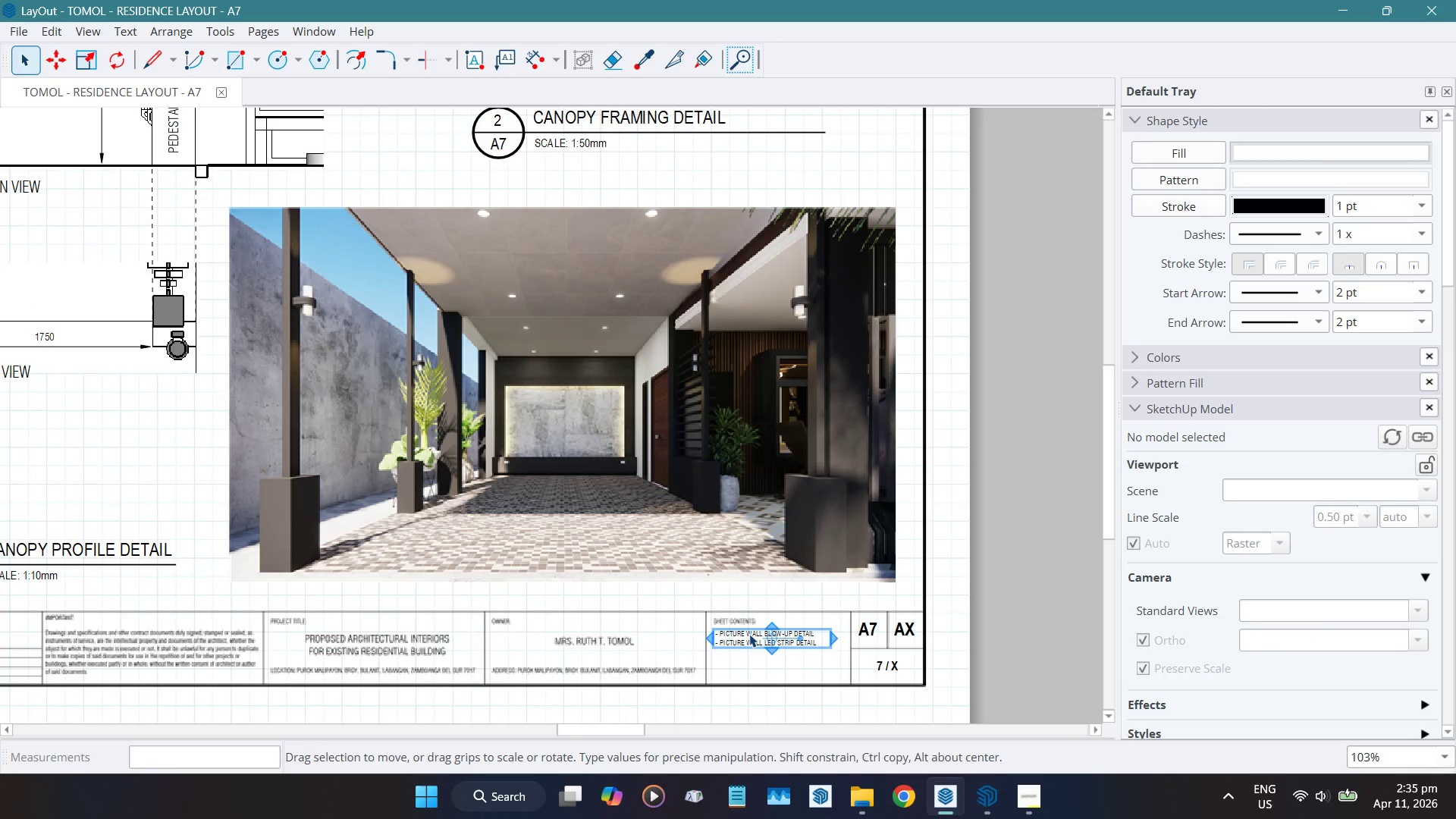 
double_click([749, 634])
 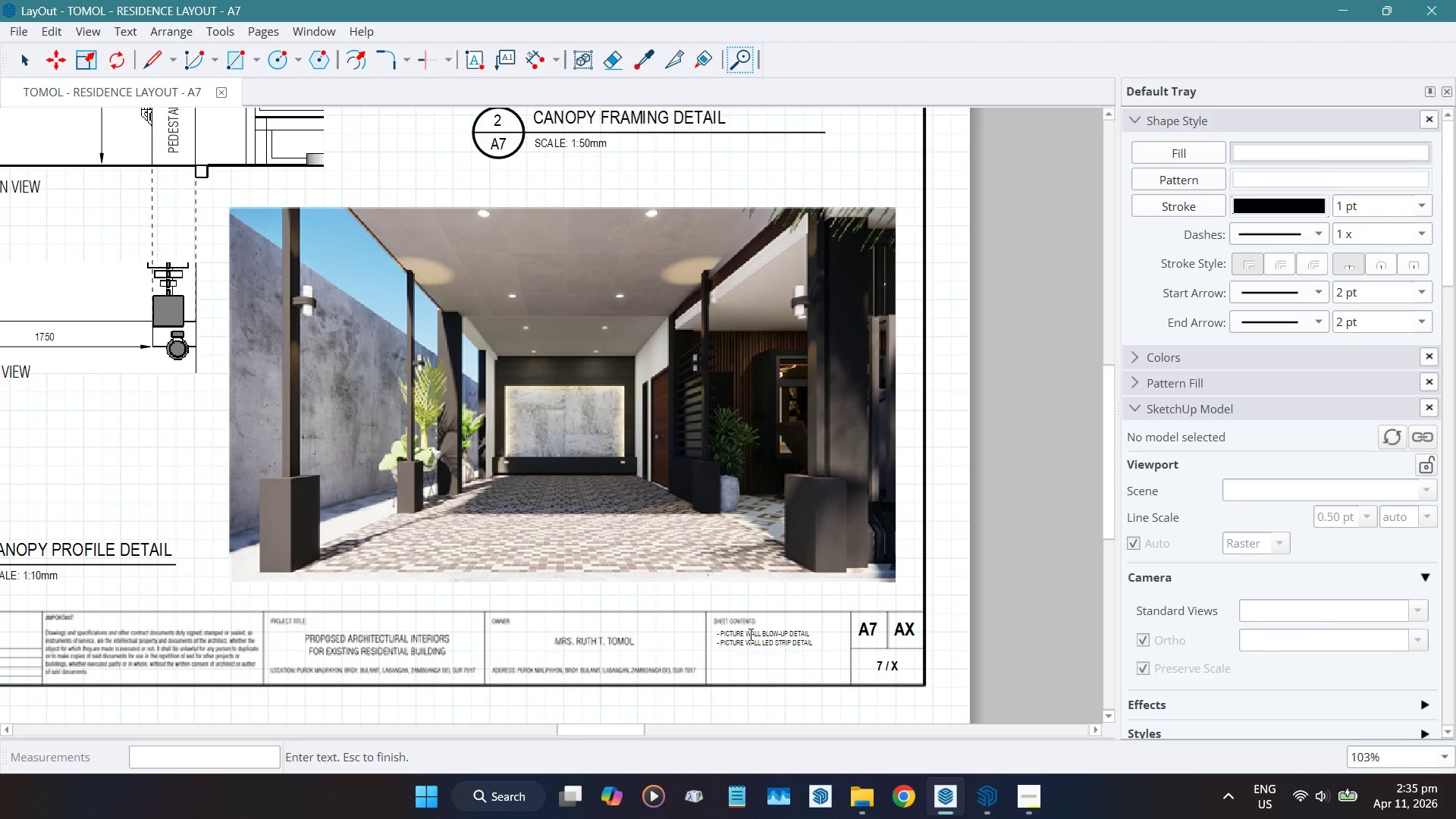 
key(Control+ControlLeft)
 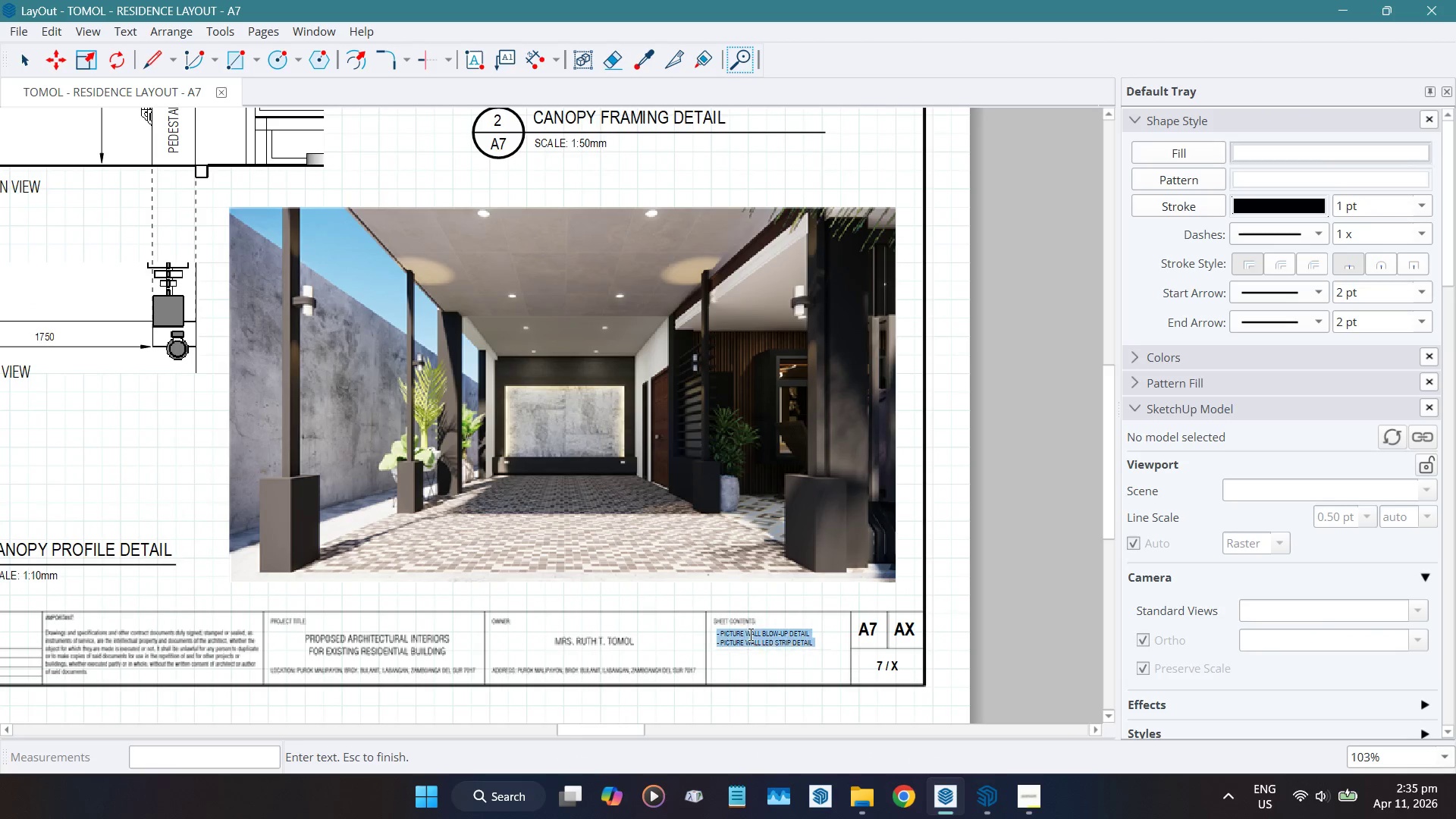 
key(Control+A)
 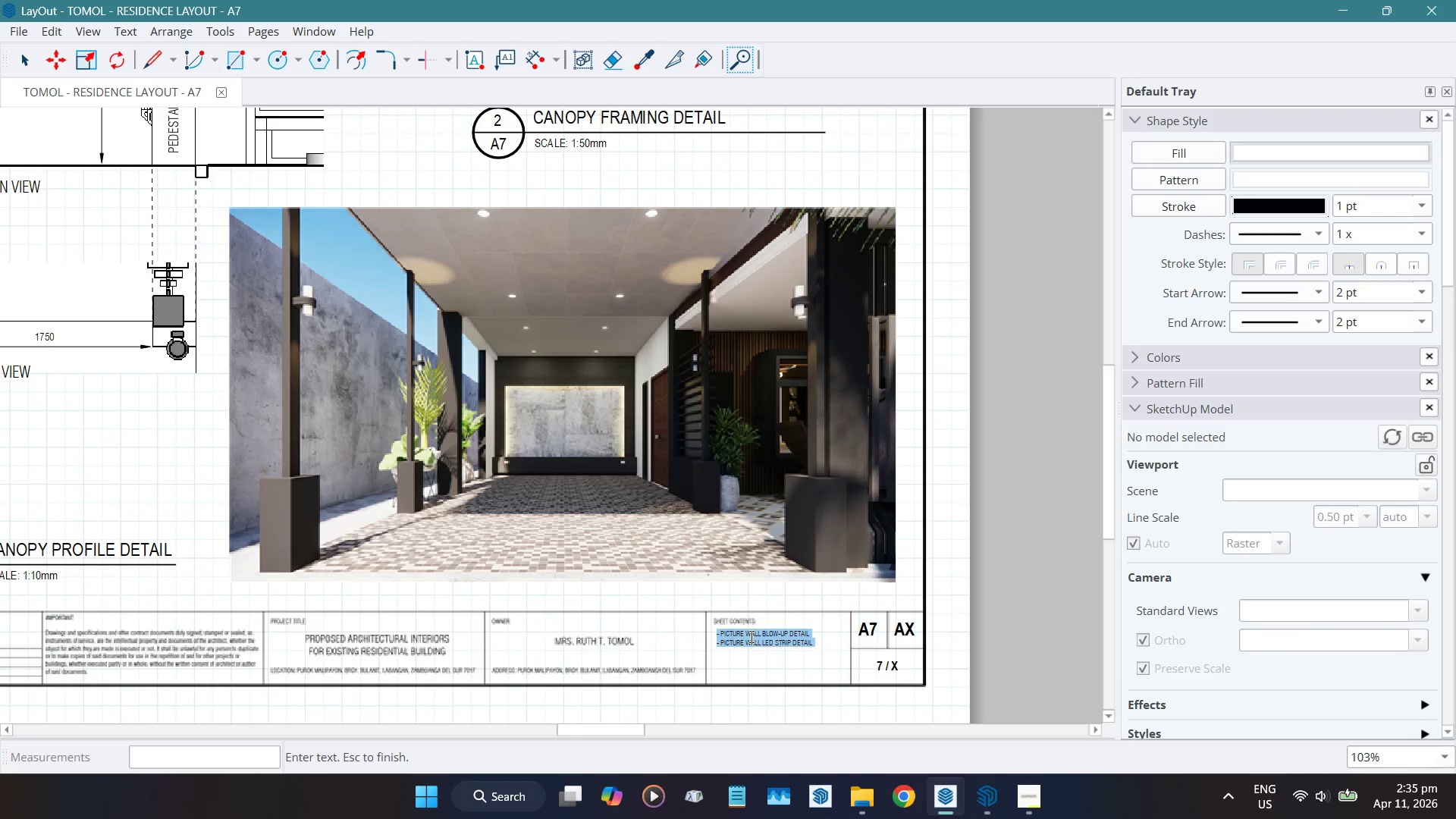 
key(Minus)
 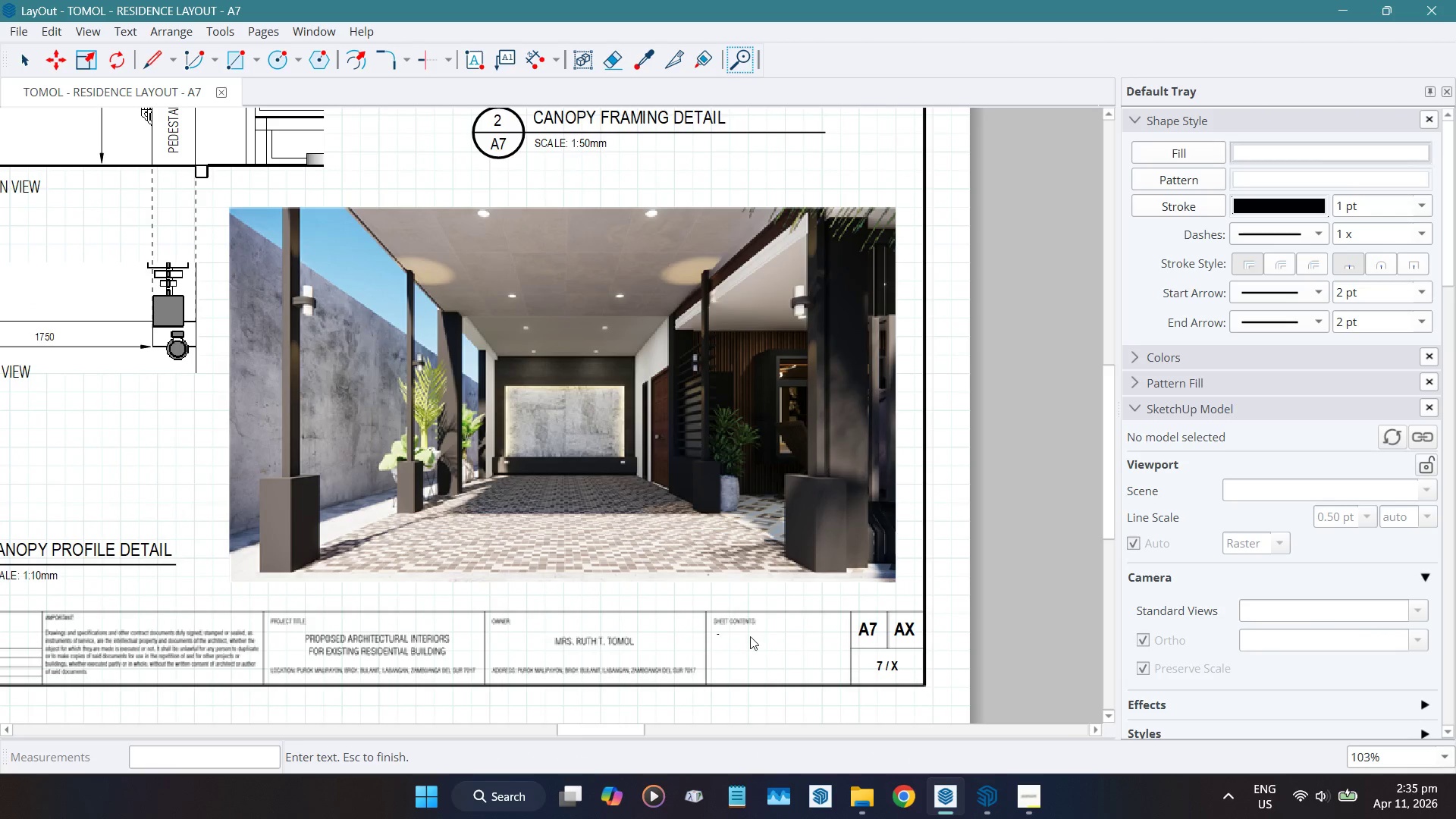 
key(Space)
 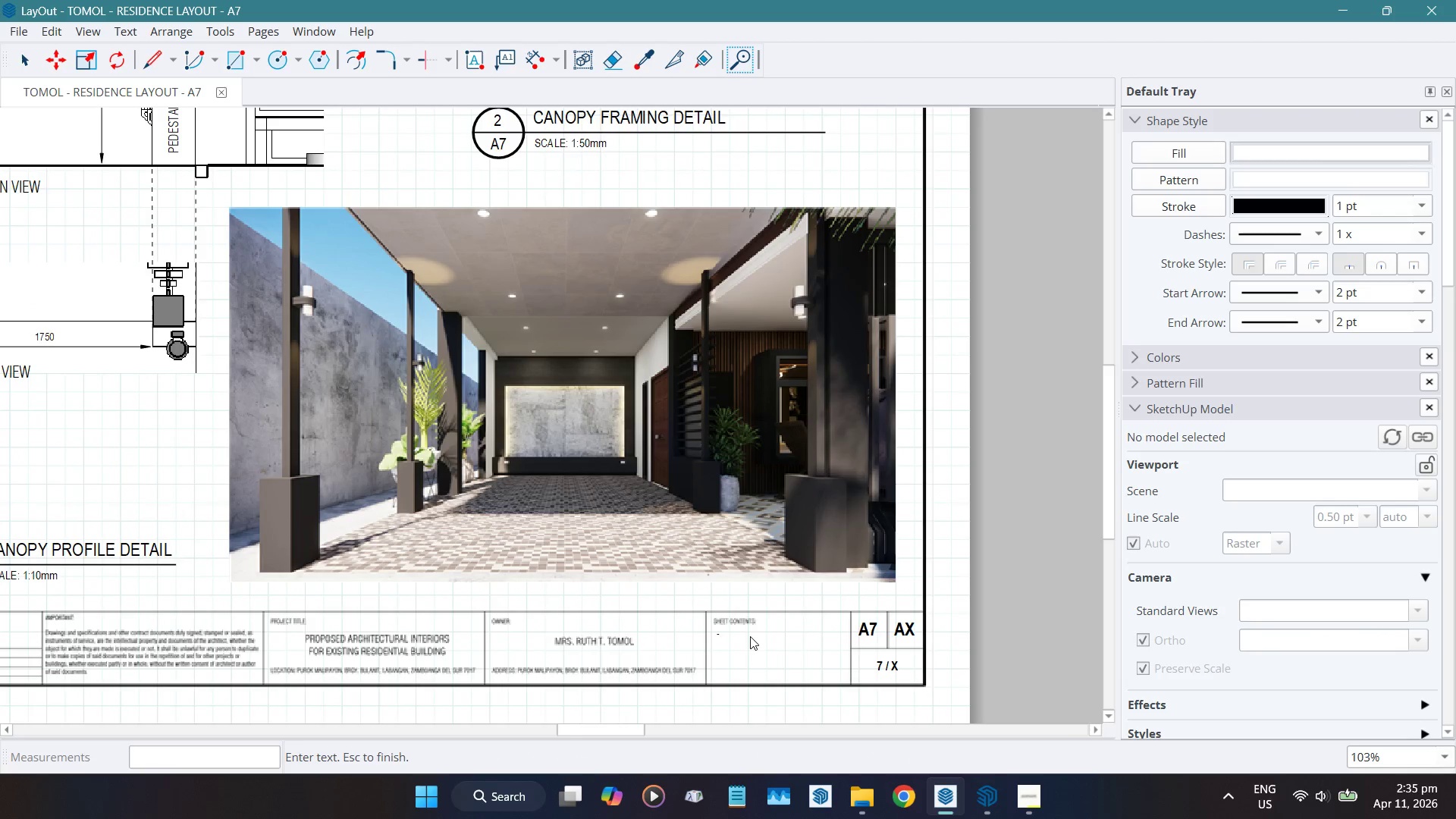 
key(C)
 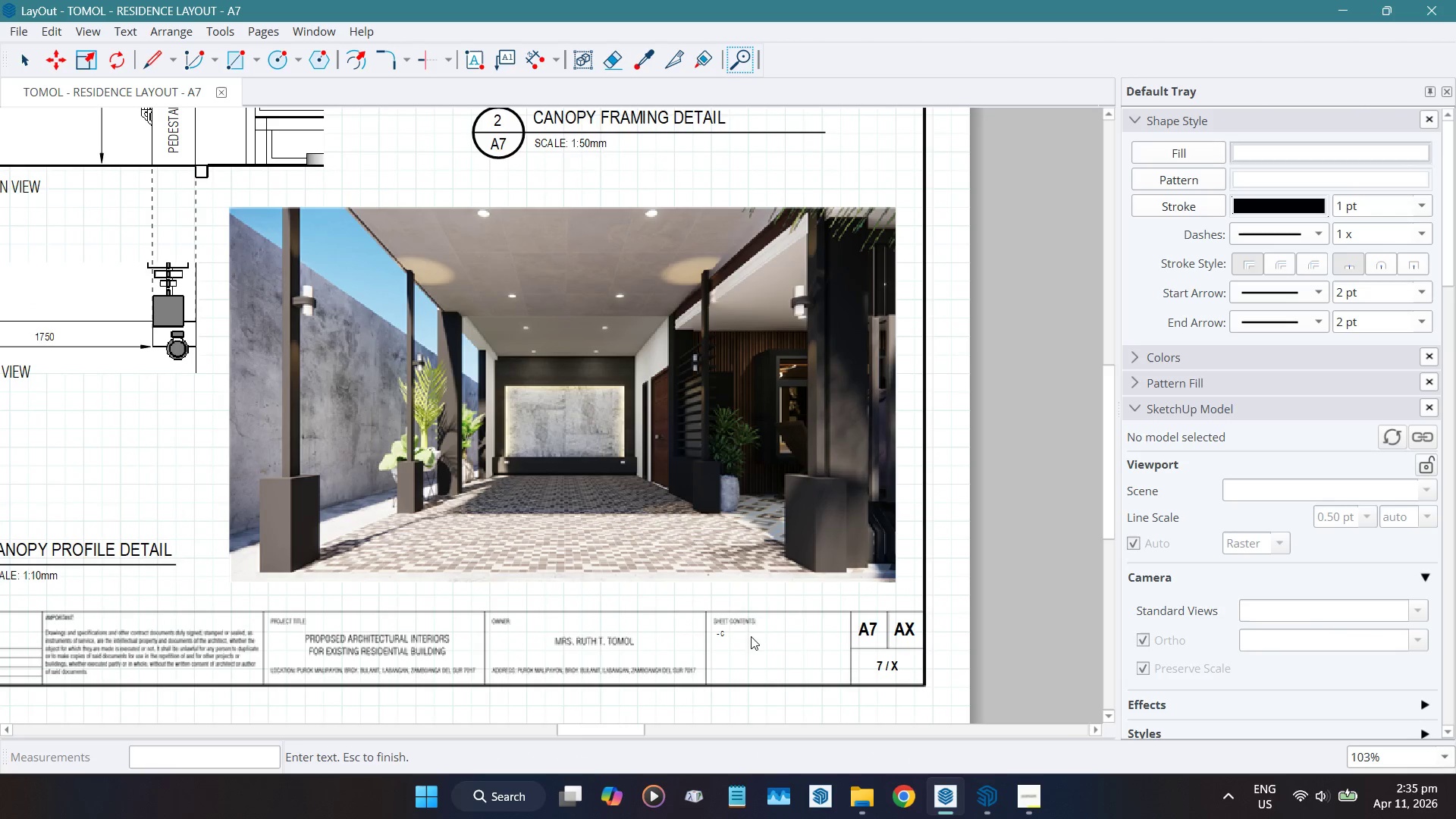 
type(anopy and )
key(Backspace)
key(Backspace)
key(Backspace)
key(Backspace)
type(& shoe rac wall detail)
 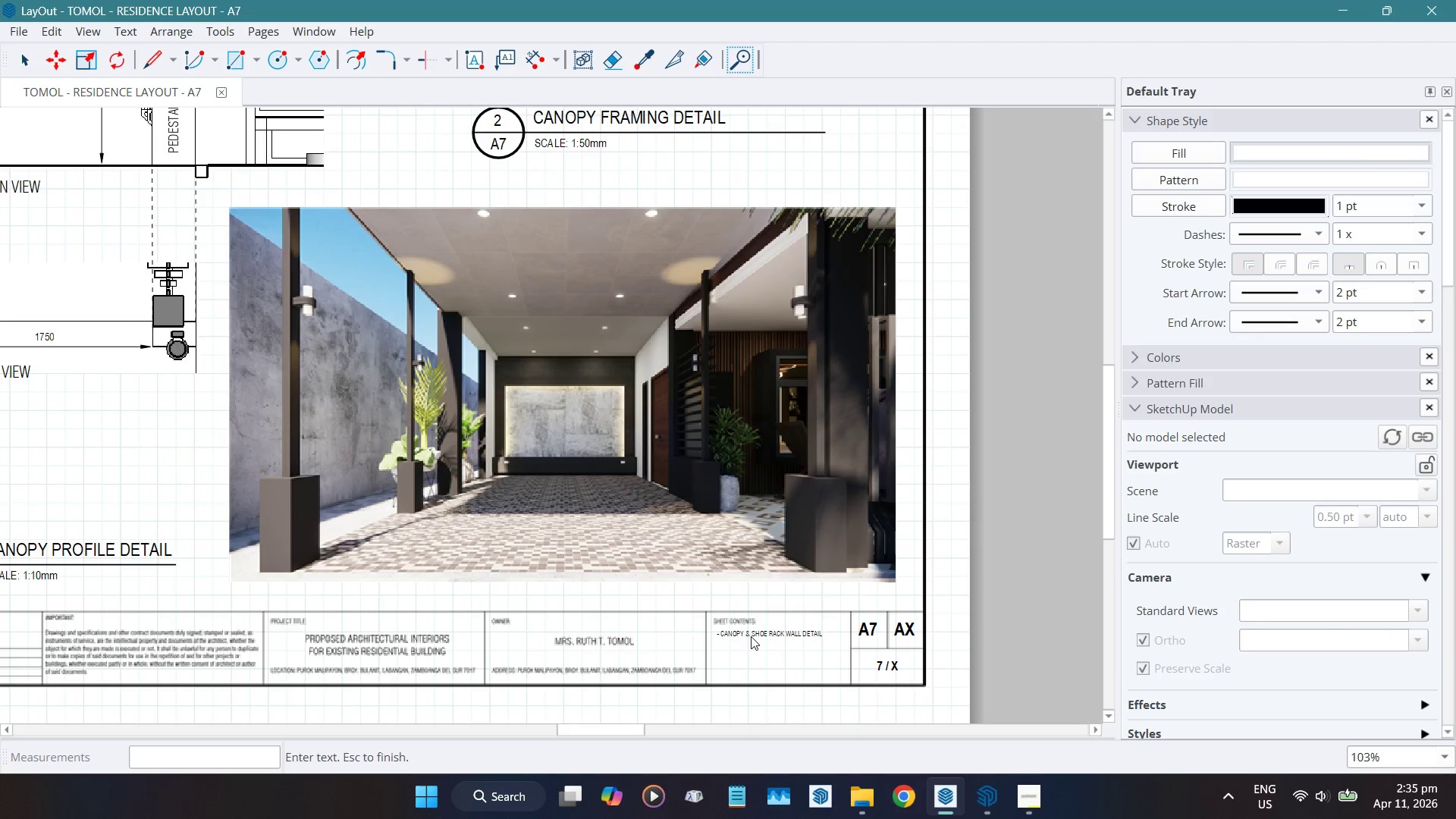 
key(Enter)
 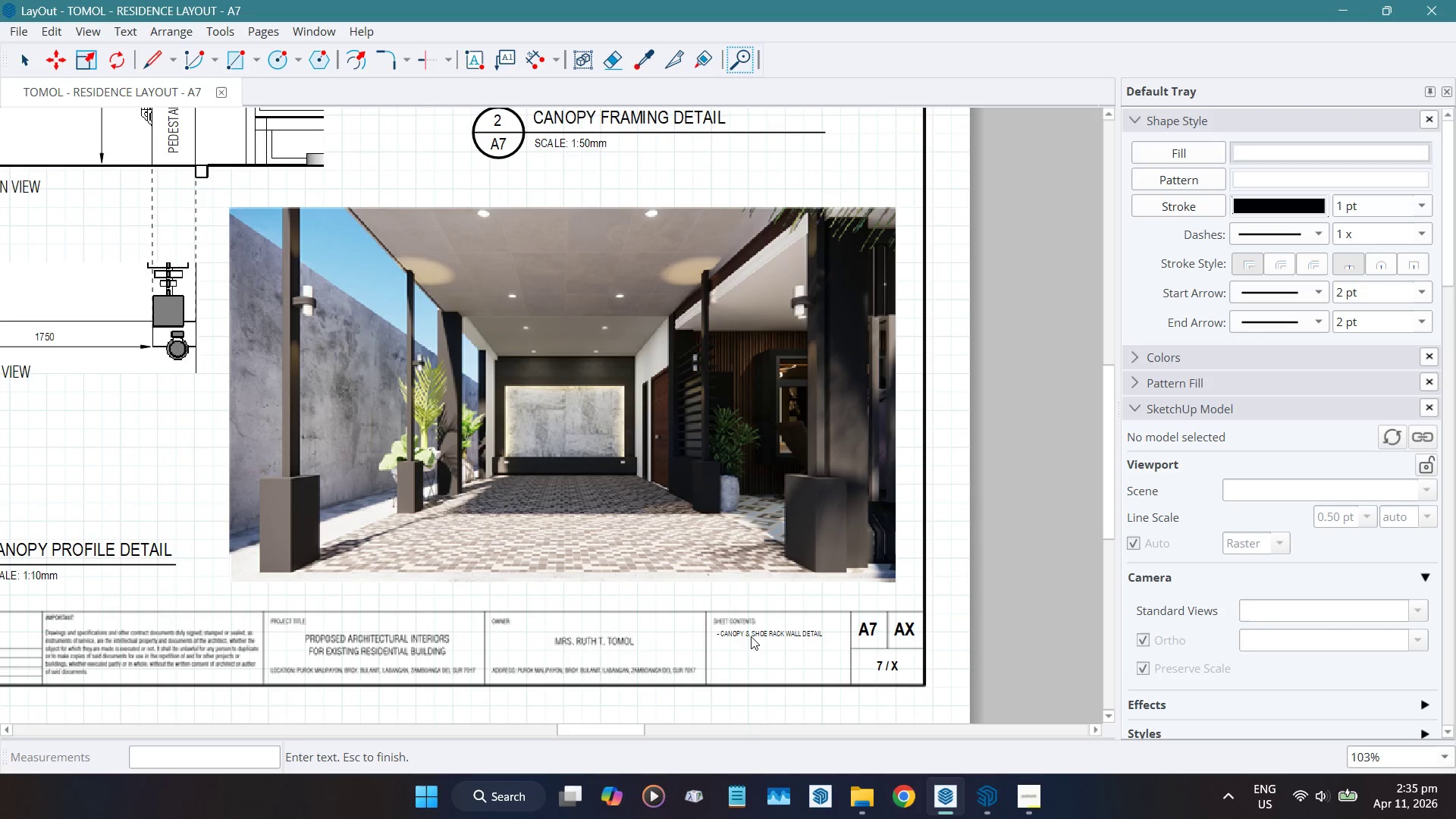 
type(- canopy framing detail)
 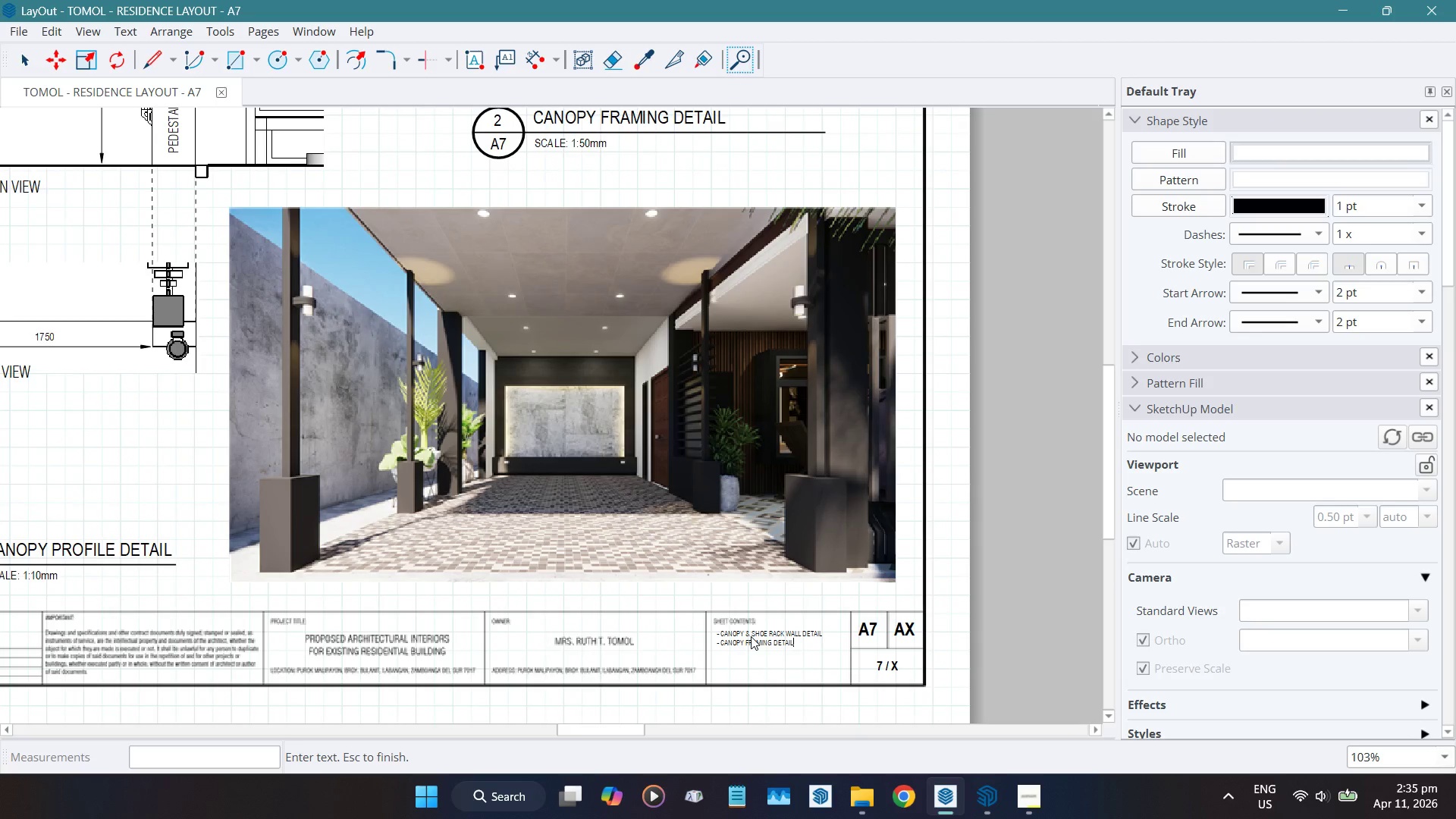 
key(Enter)
 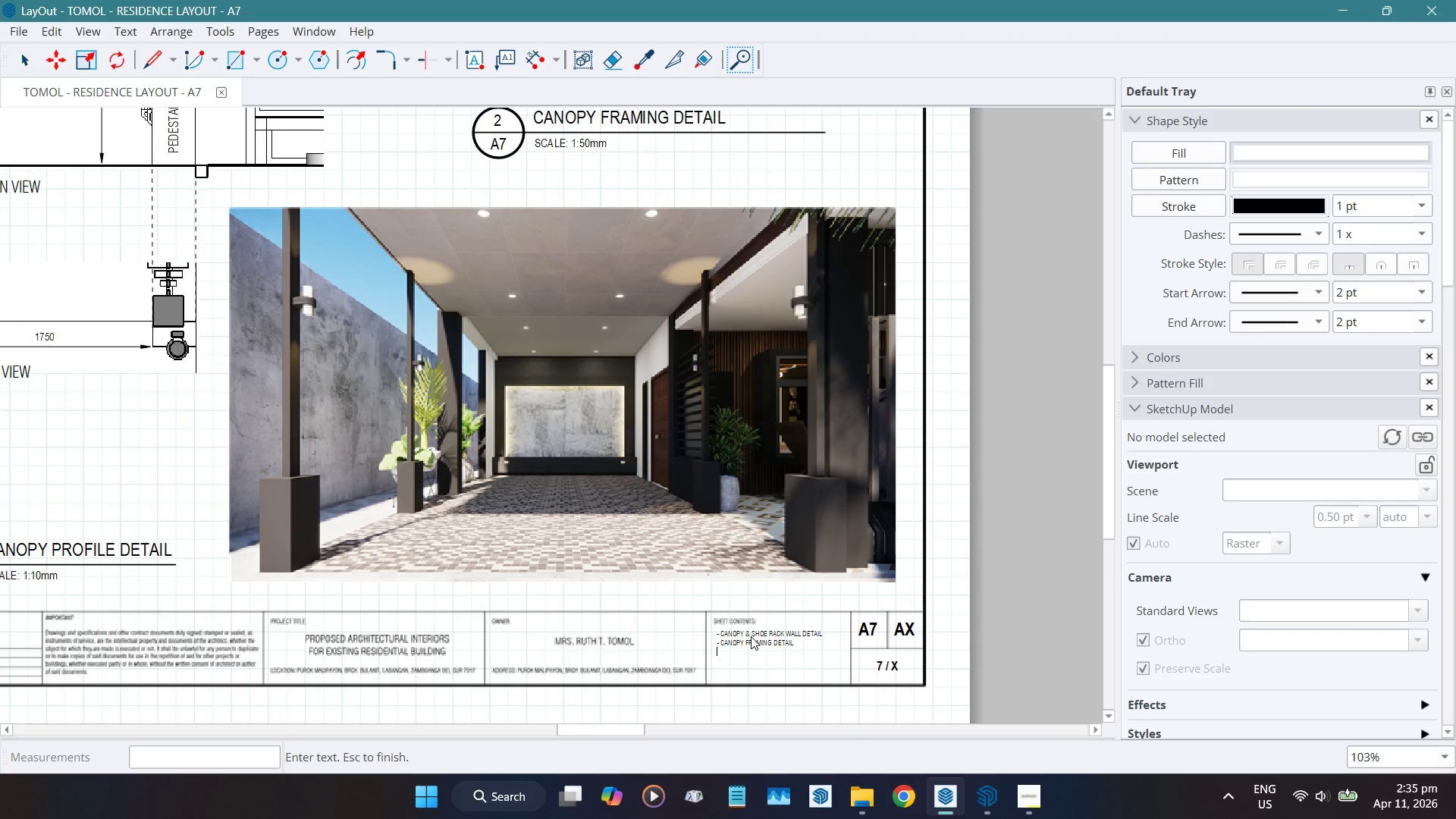 
type(- canopy profile detail)
 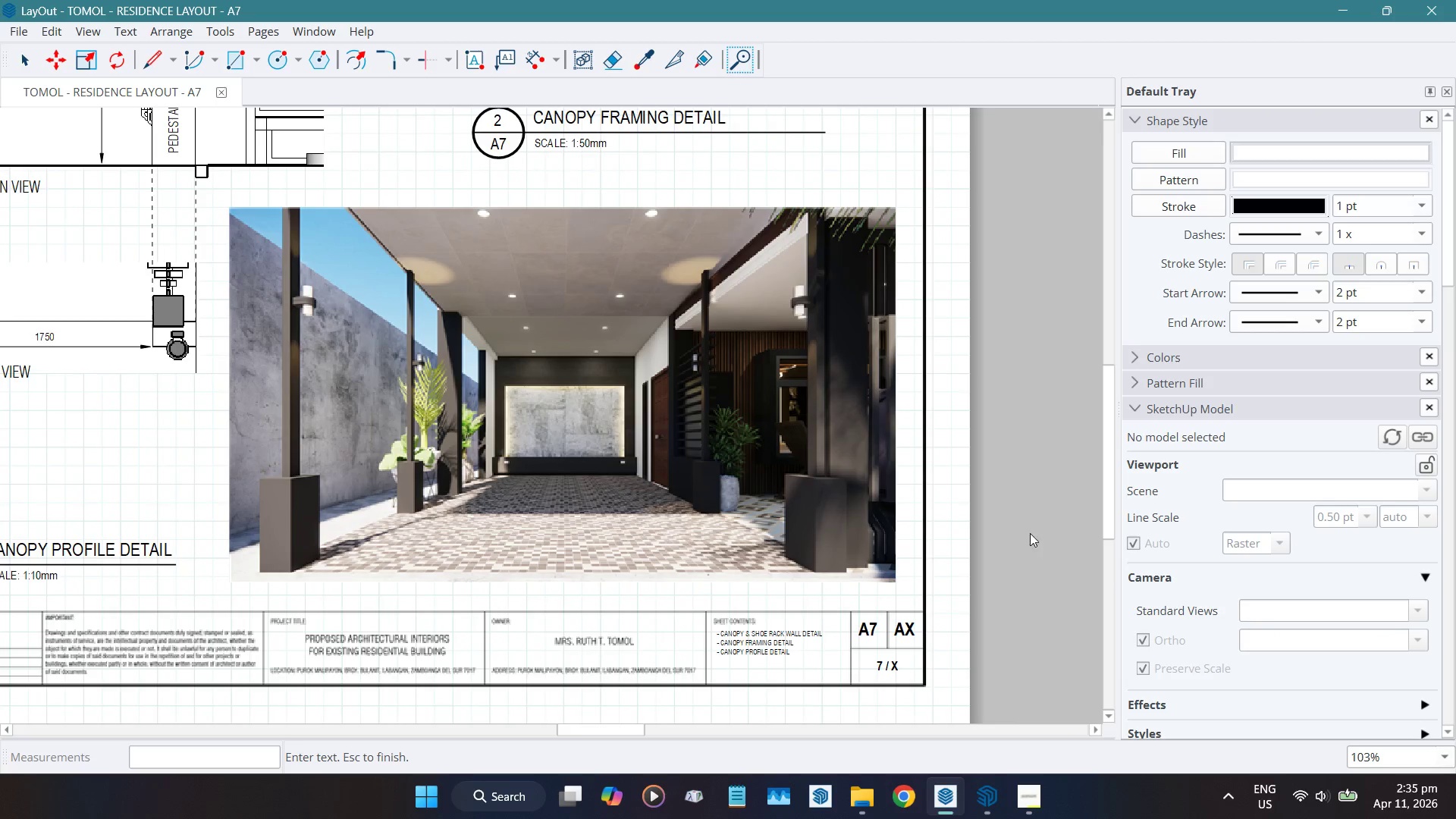 
scroll: coordinate [1029, 532], scroll_direction: down, amount: 5.0
 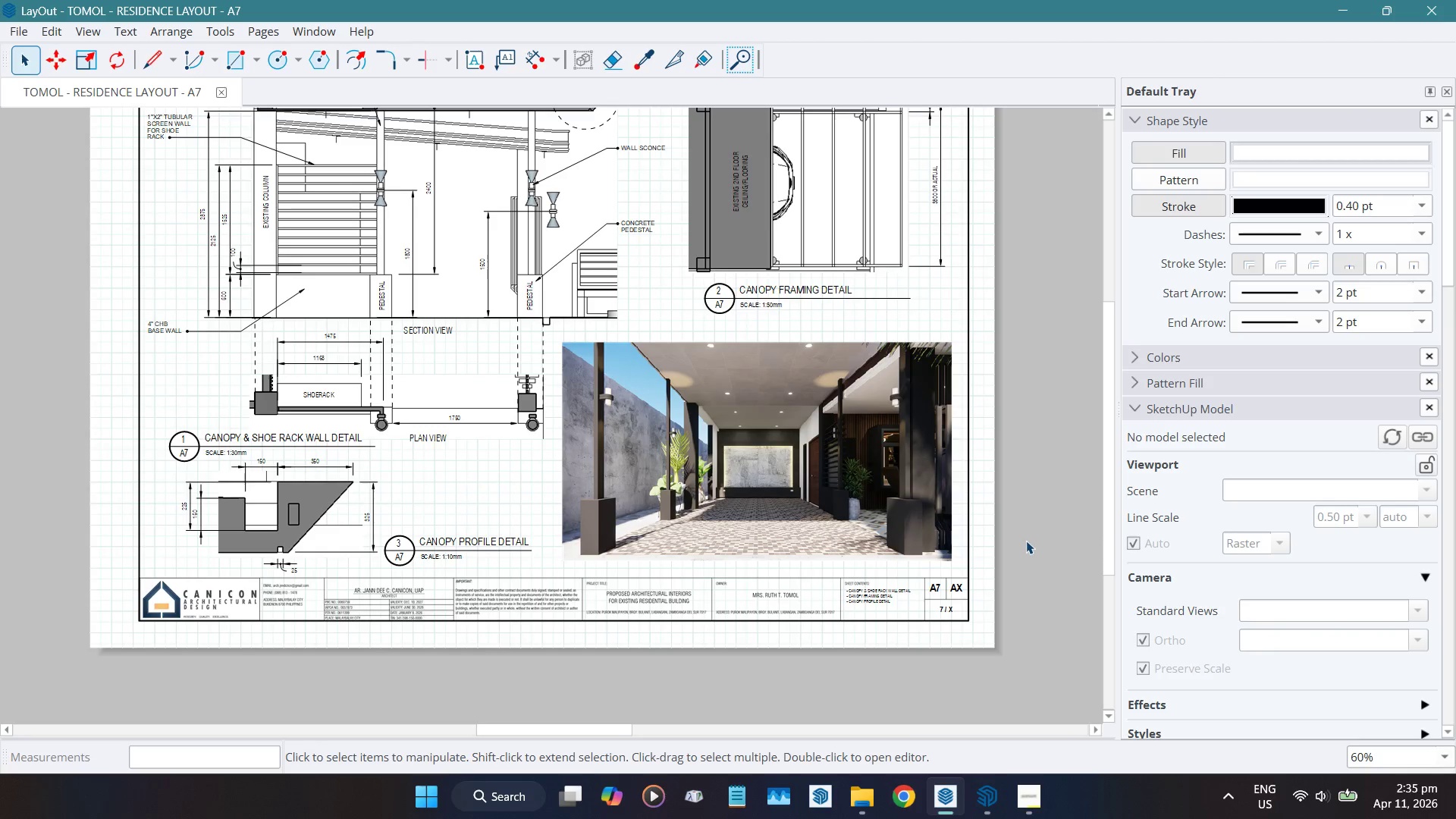 
scroll: coordinate [755, 491], scroll_direction: up, amount: 5.0
 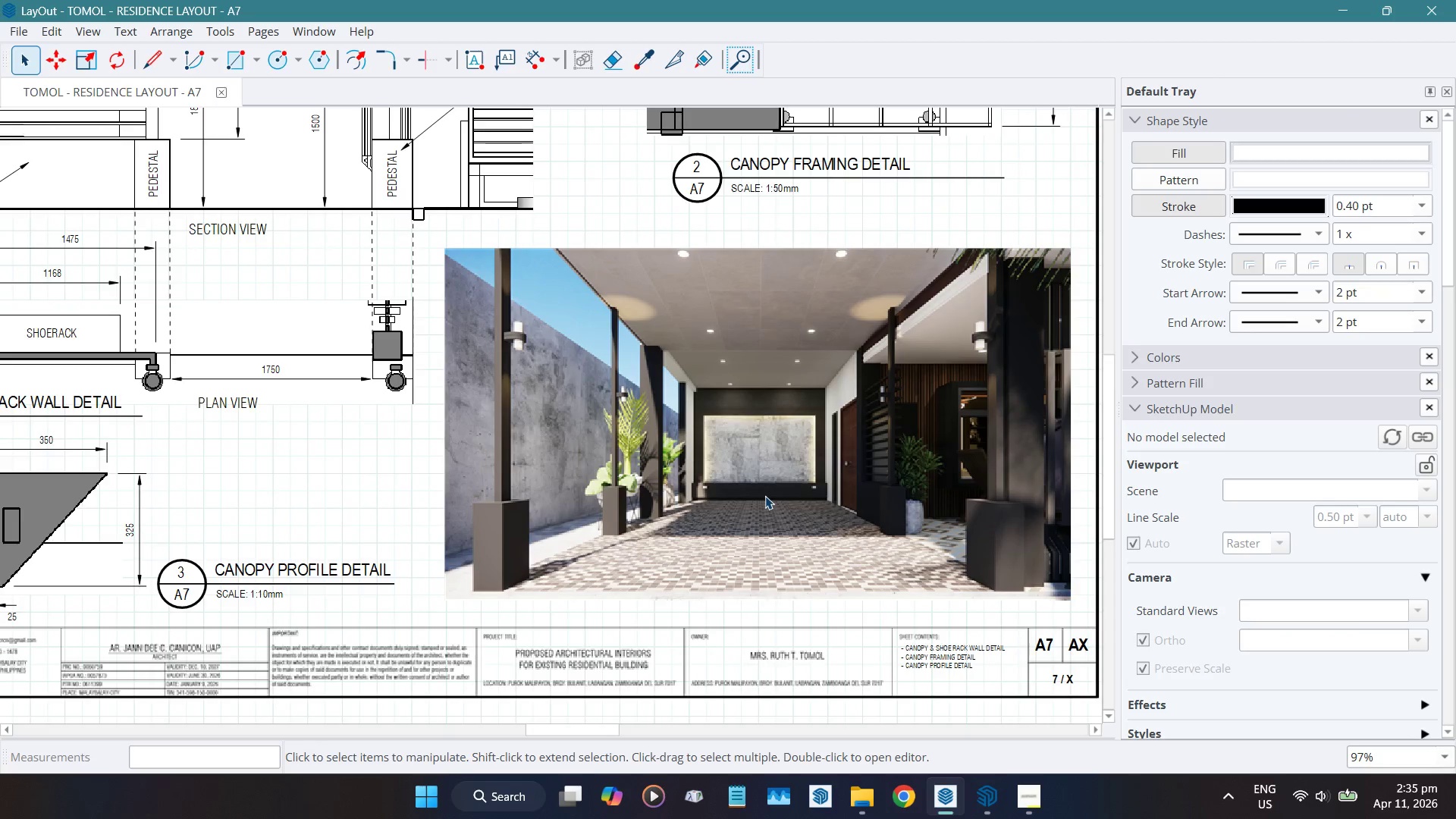 
scroll: coordinate [759, 497], scroll_direction: down, amount: 8.0
 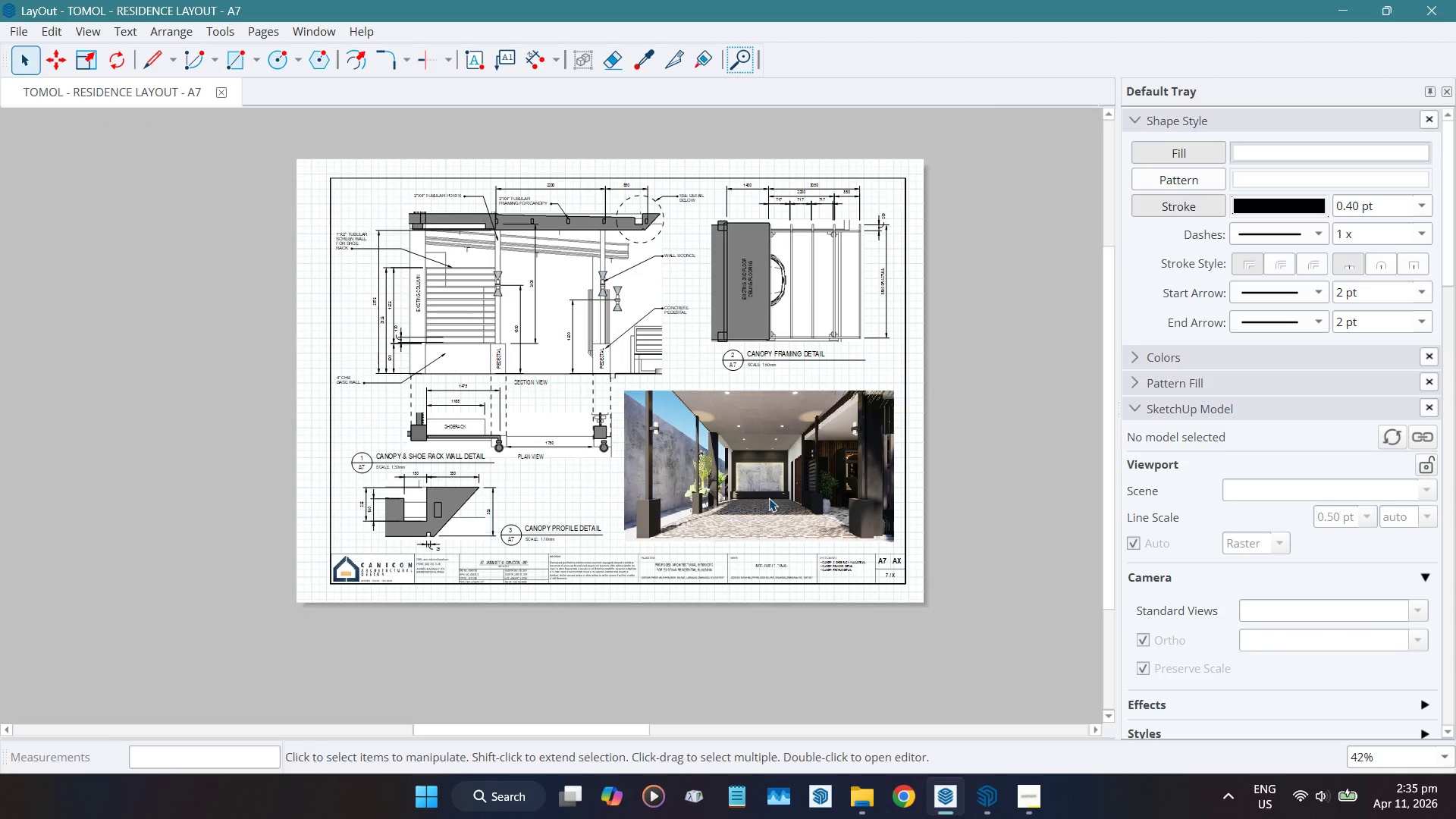 
scroll: coordinate [305, 165], scroll_direction: up, amount: 11.0
 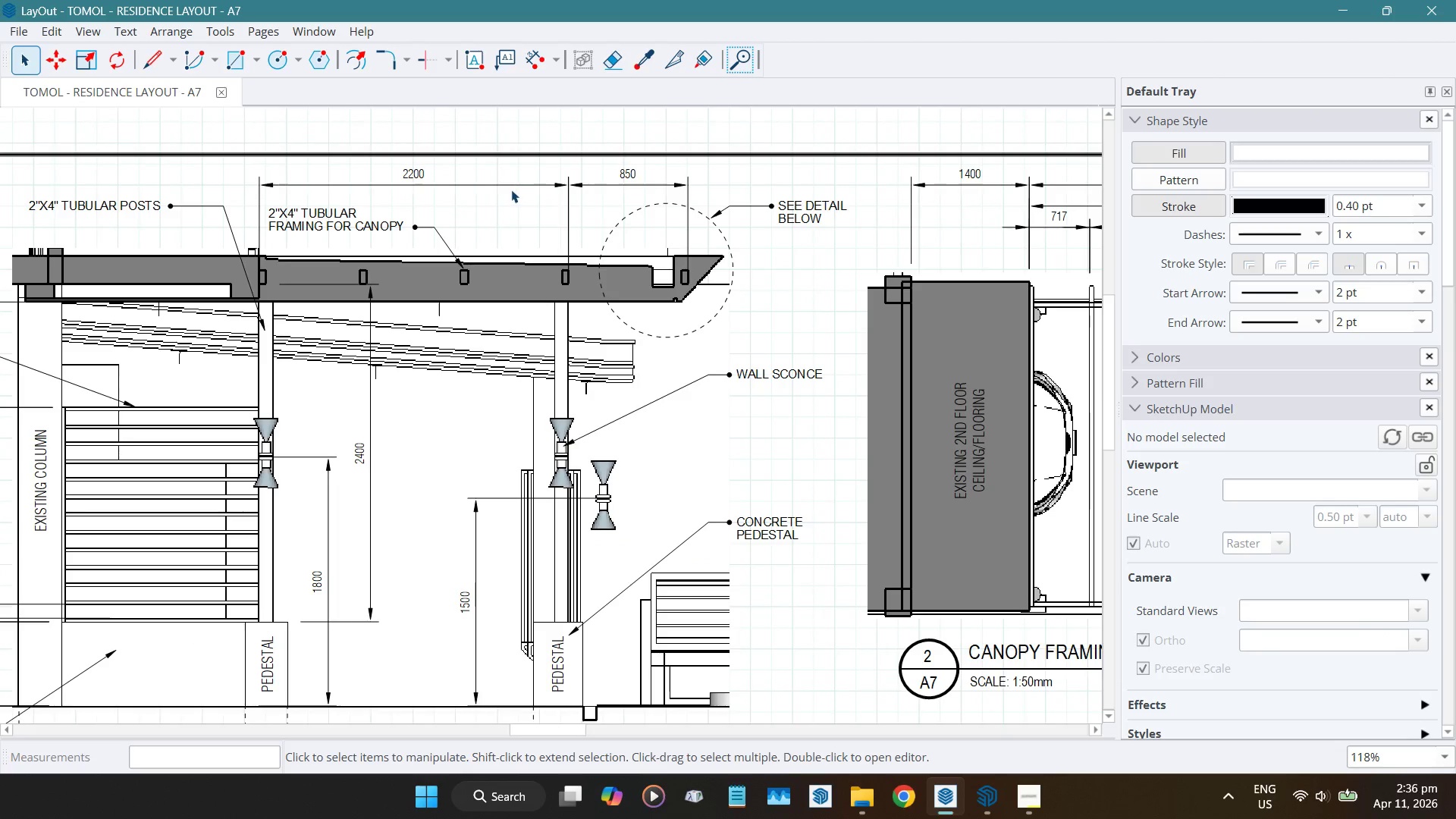 
left_click([506, 184])
 